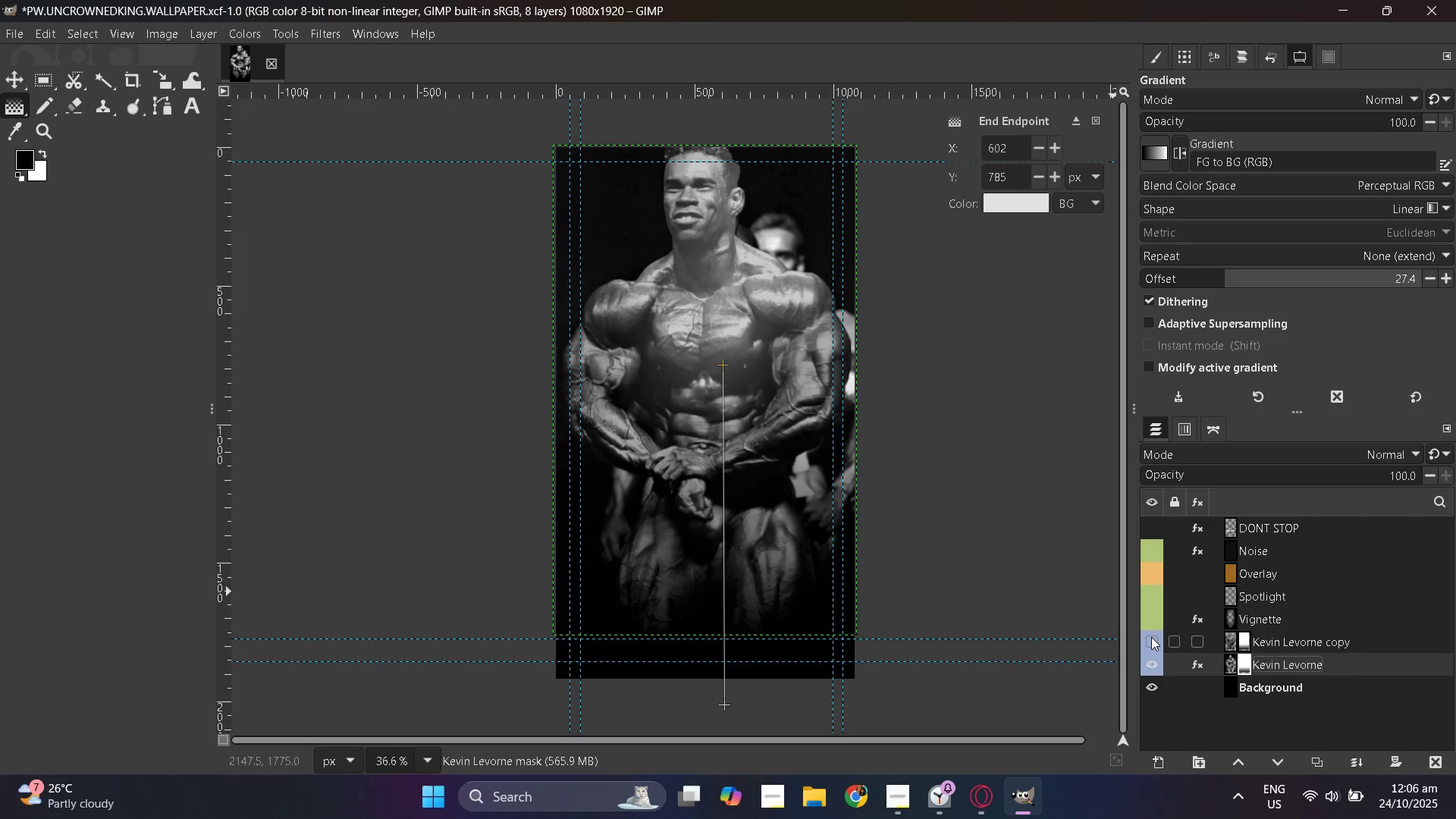 
triple_click([1151, 637])
 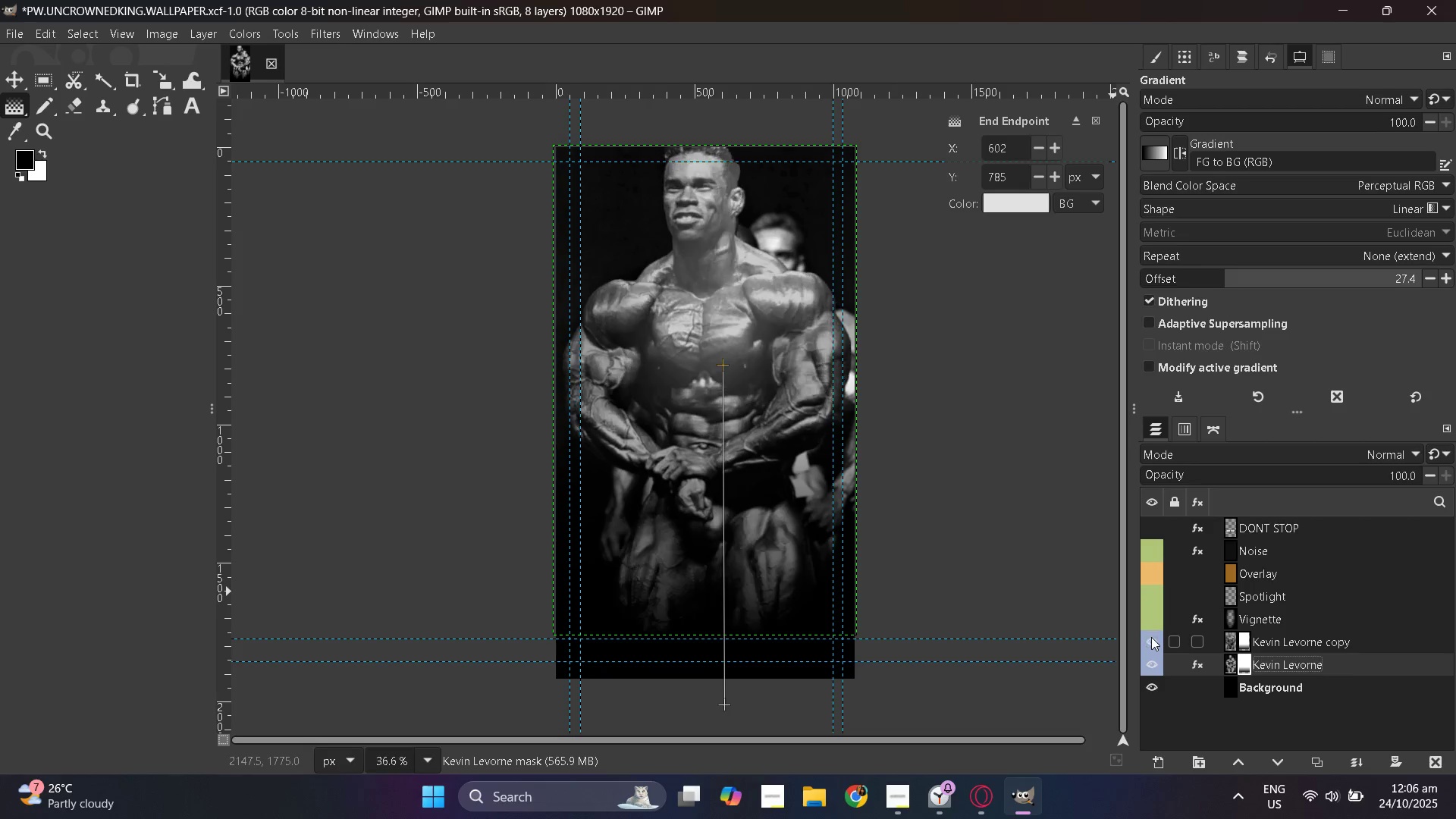 
triple_click([1151, 637])
 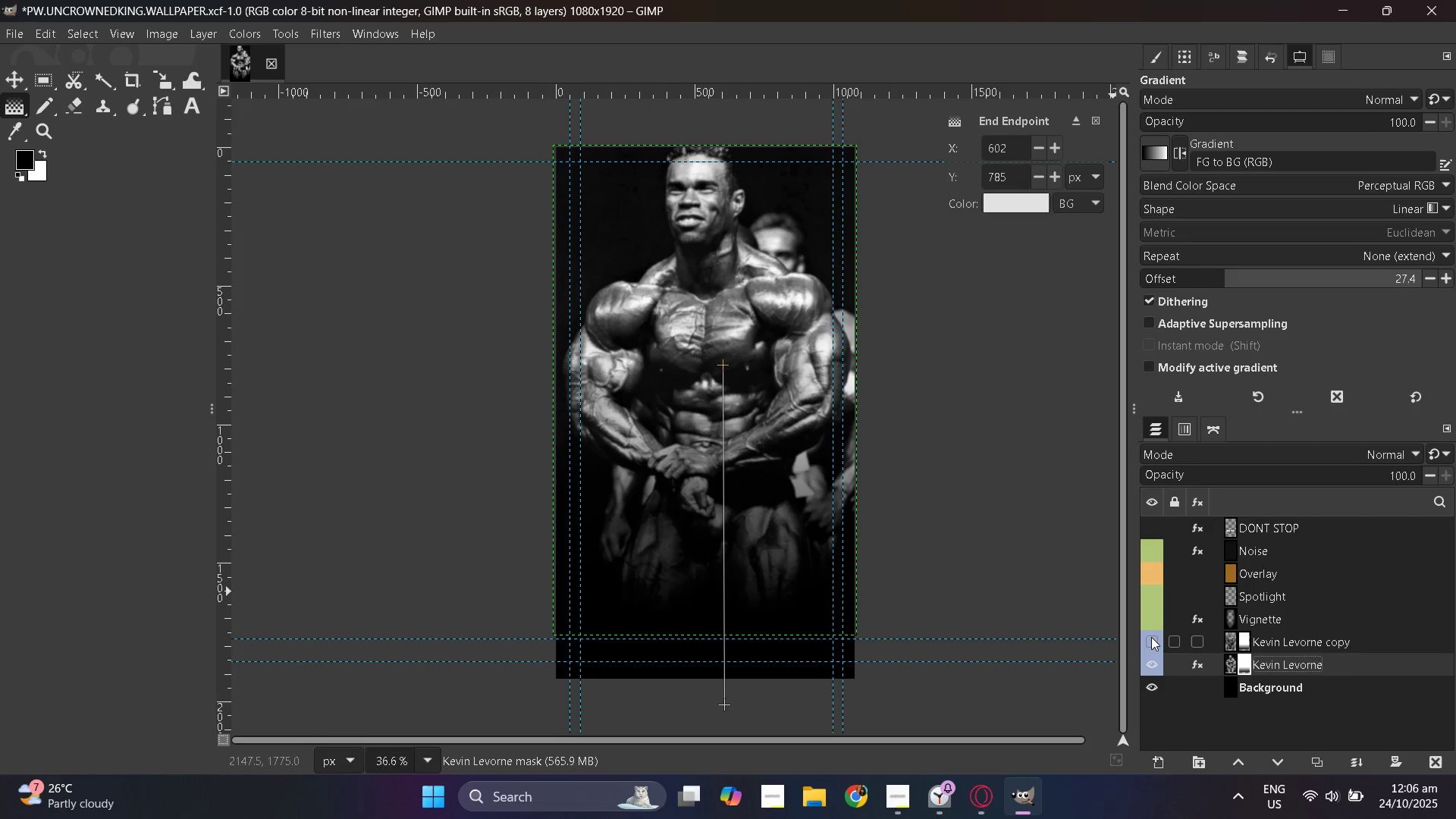 
double_click([1151, 637])
 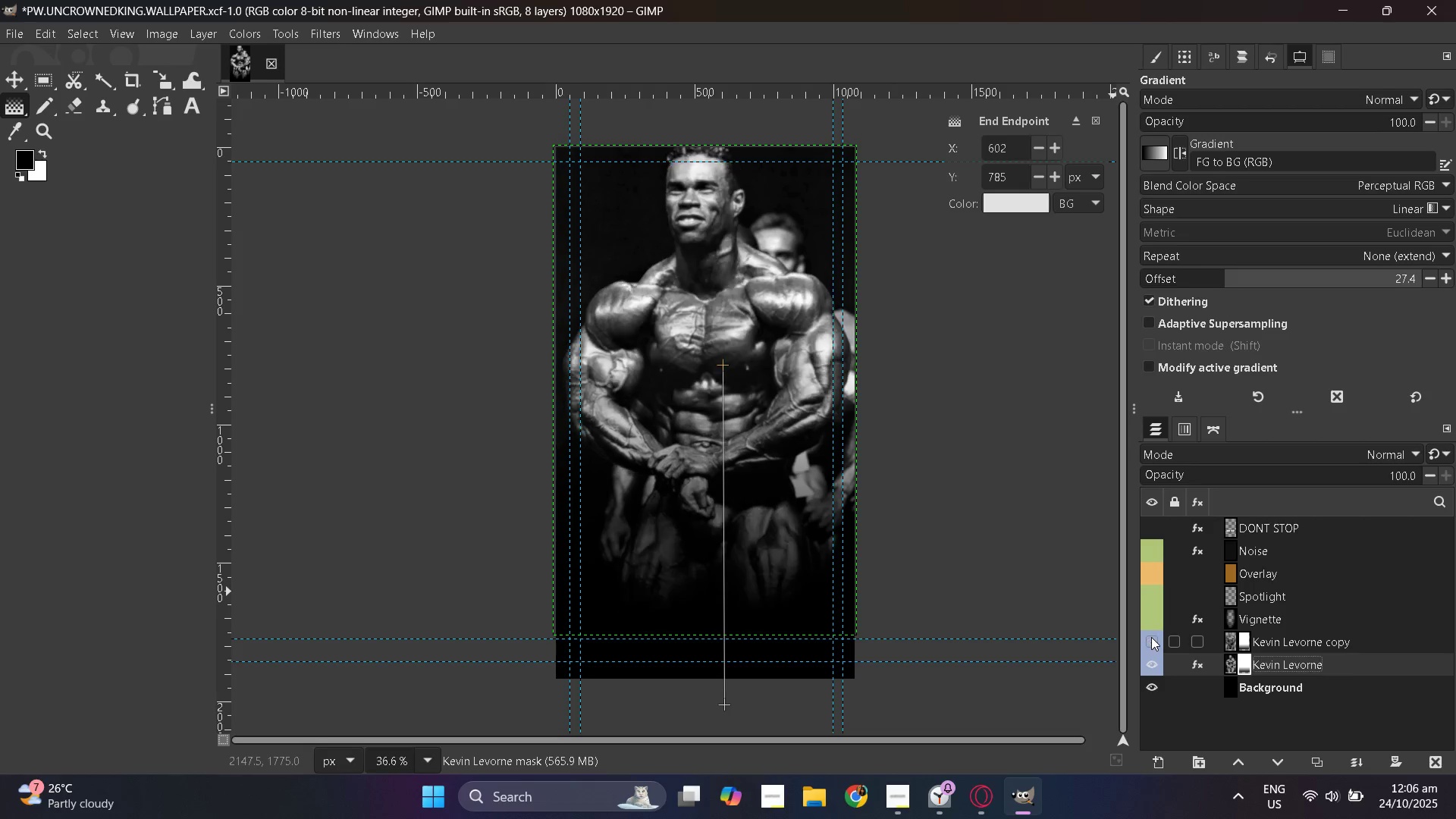 
double_click([1151, 637])
 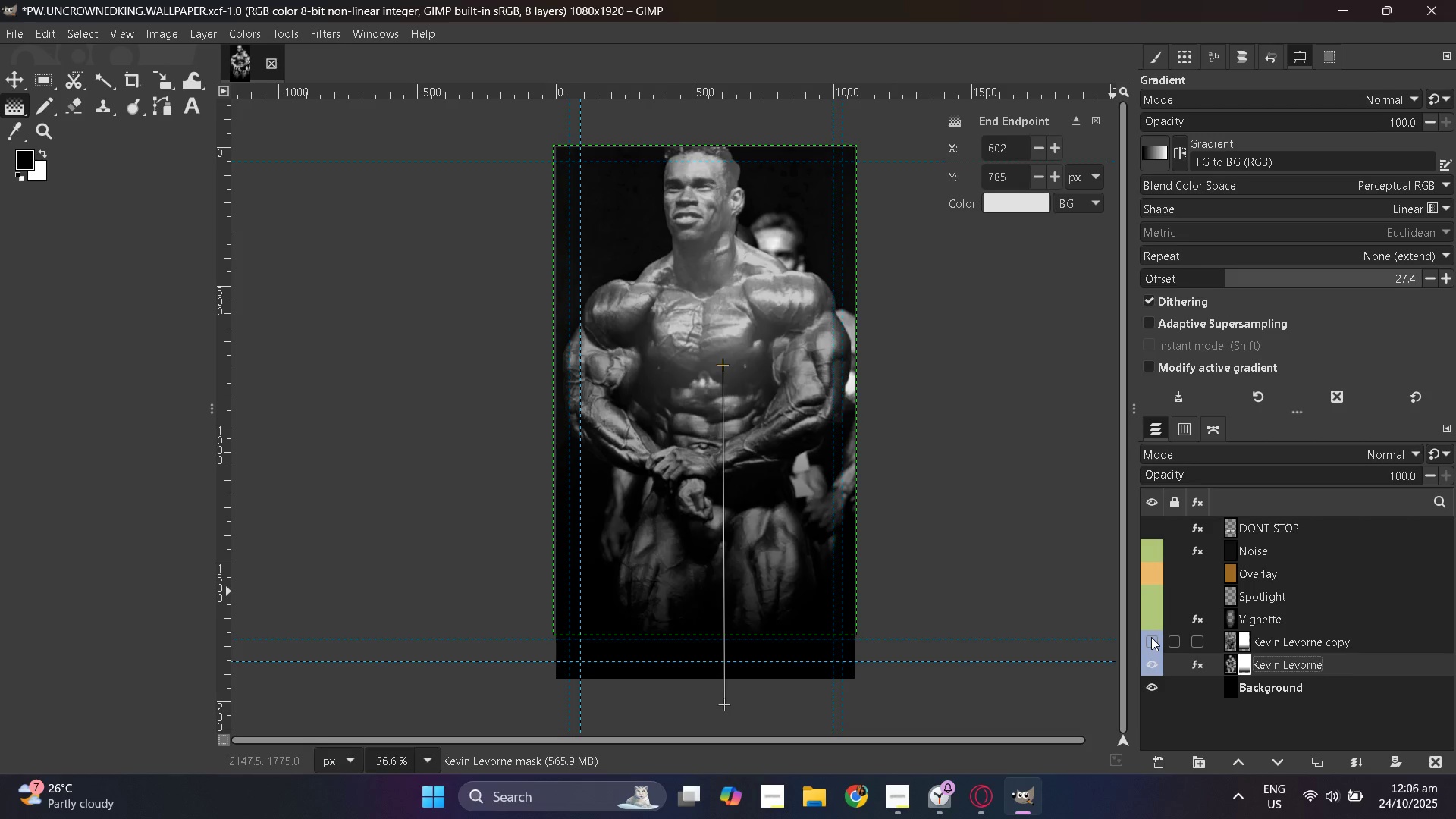 
left_click([1151, 637])
 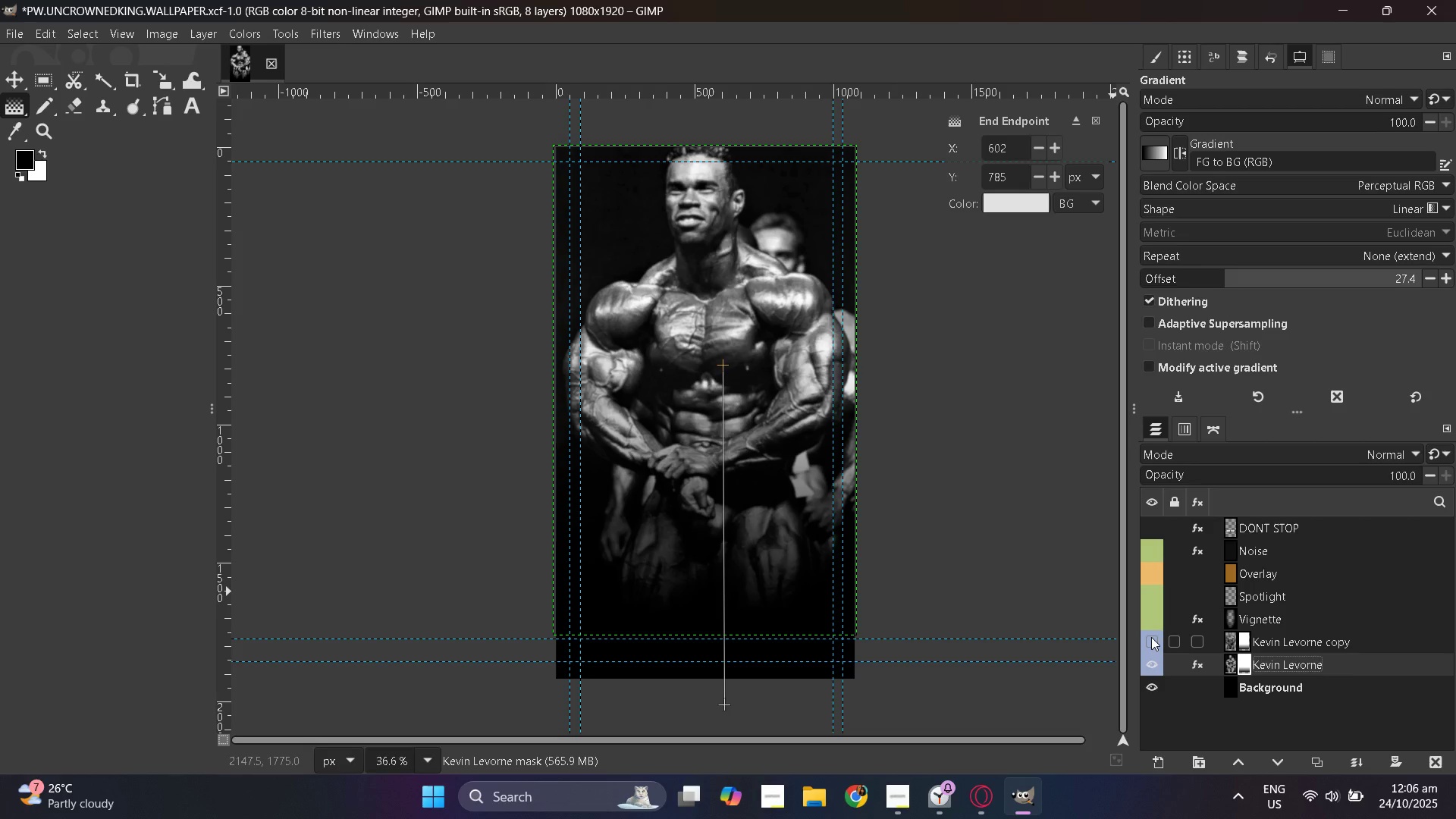 
left_click([1151, 637])
 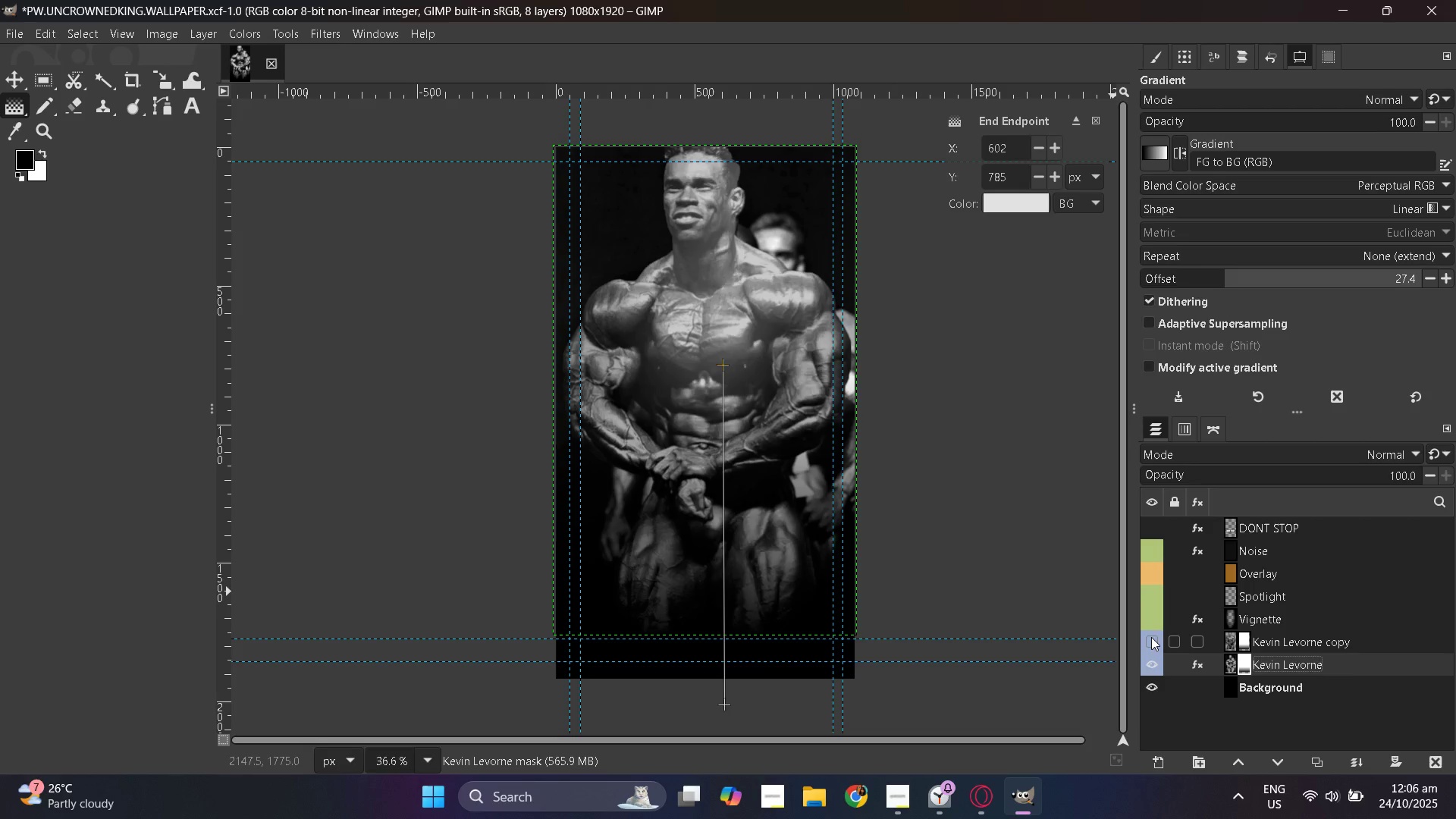 
left_click([1151, 637])
 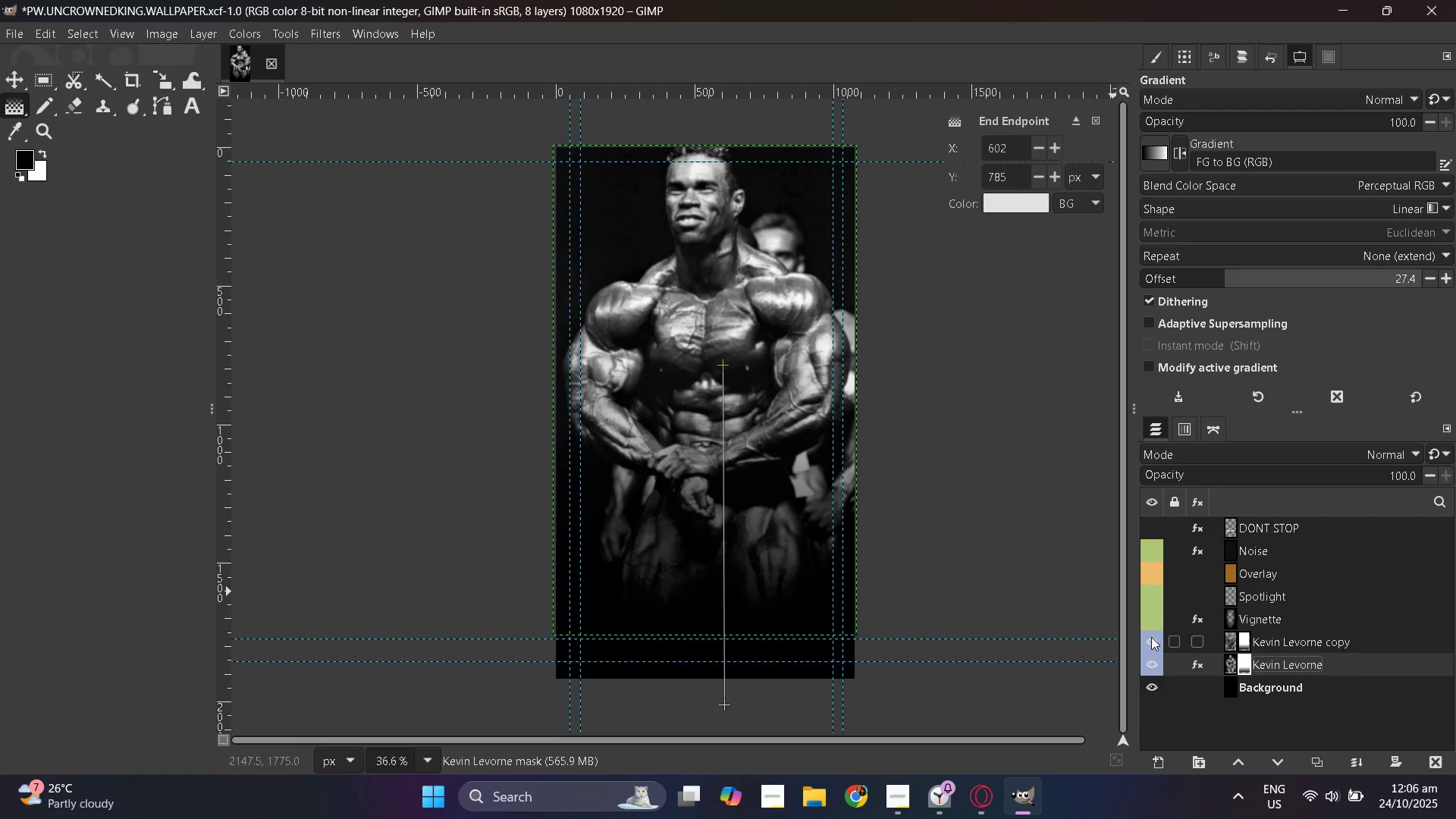 
left_click([1151, 637])
 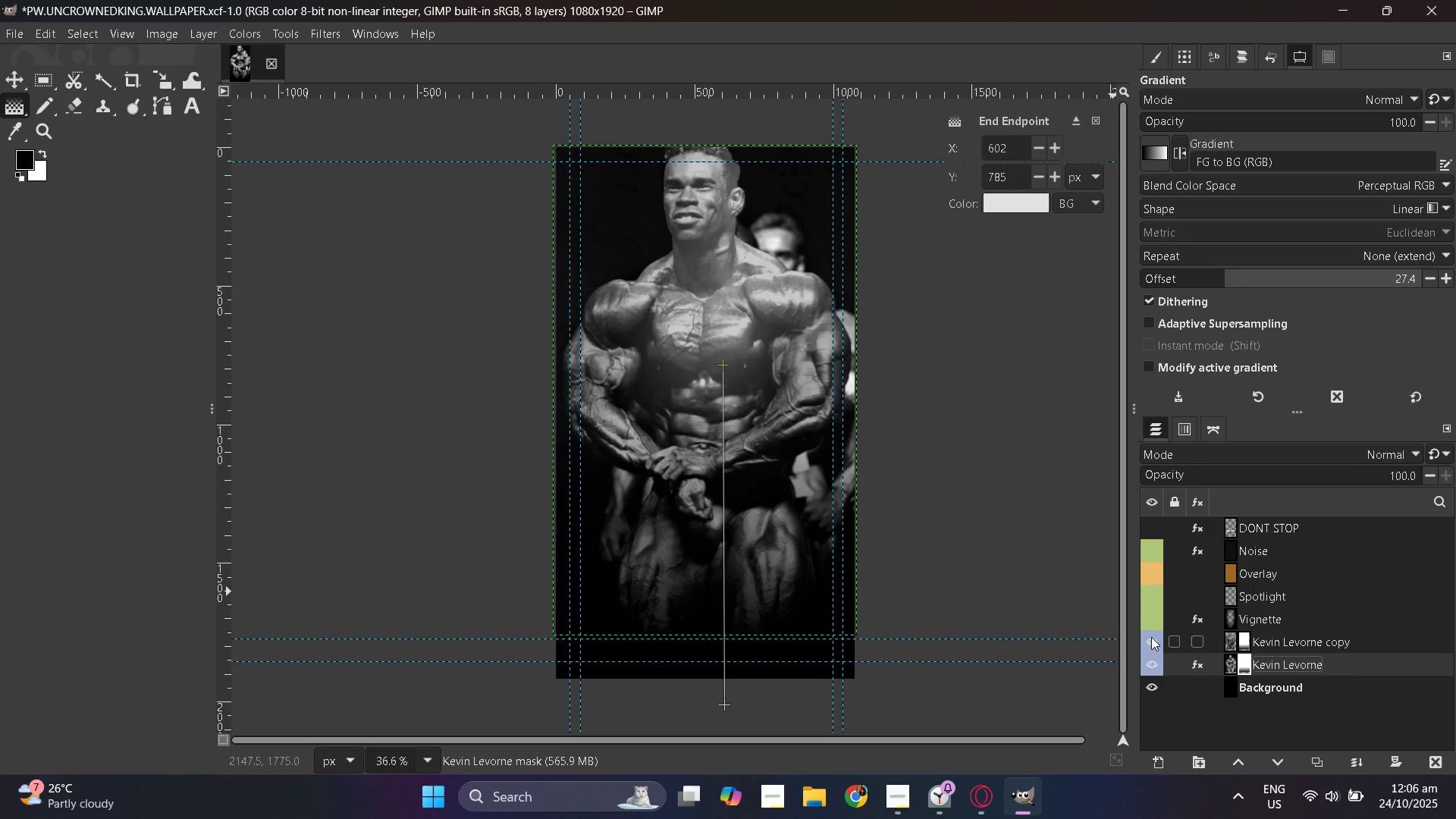 
left_click([1151, 637])
 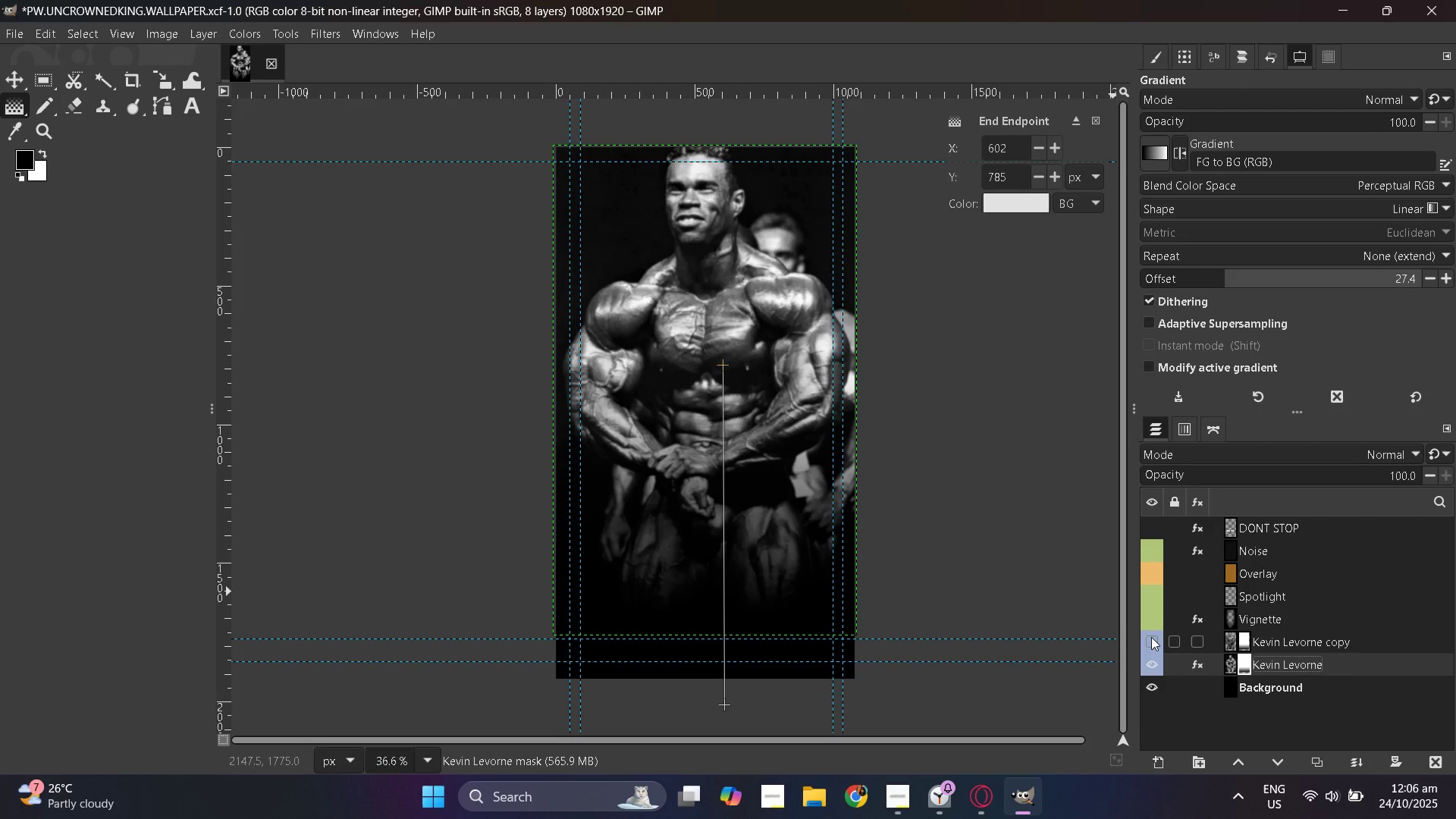 
double_click([1151, 637])
 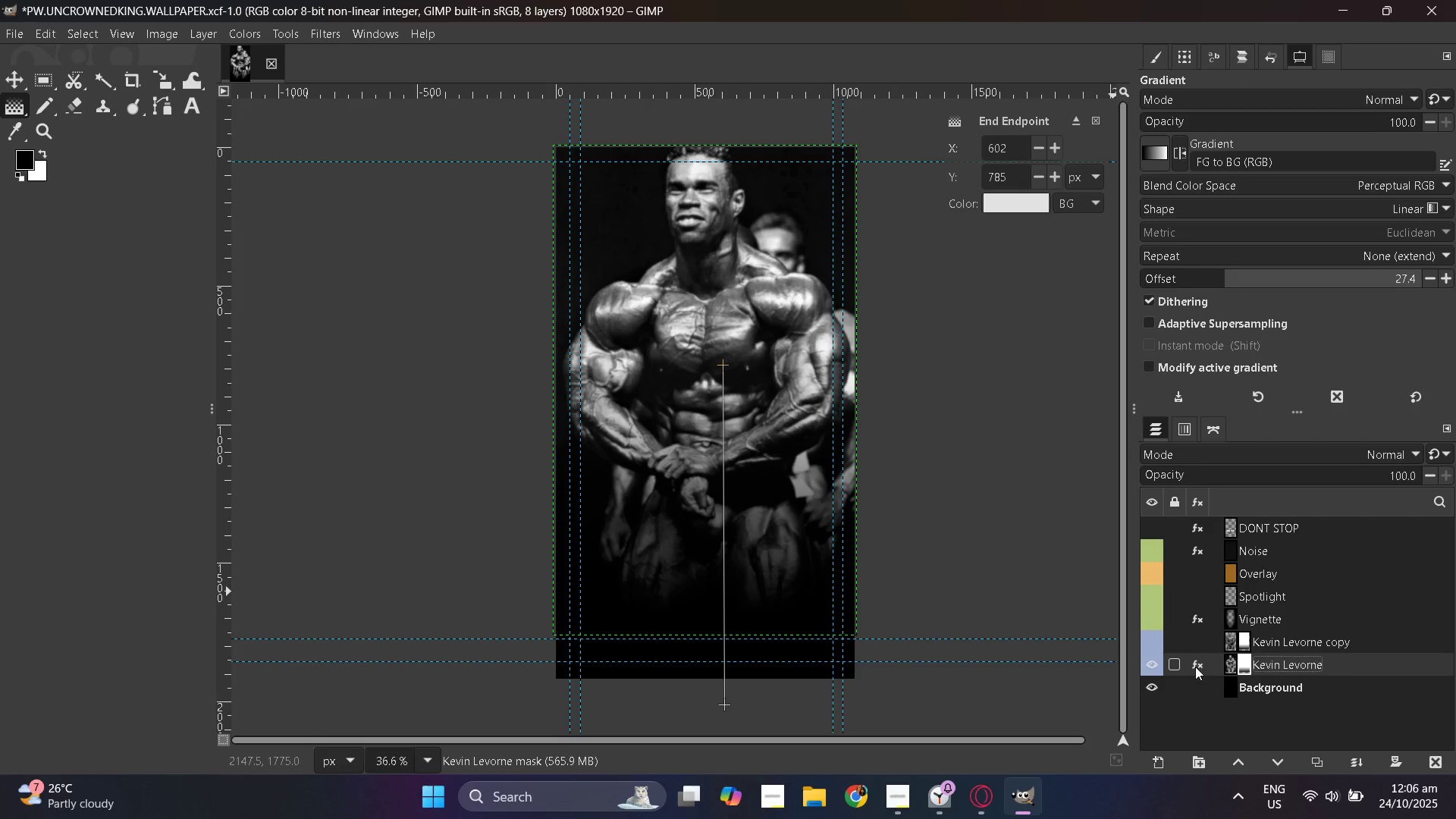 
triple_click([1195, 667])
 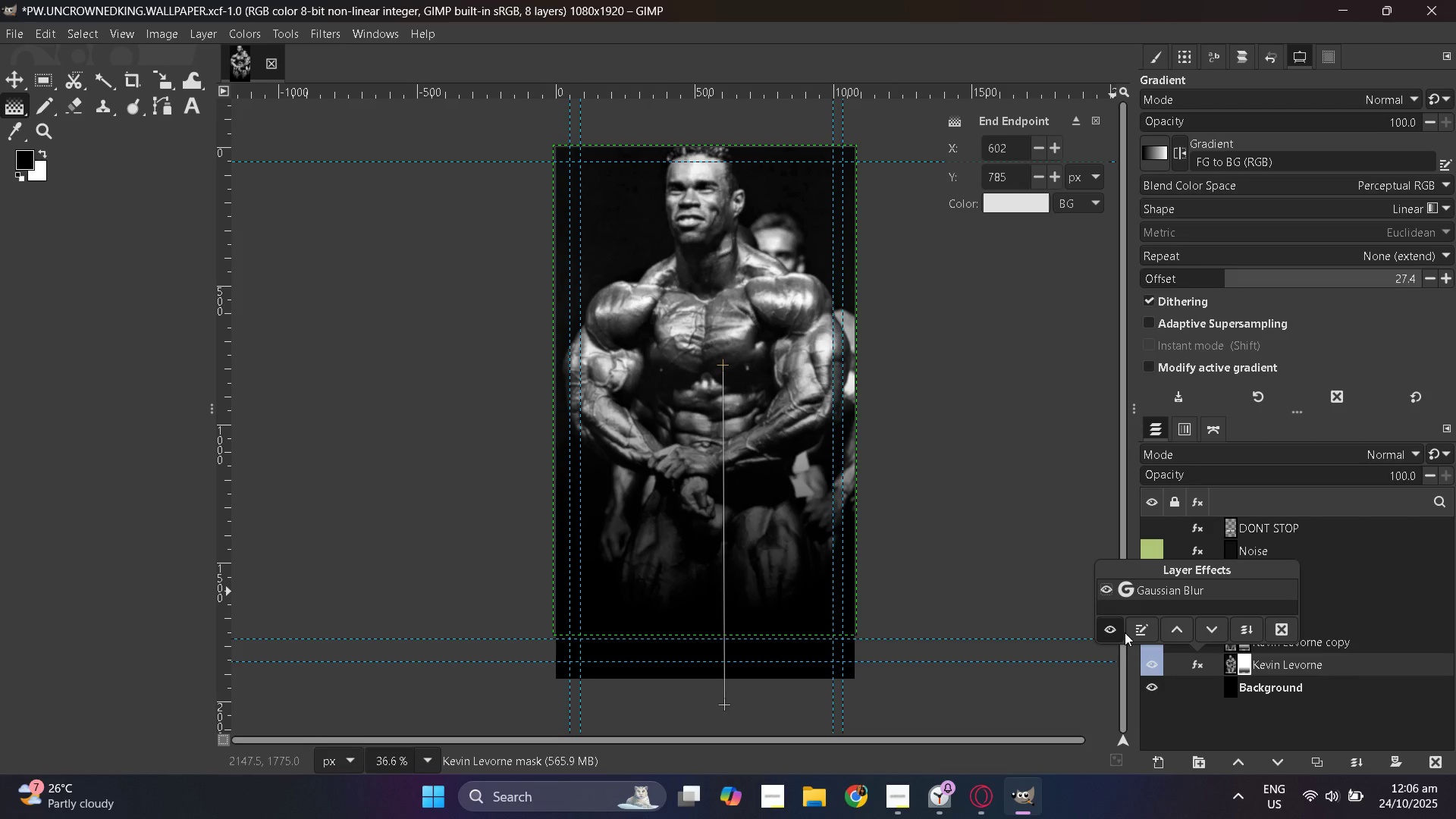 
left_click([1116, 631])
 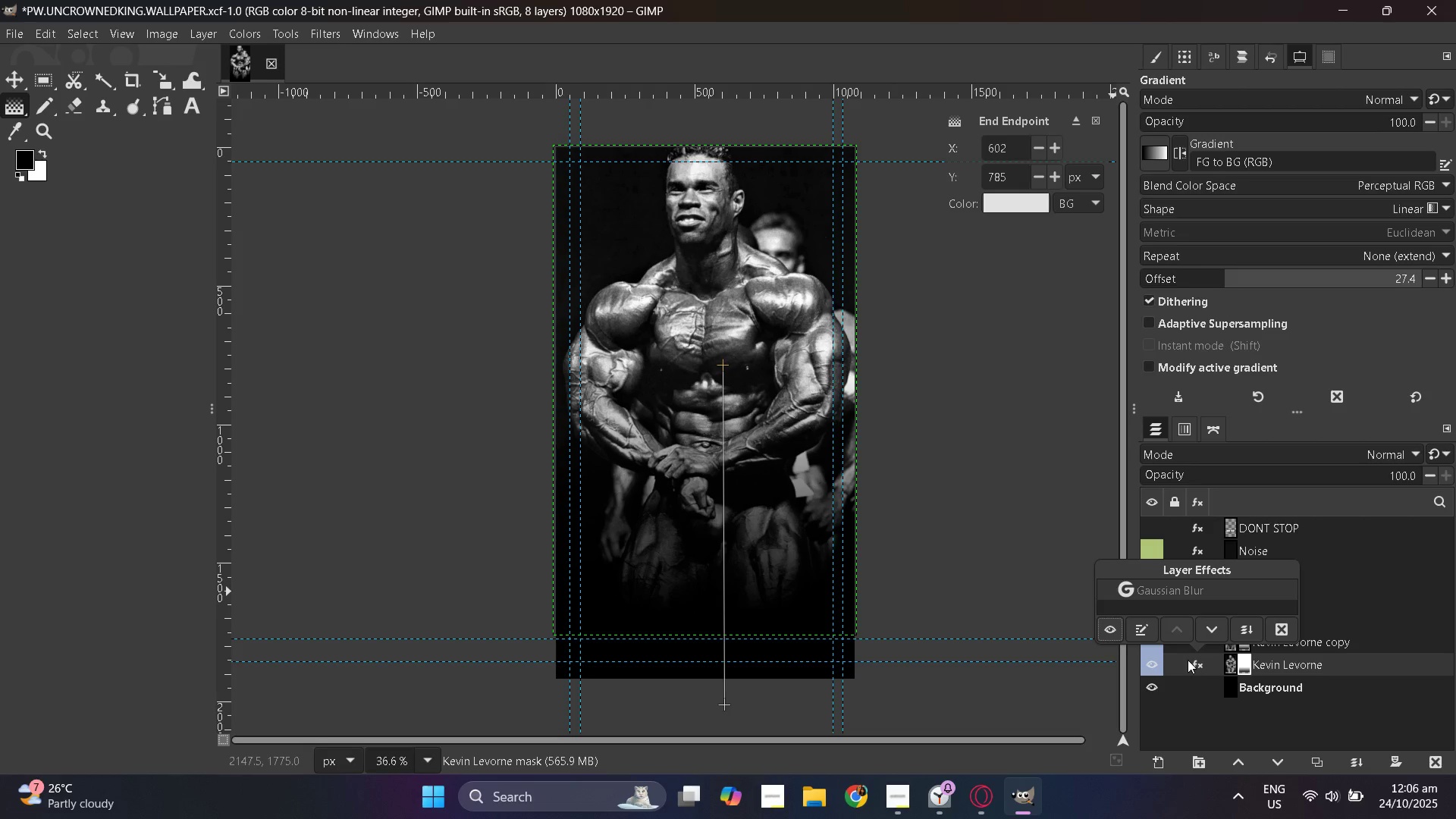 
left_click([1190, 660])
 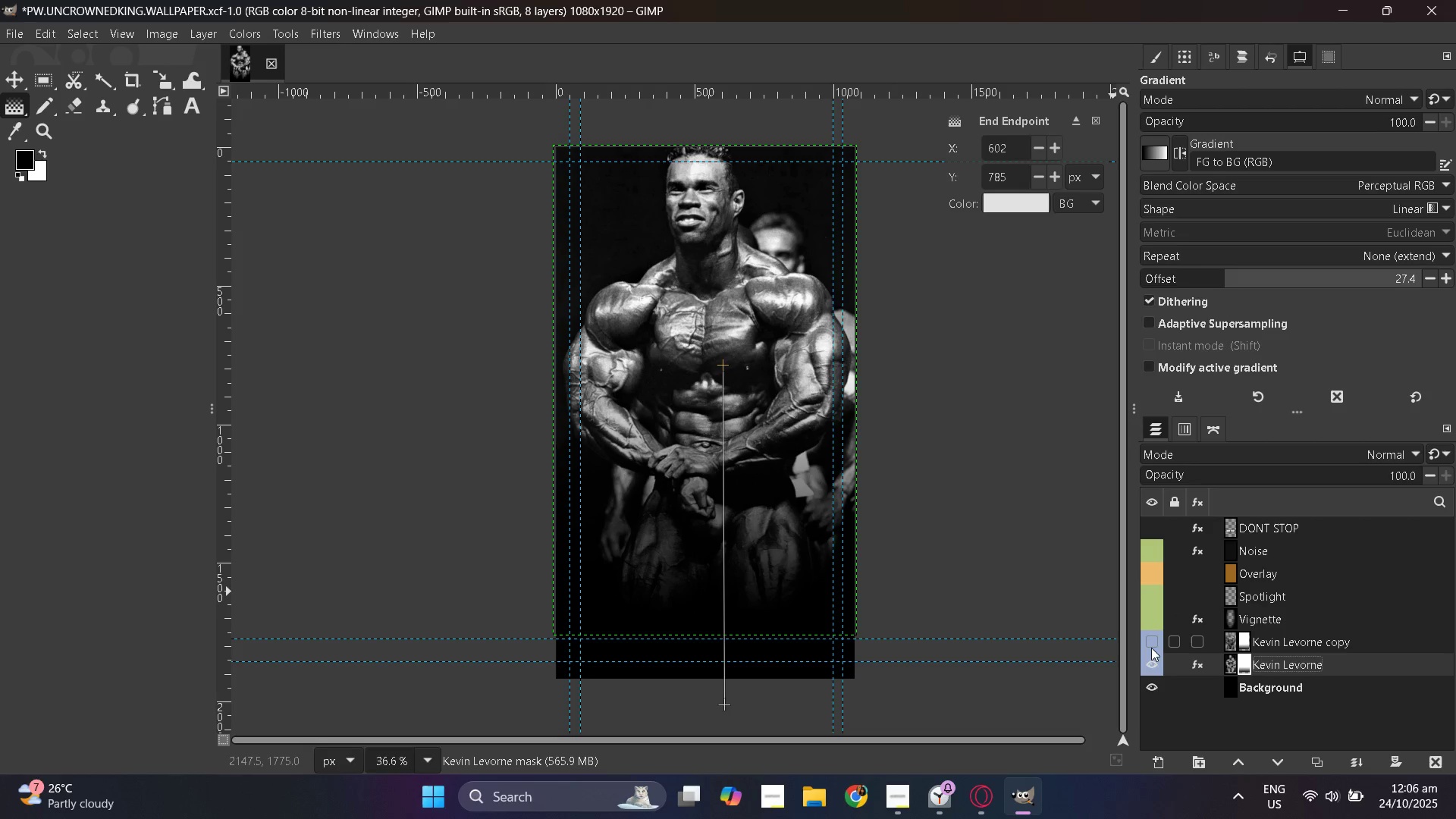 
left_click([1151, 644])
 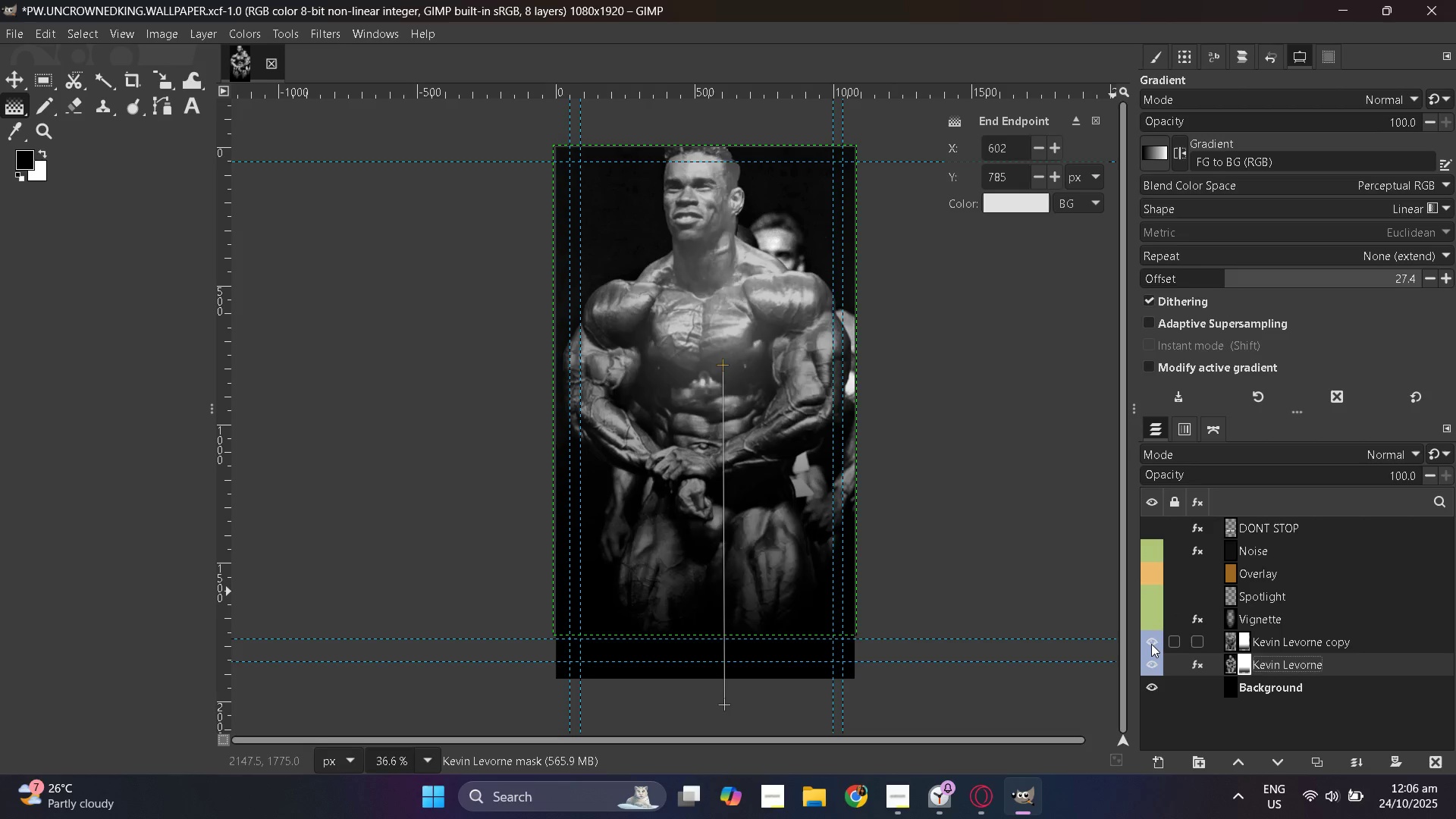 
double_click([1151, 644])
 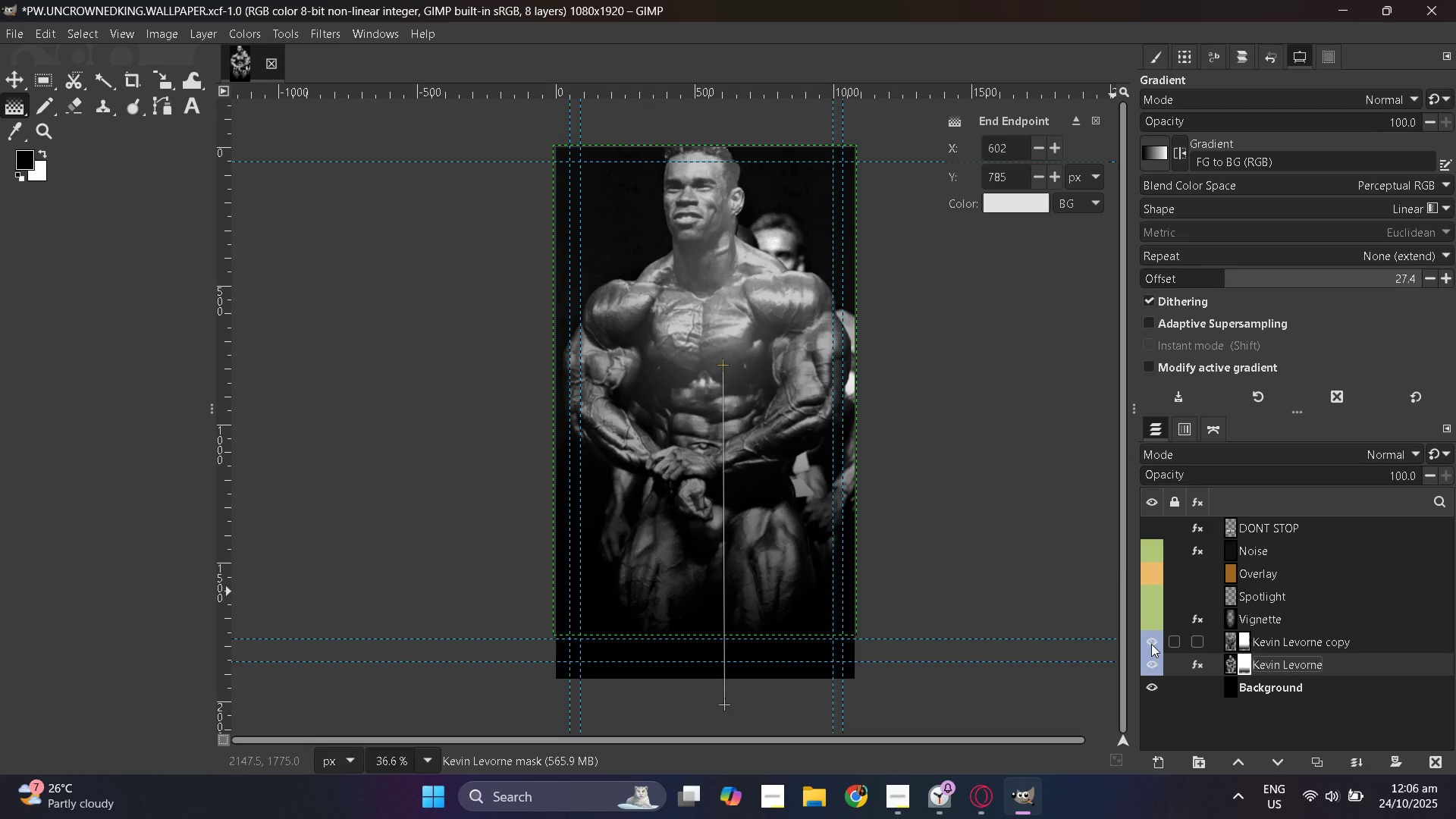 
left_click([1151, 644])
 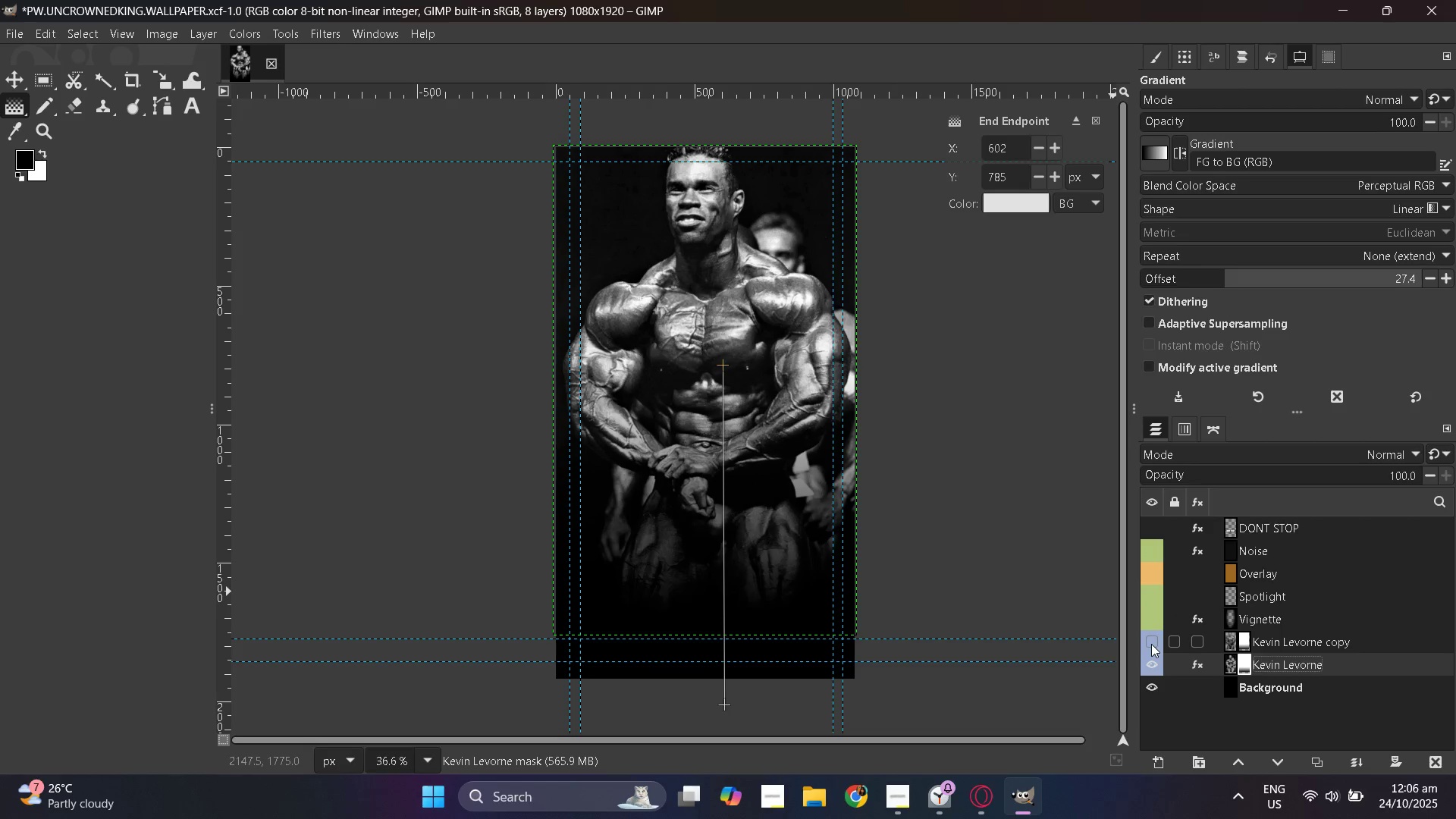 
left_click([1151, 644])
 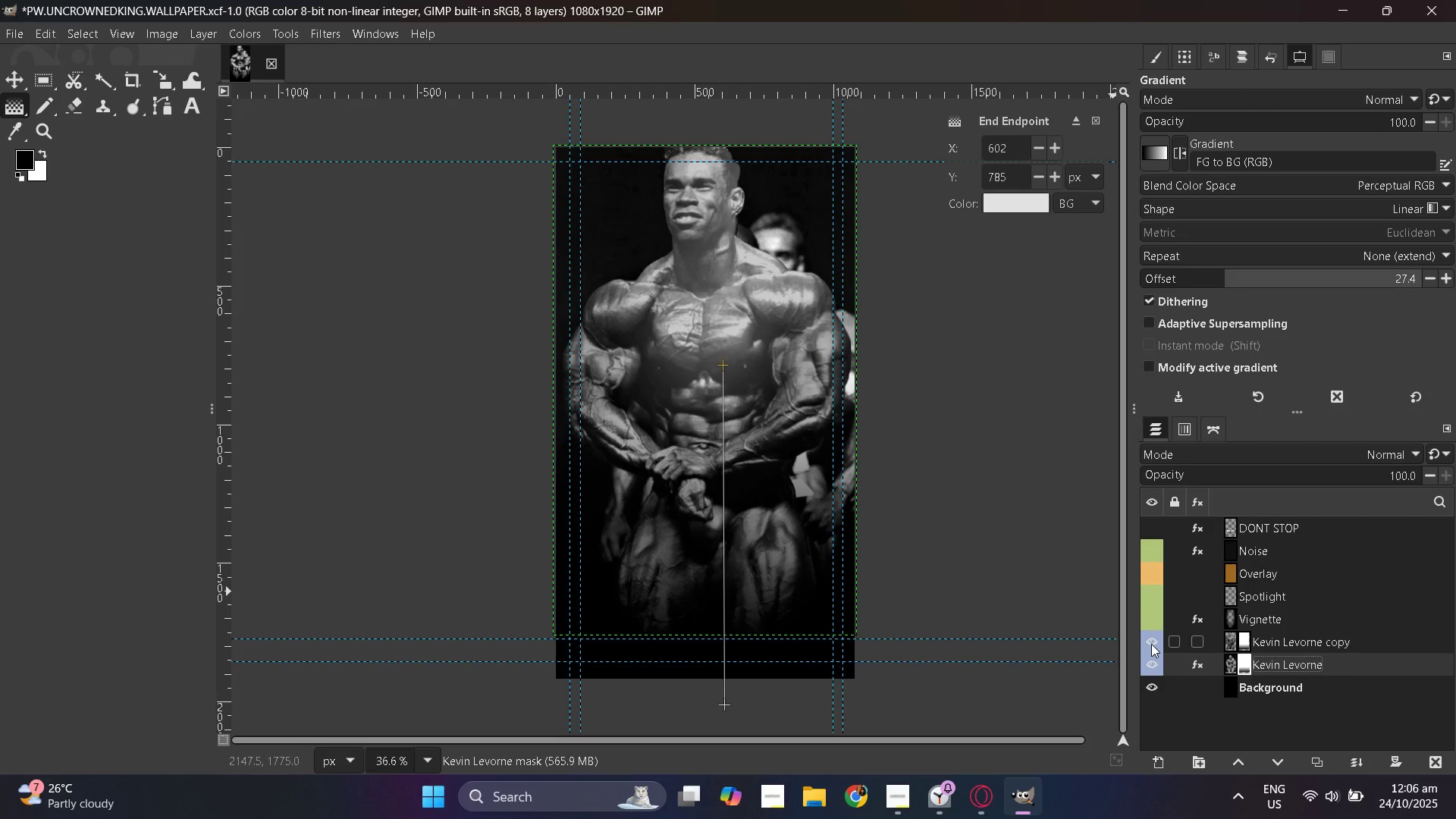 
key(Control+Z)
 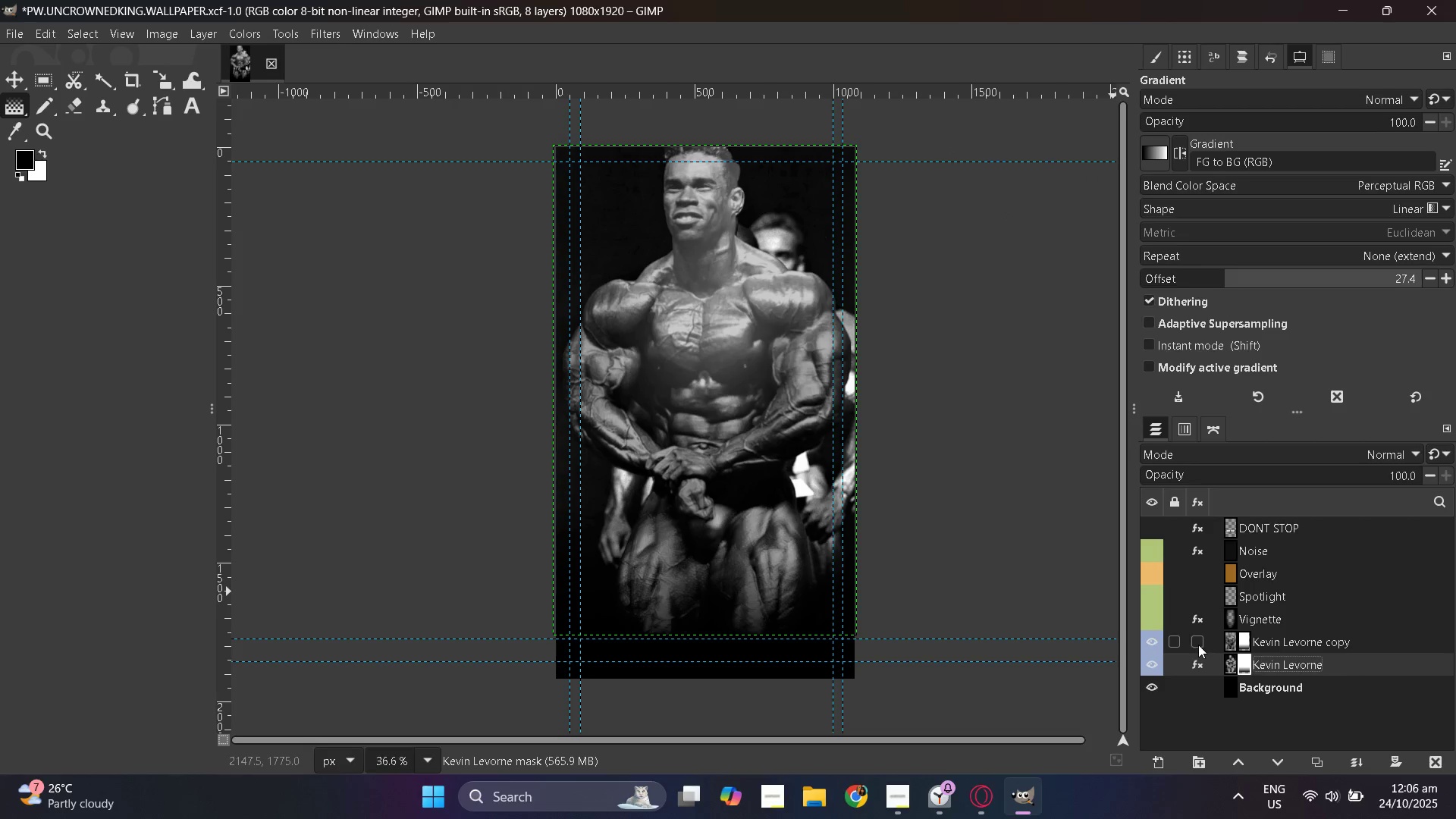 
left_click([1246, 645])
 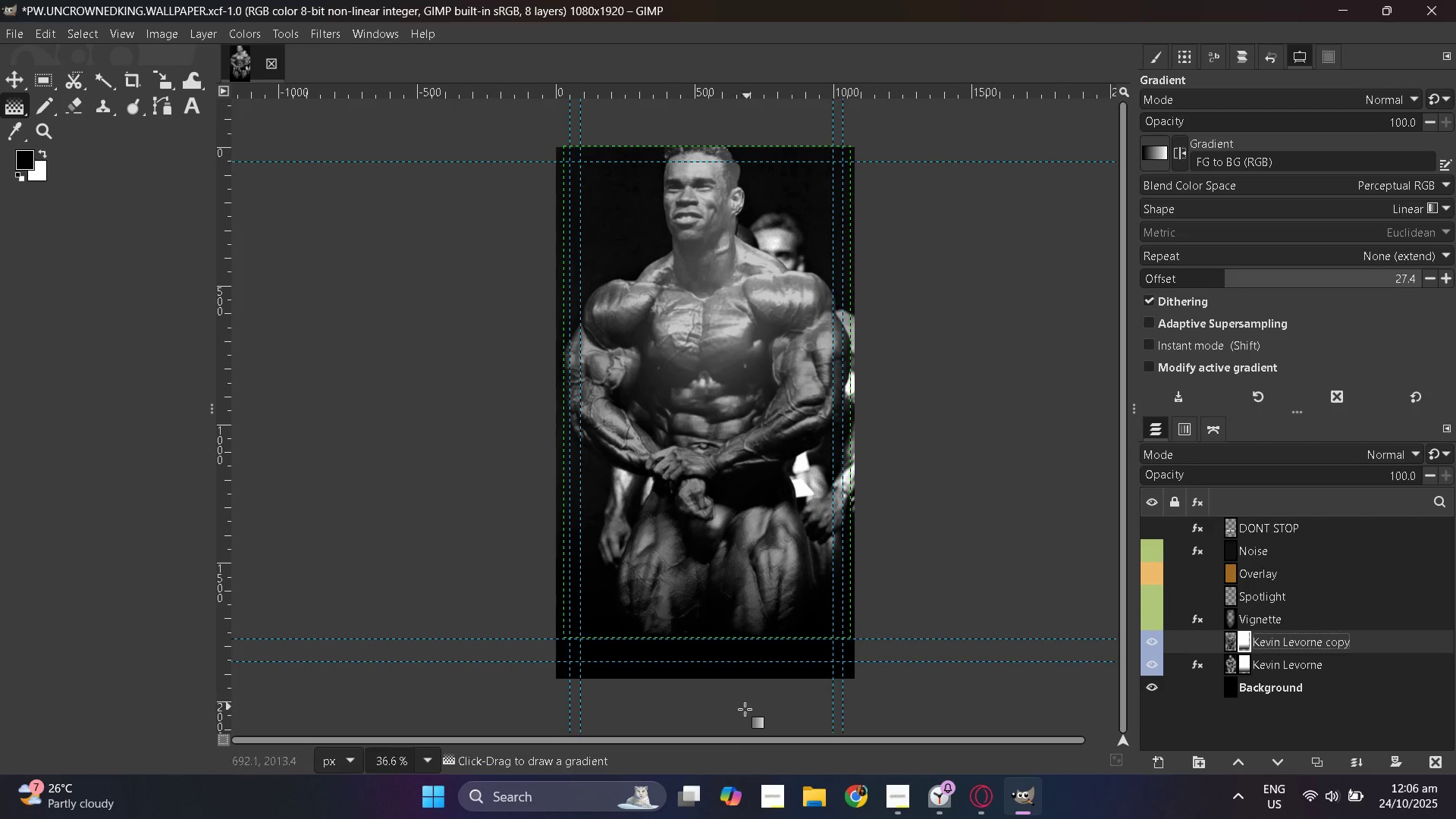 
left_click_drag(start_coordinate=[733, 717], to_coordinate=[723, 172])
 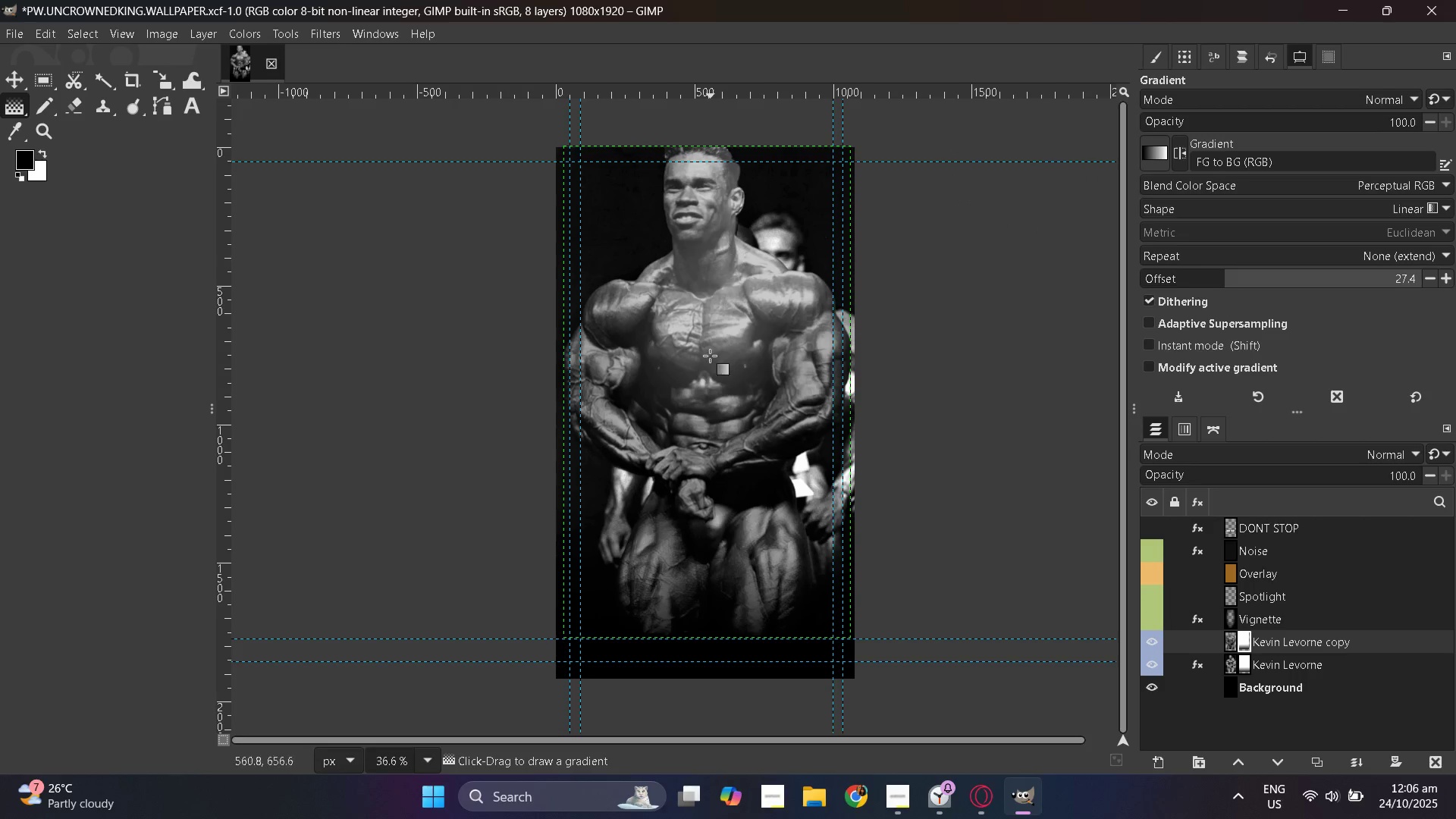 
key(Control+ControlLeft)
 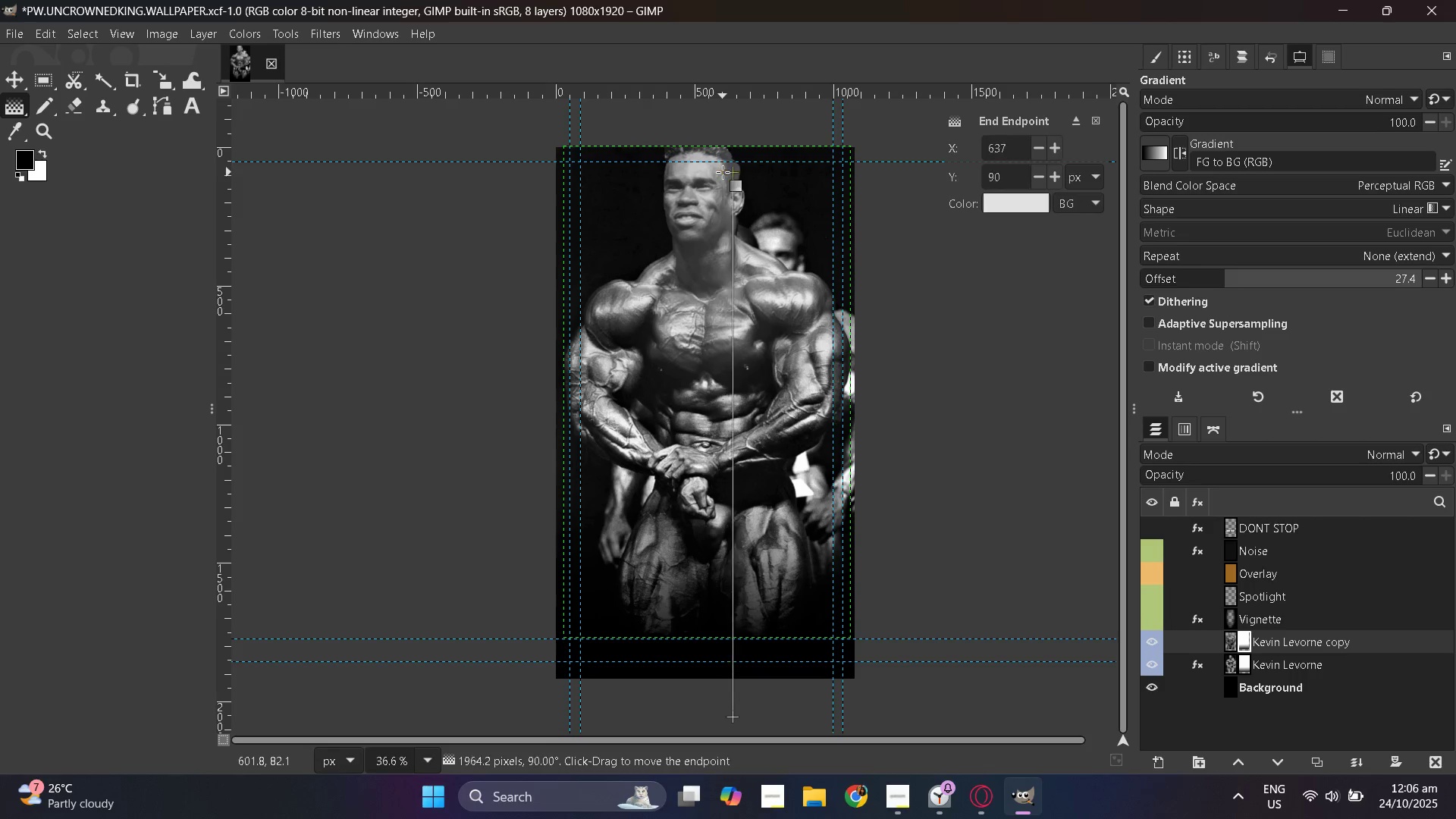 
key(Control+Z)
 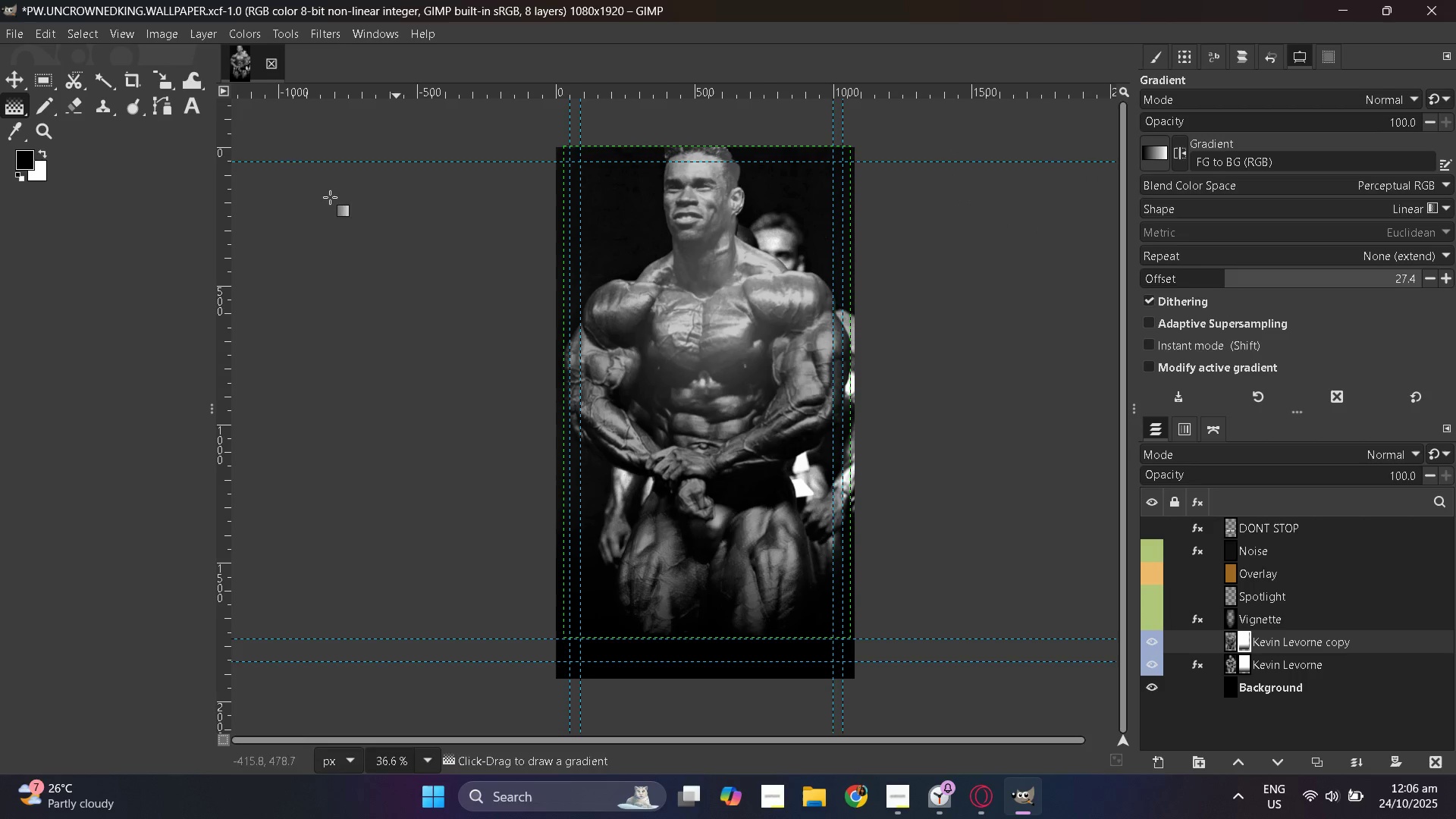 
left_click([325, 31])
 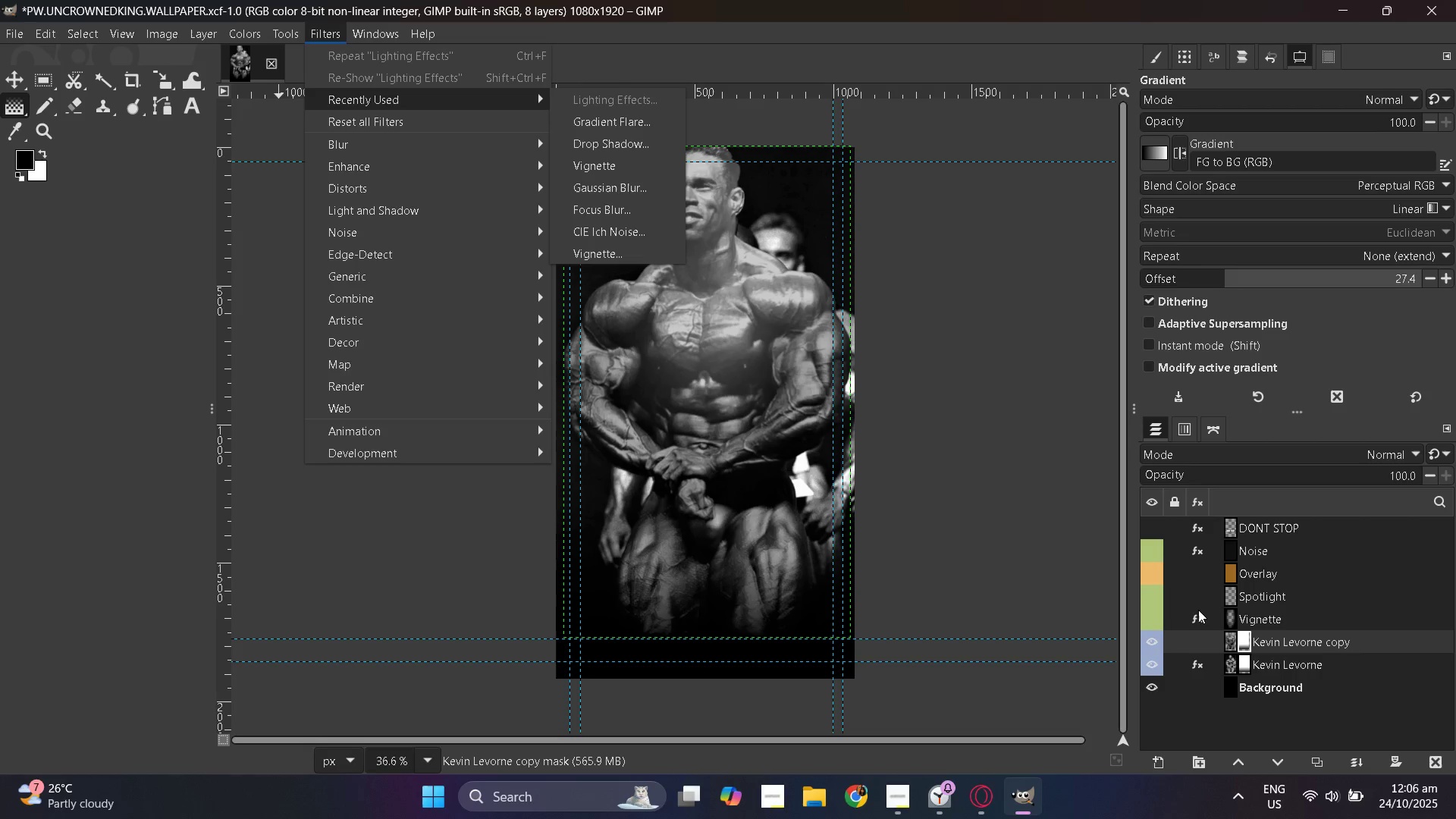 
left_click([1240, 640])
 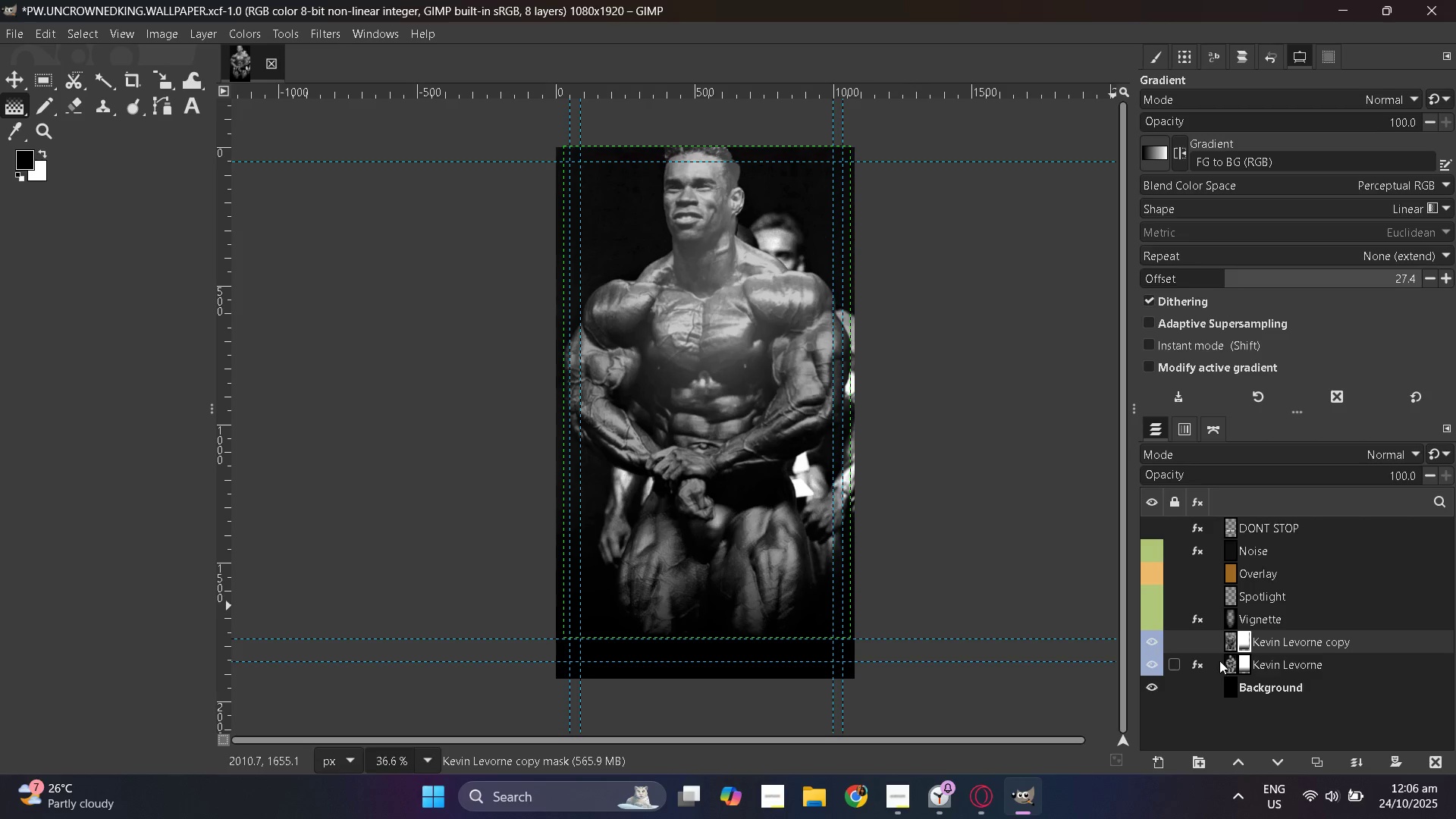 
wait(16.6)
 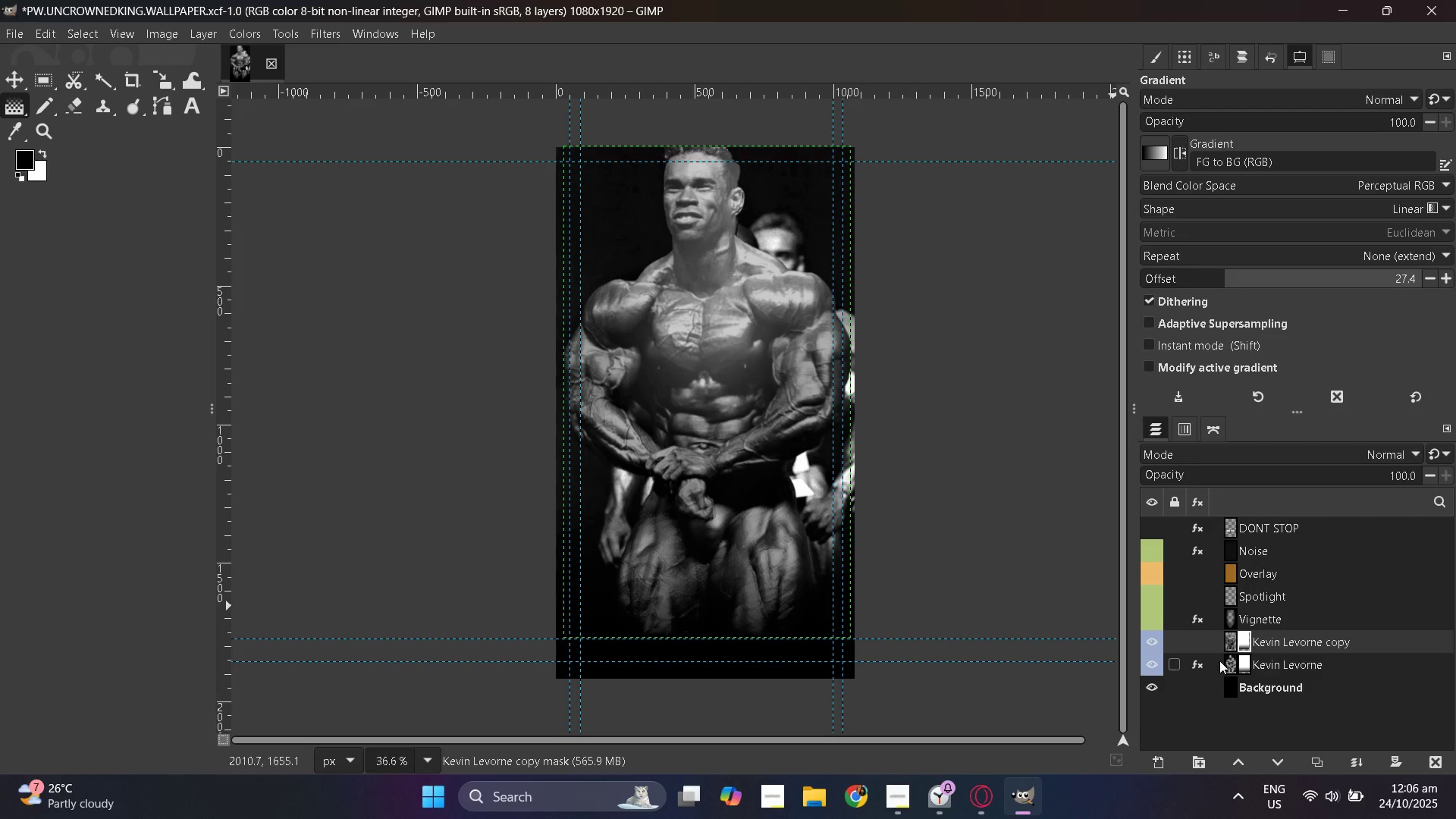 
left_click([1153, 614])
 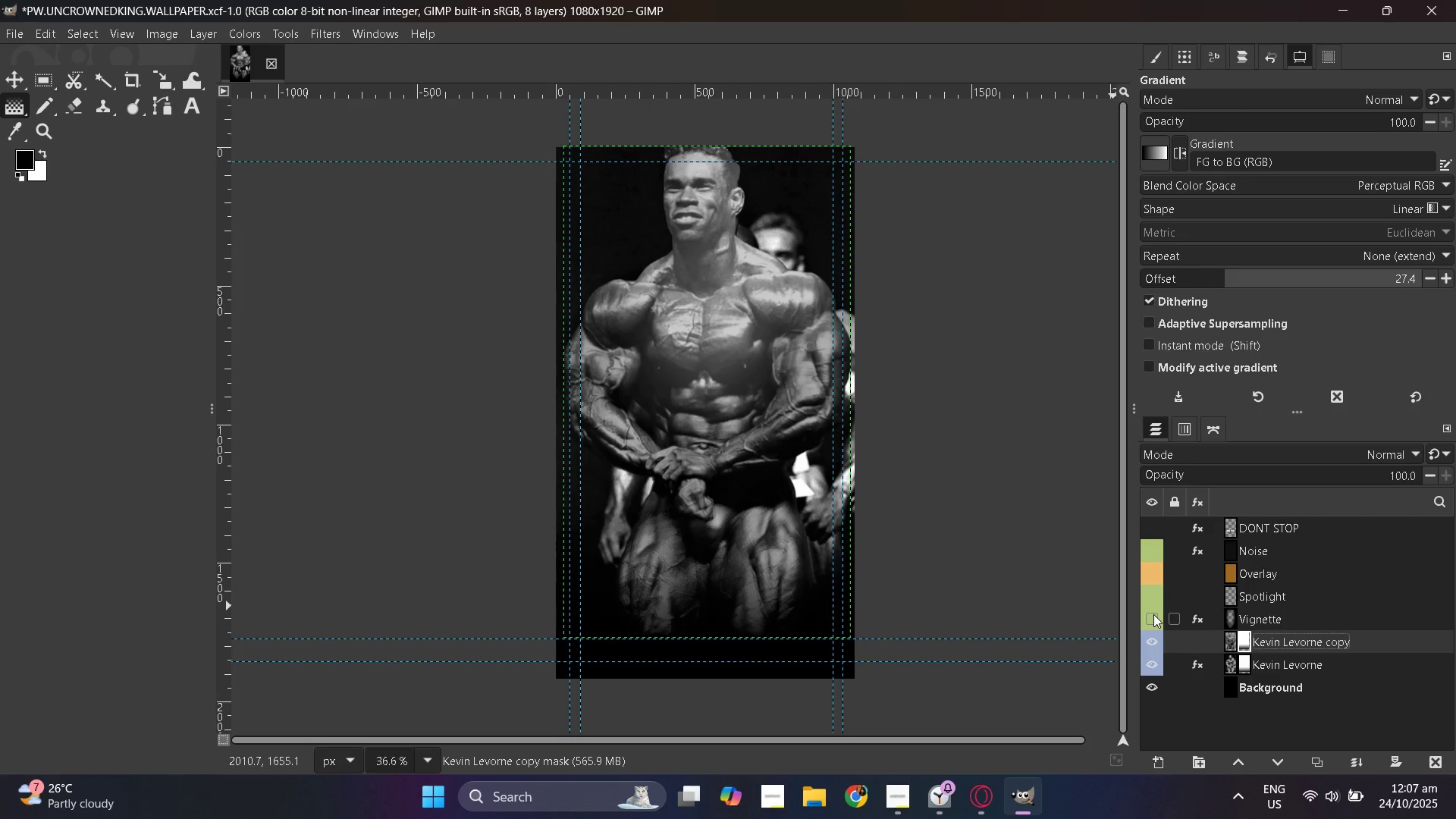 
double_click([1153, 614])
 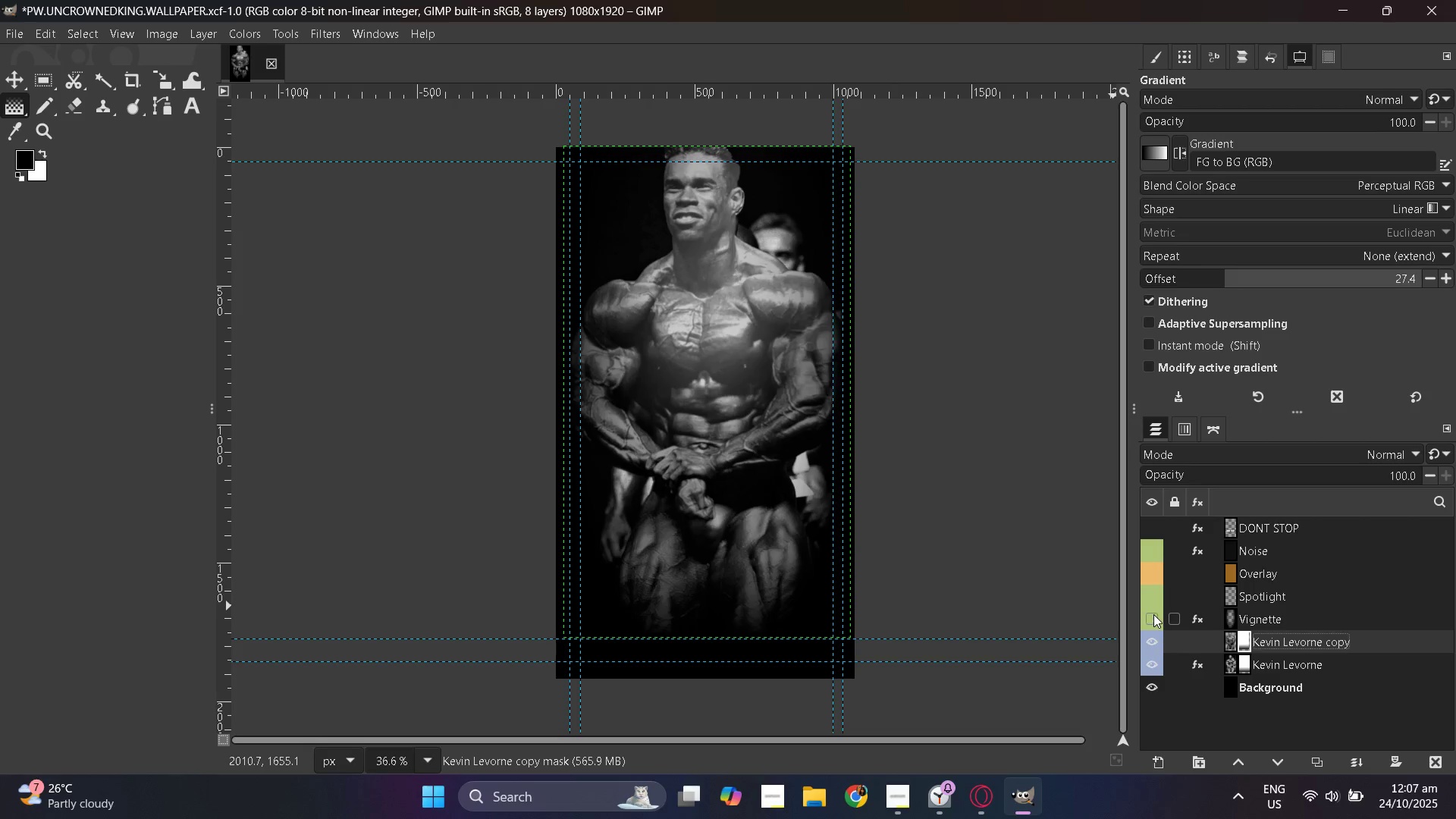 
left_click([1153, 614])
 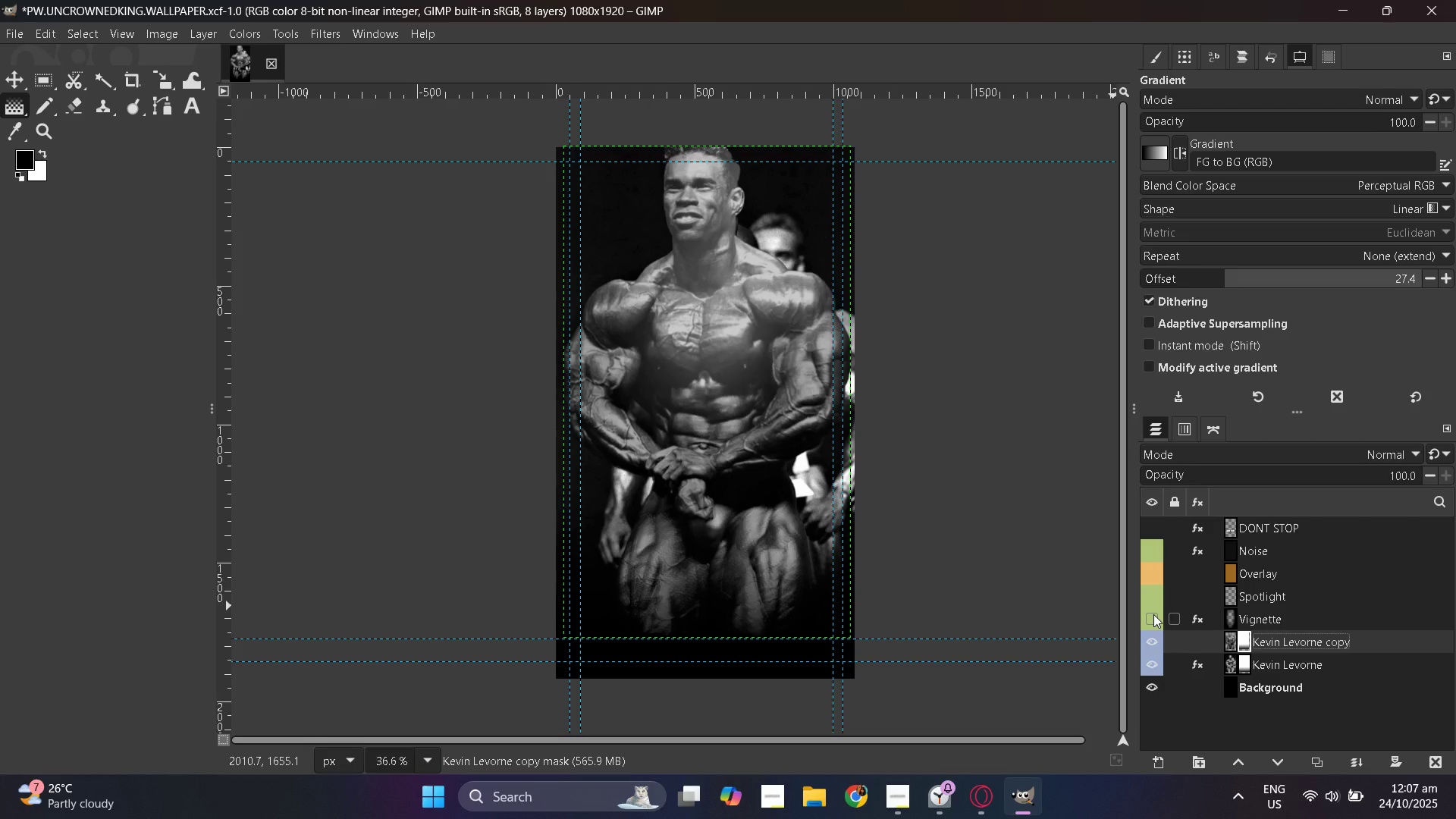 
key(Control+Z)
 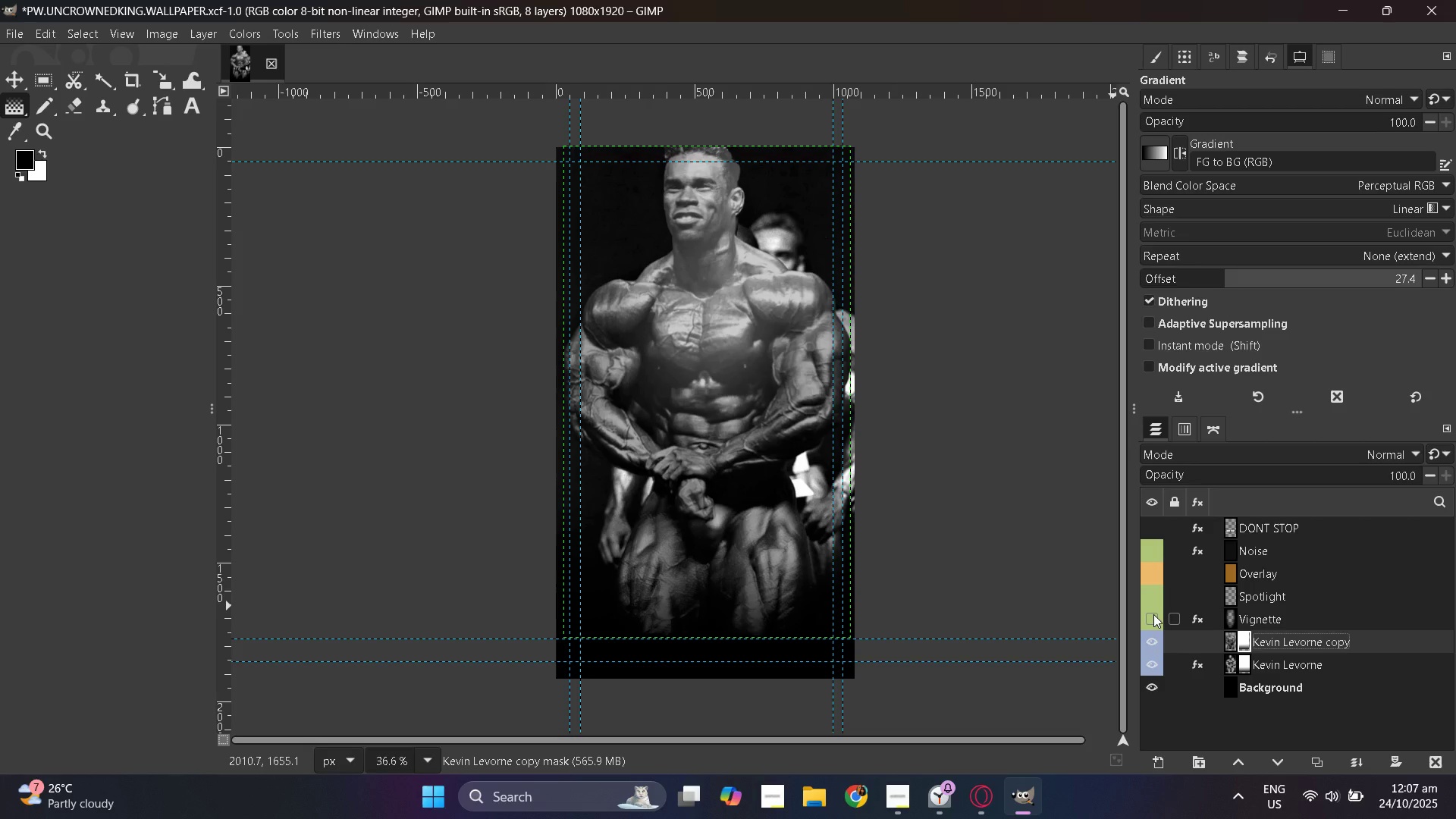 
key(Control+Z)
 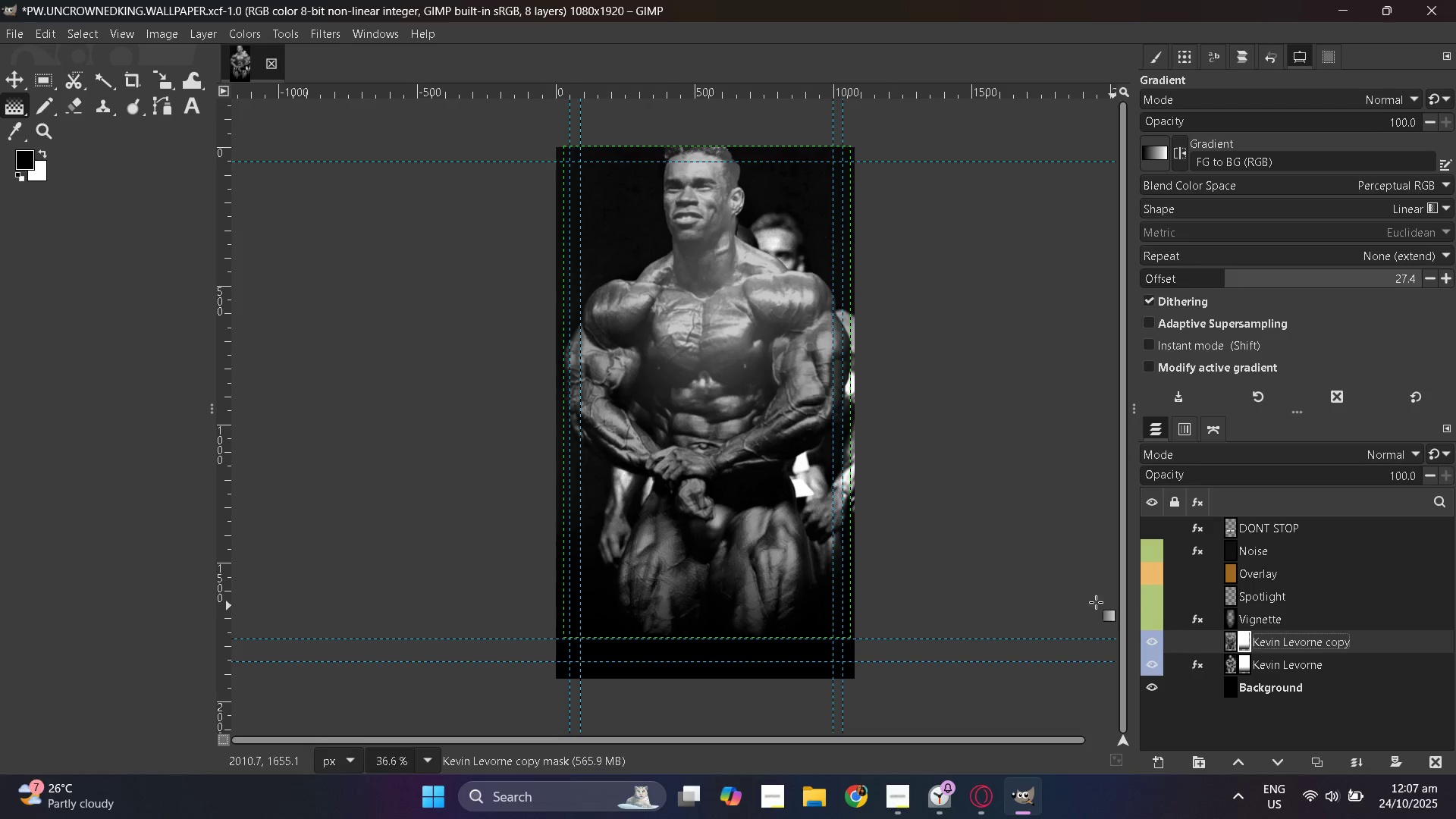 
key(Control+Z)
 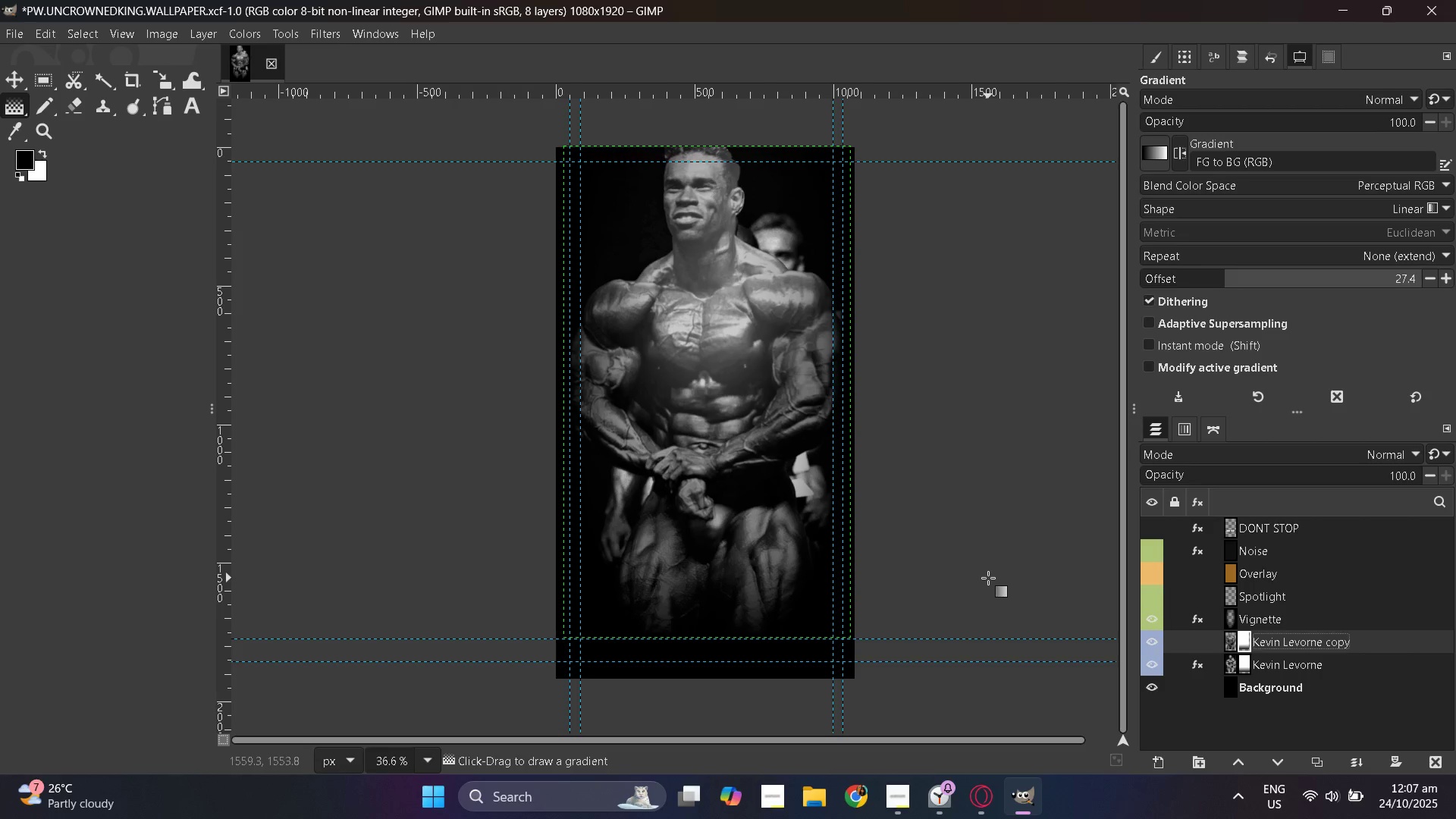 
key(Control+Z)
 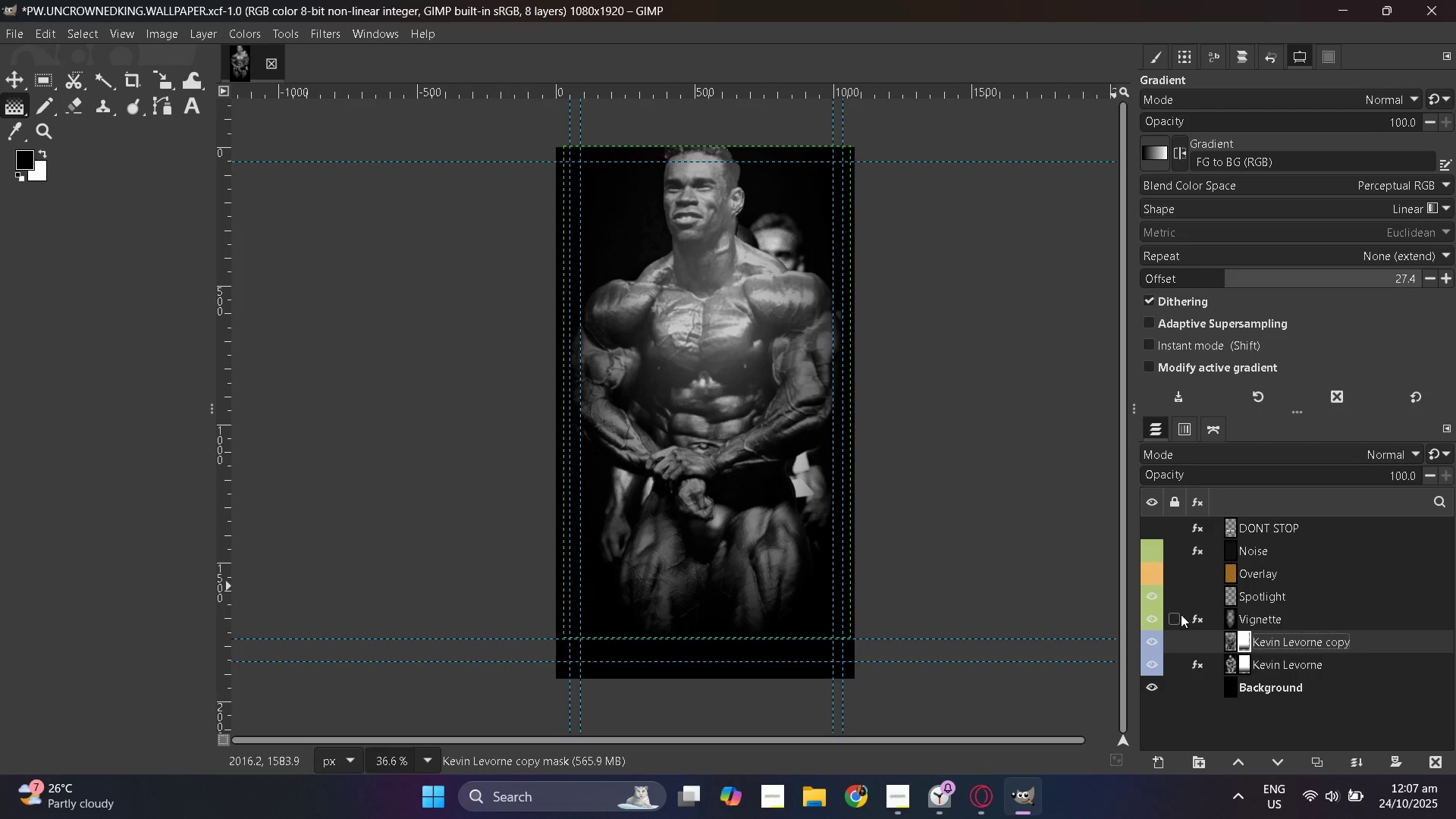 
key(Control+Z)
 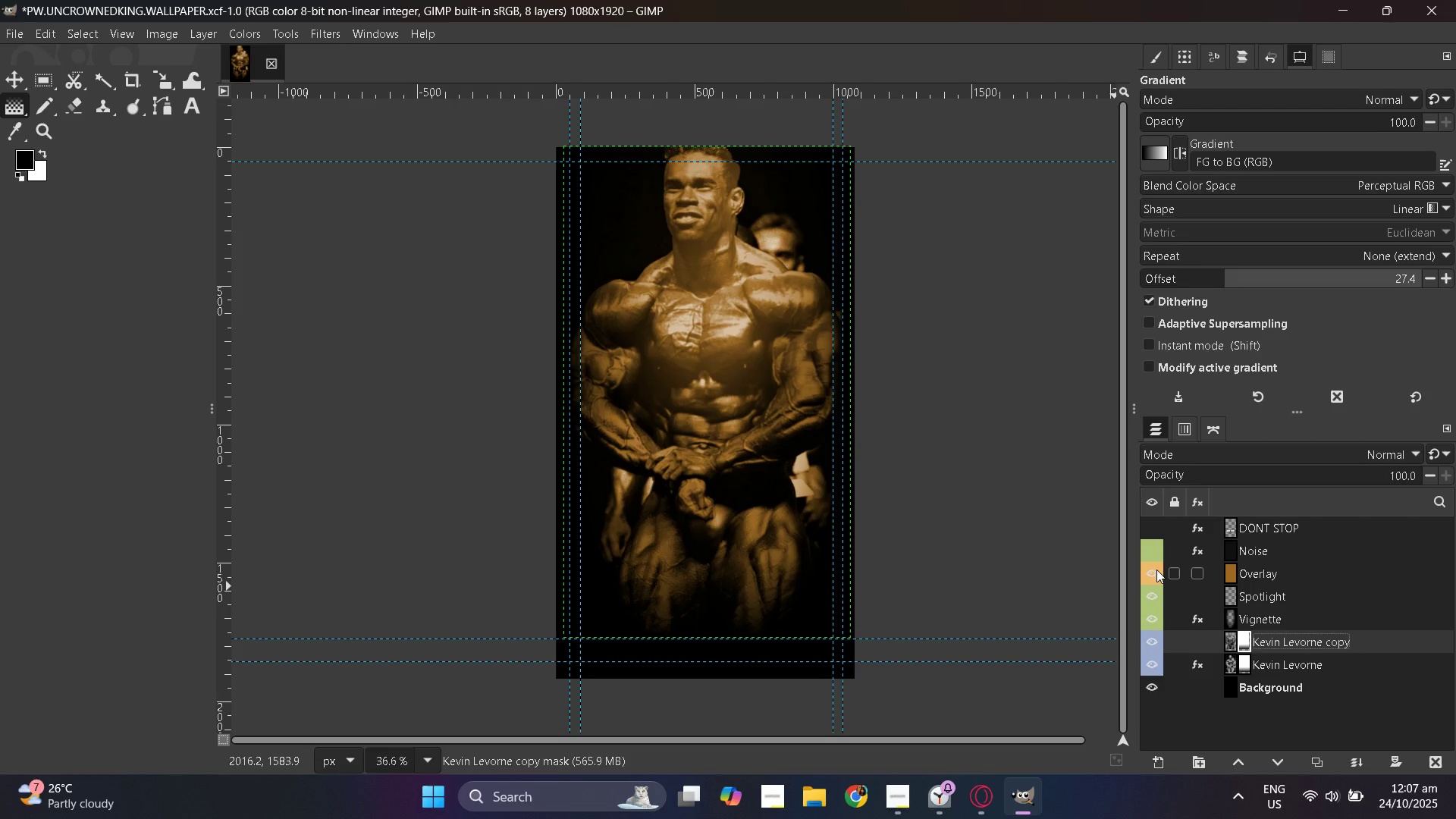 
key(Control+Z)
 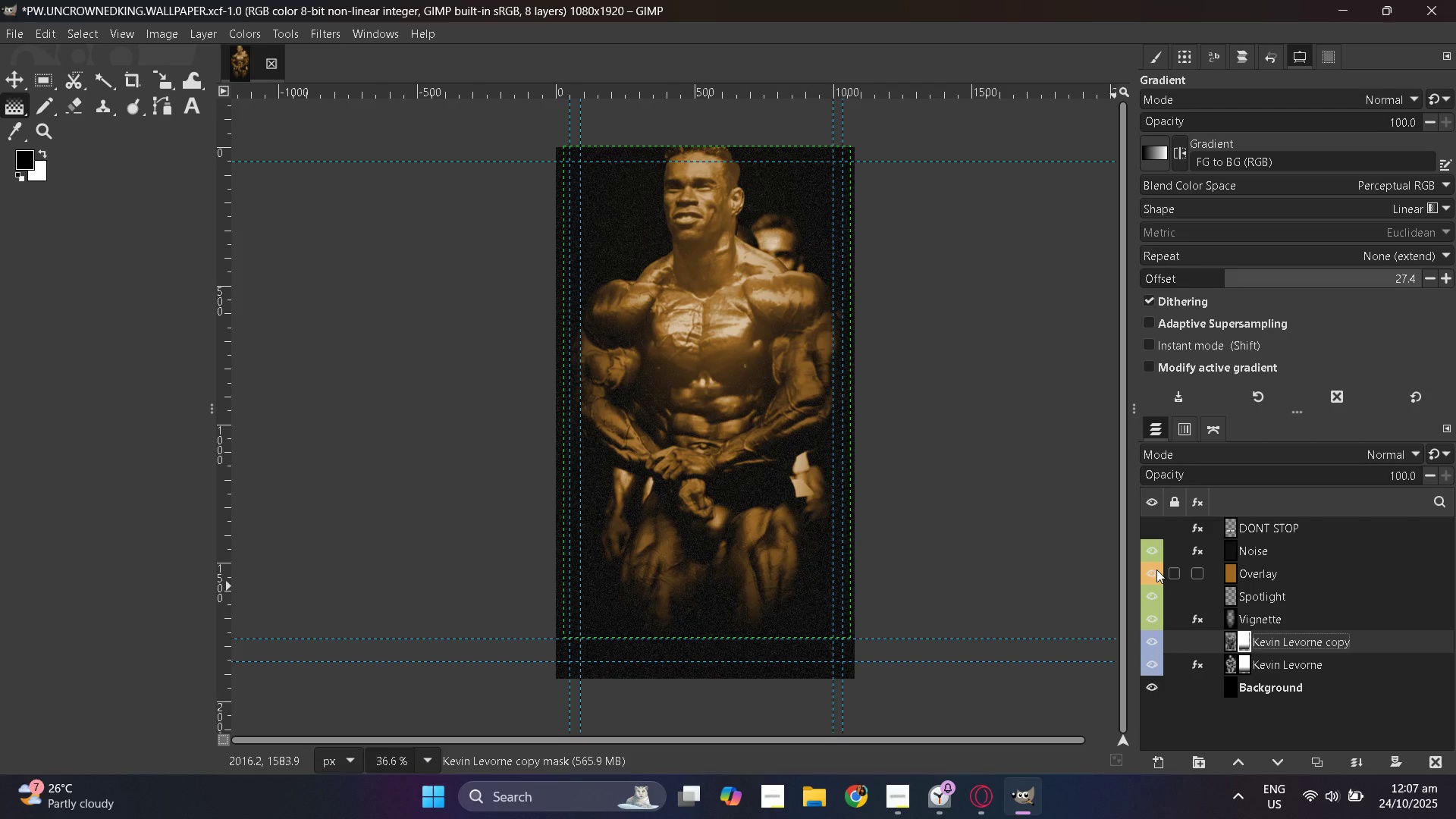 
key(Control+Z)
 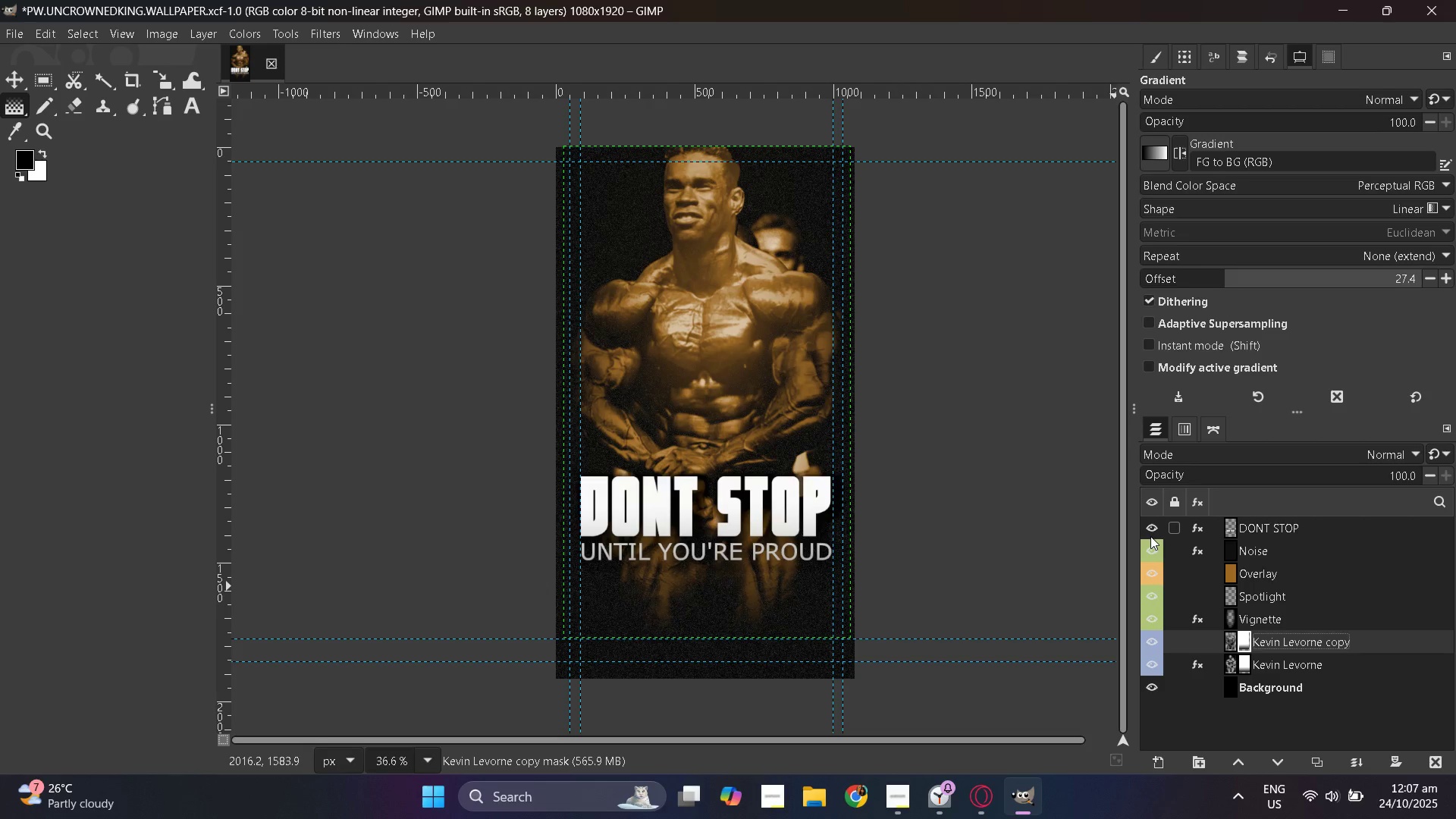 
scroll: coordinate [1165, 592], scroll_direction: up, amount: 3.0
 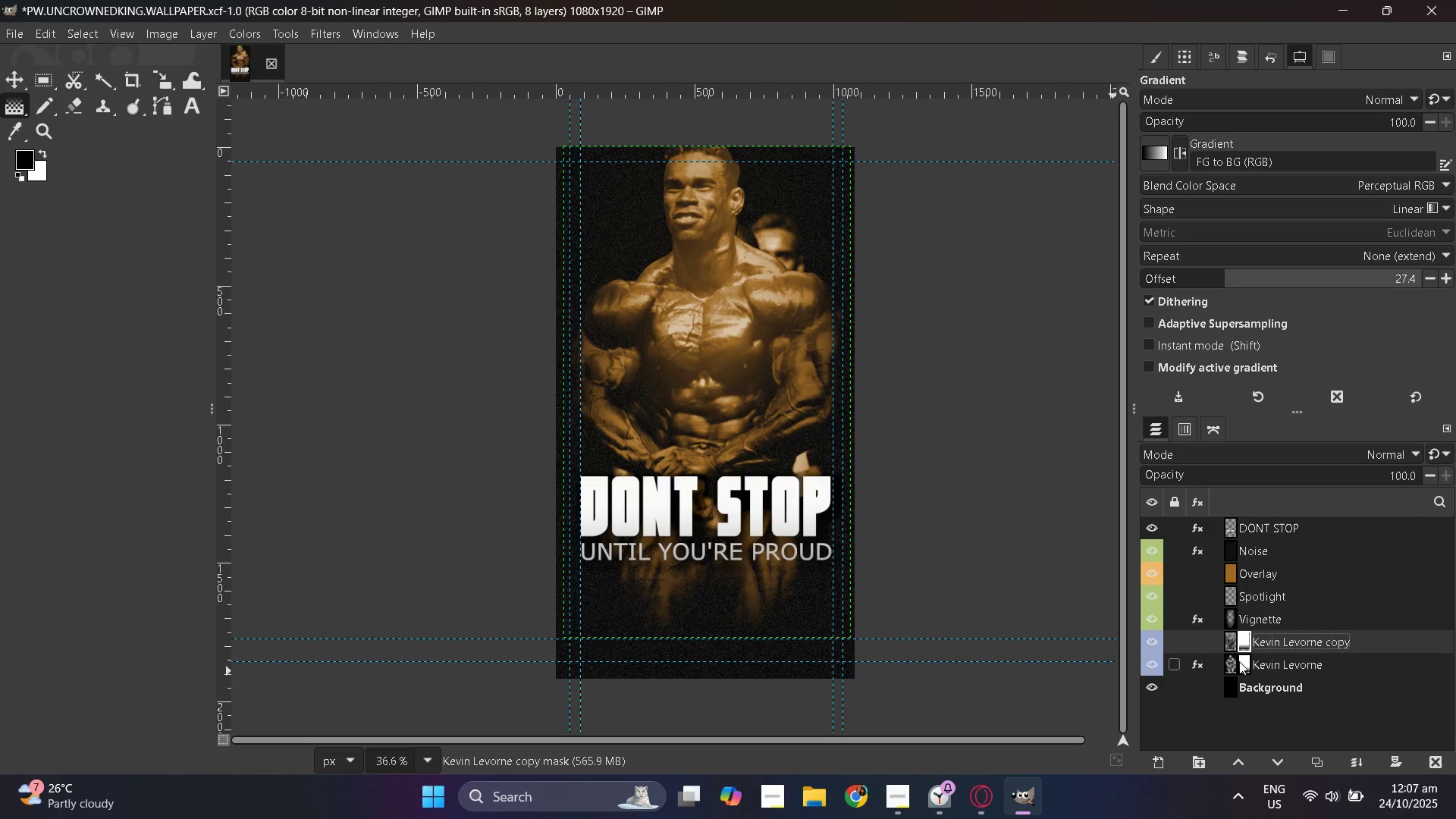 
left_click_drag(start_coordinate=[713, 719], to_coordinate=[718, 391])
 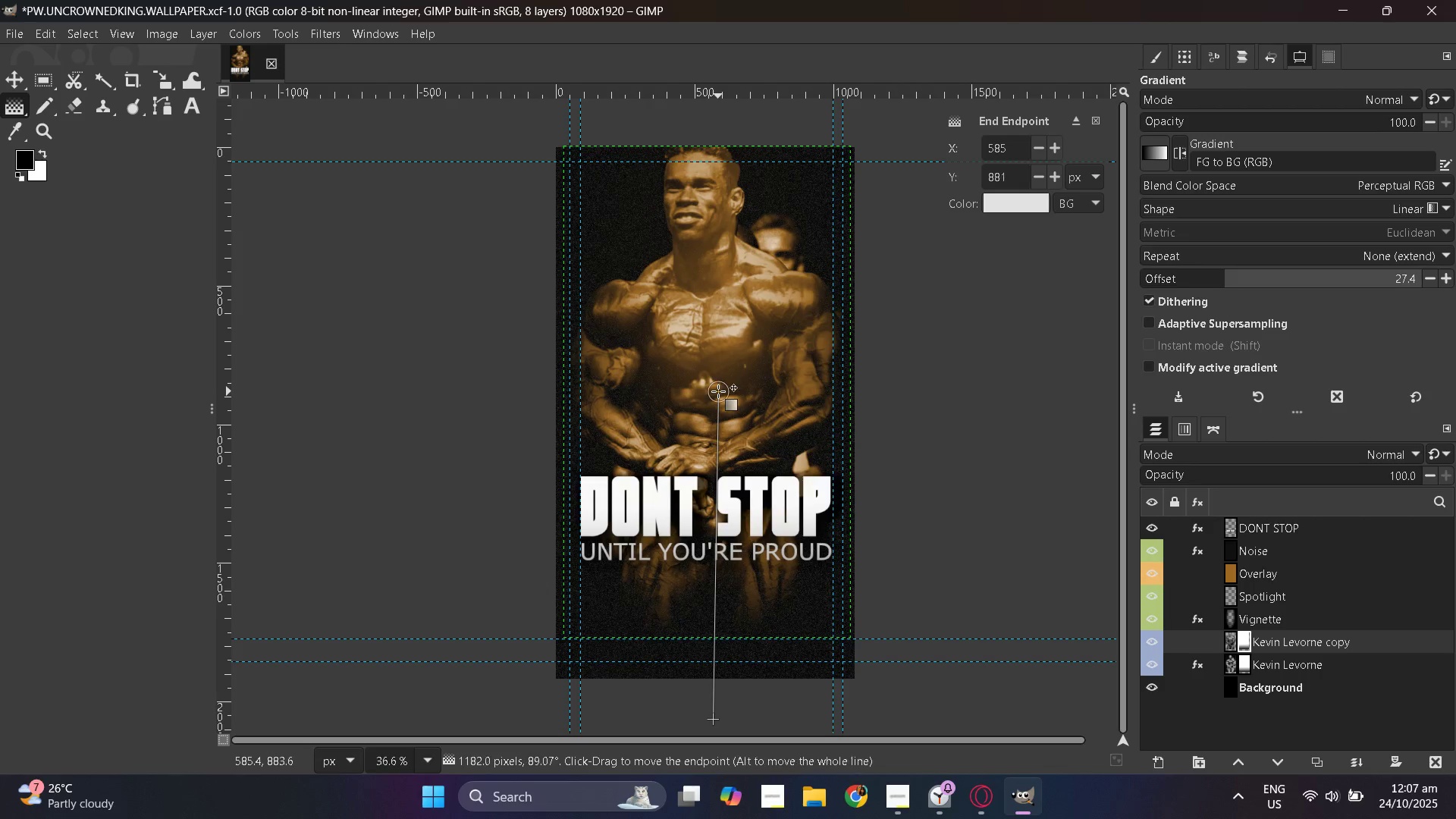 
key(Control+ControlLeft)
 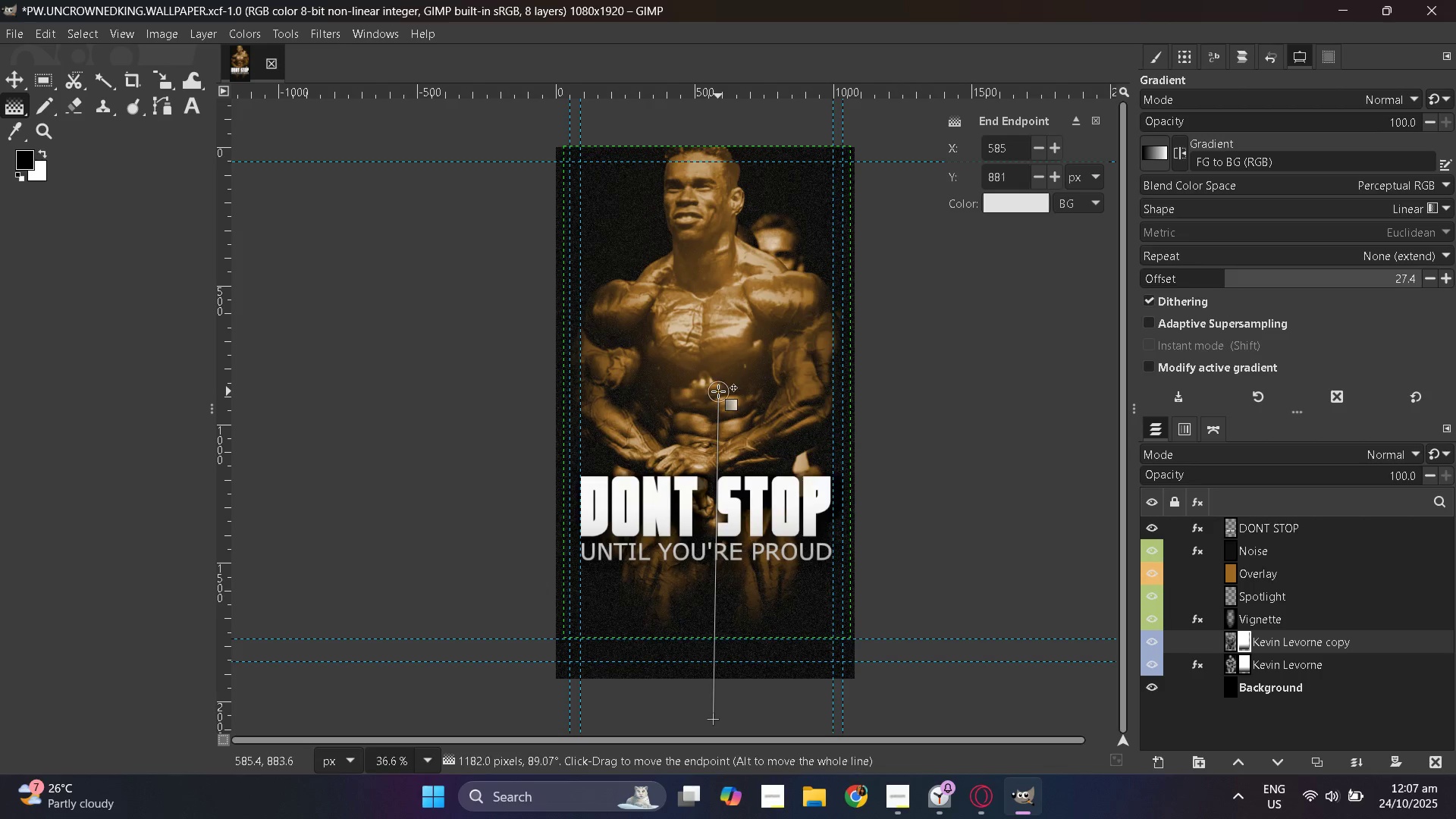 
key(Control+Z)
 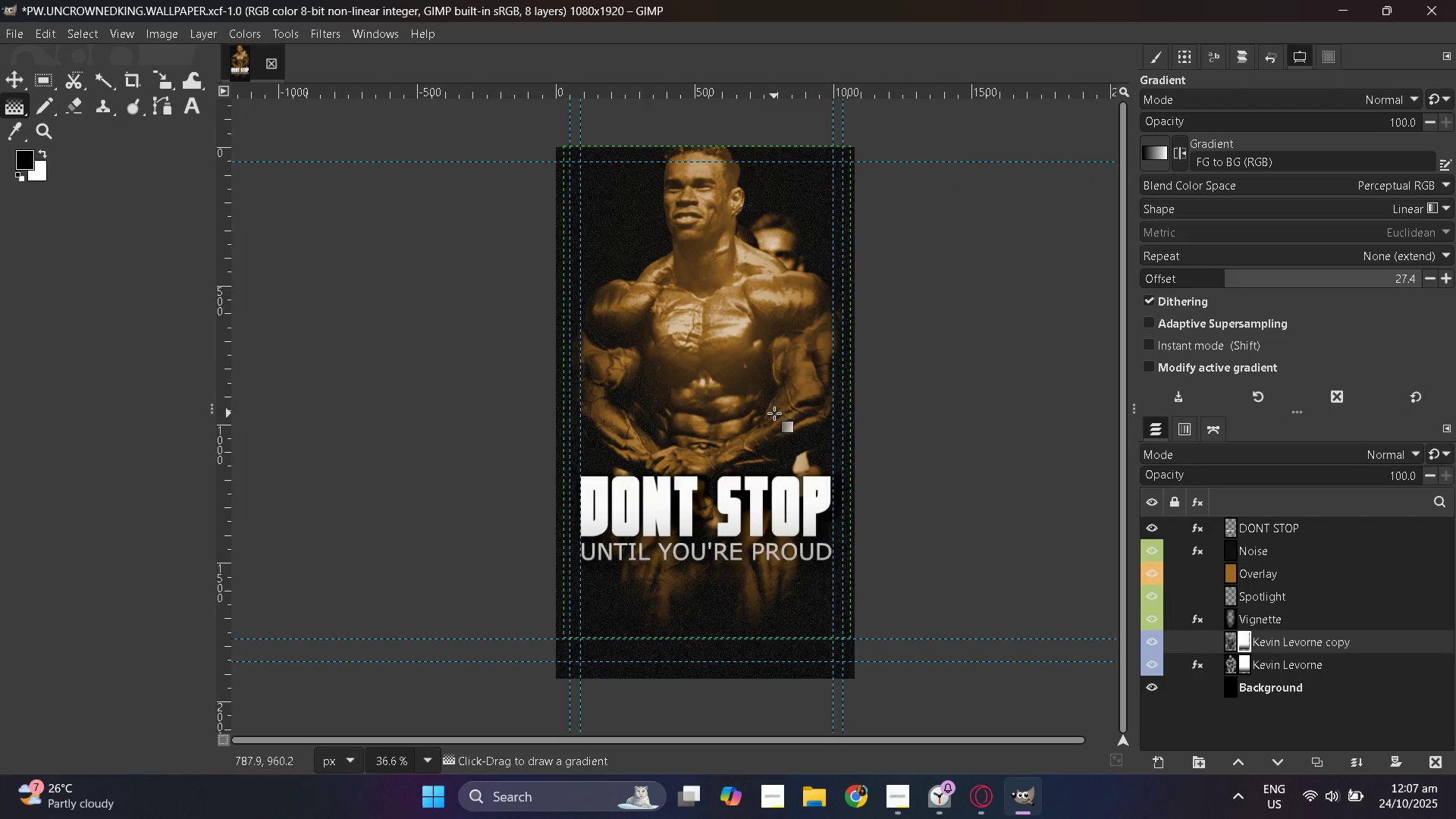 
left_click_drag(start_coordinate=[728, 372], to_coordinate=[730, 595])
 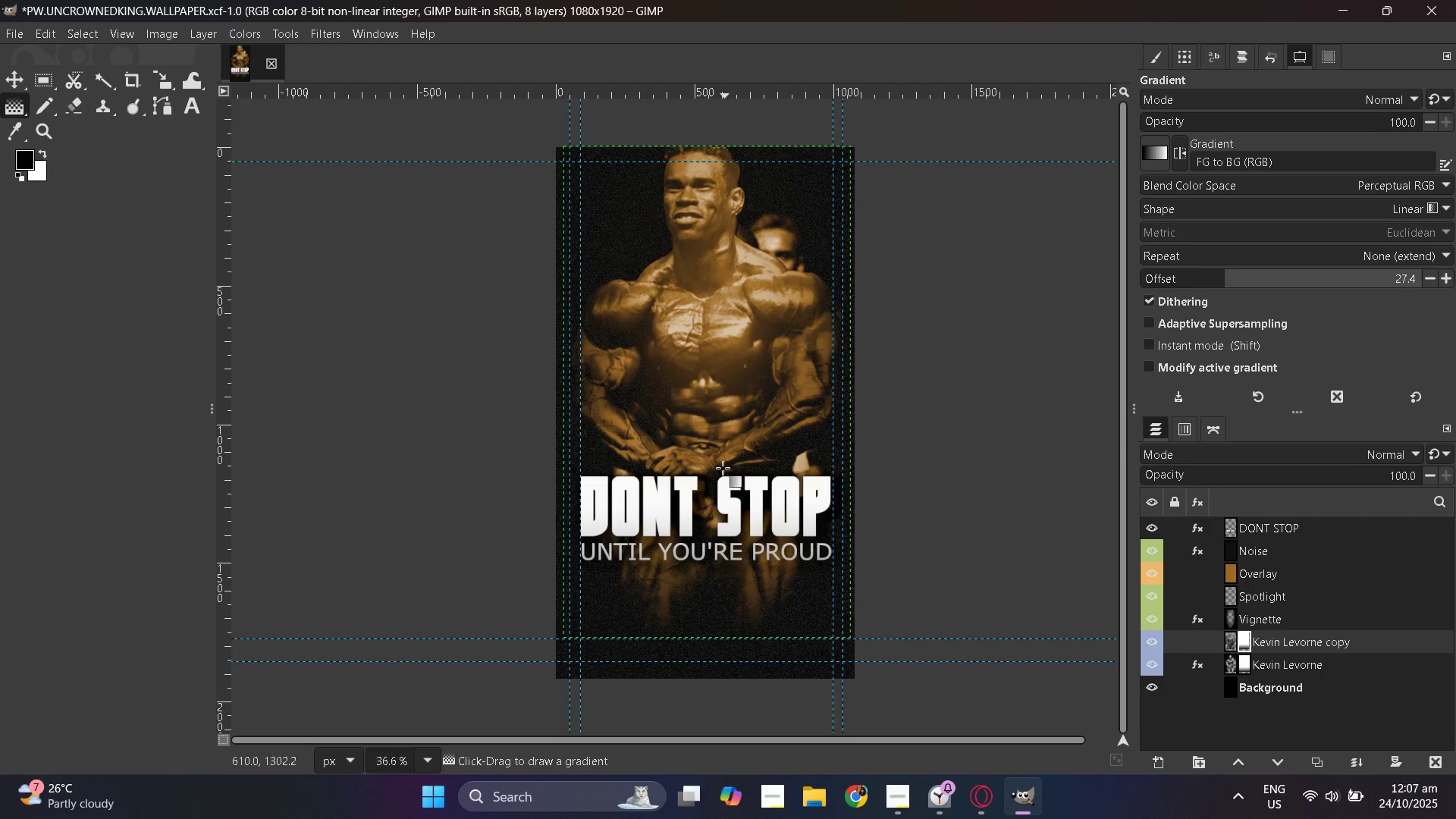 
key(Control+ControlLeft)
 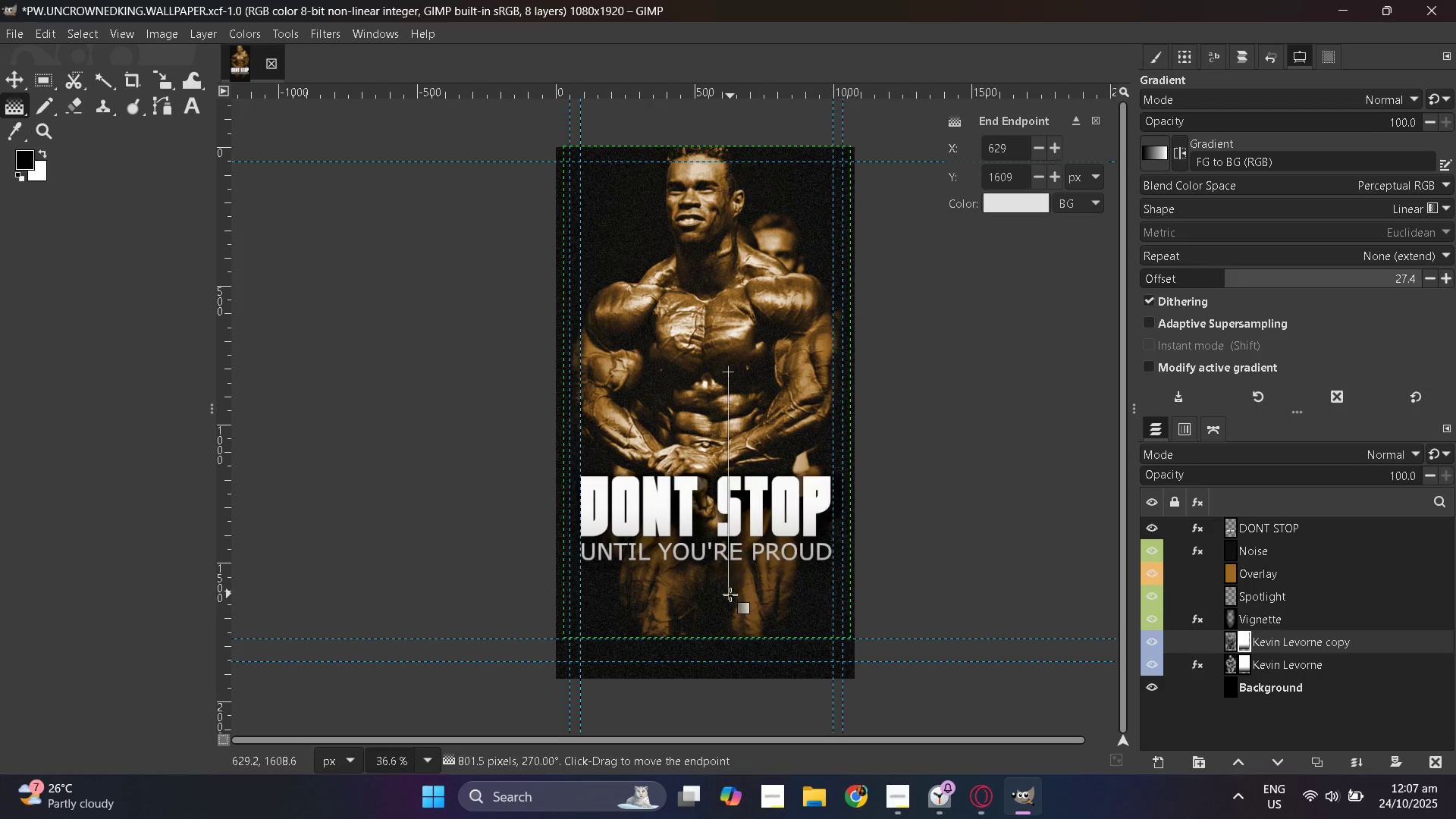 
key(Control+Z)
 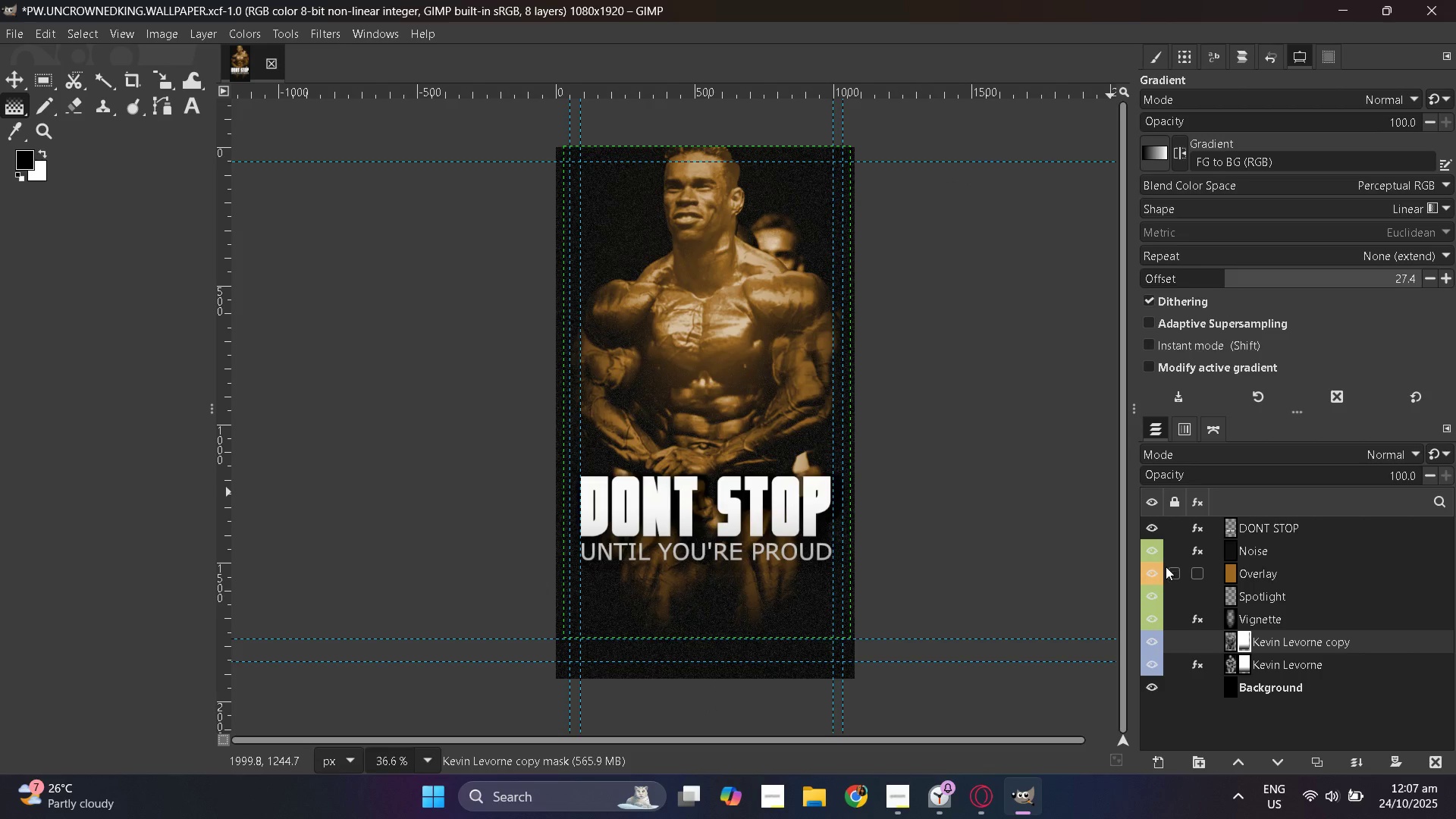 
left_click([1153, 571])
 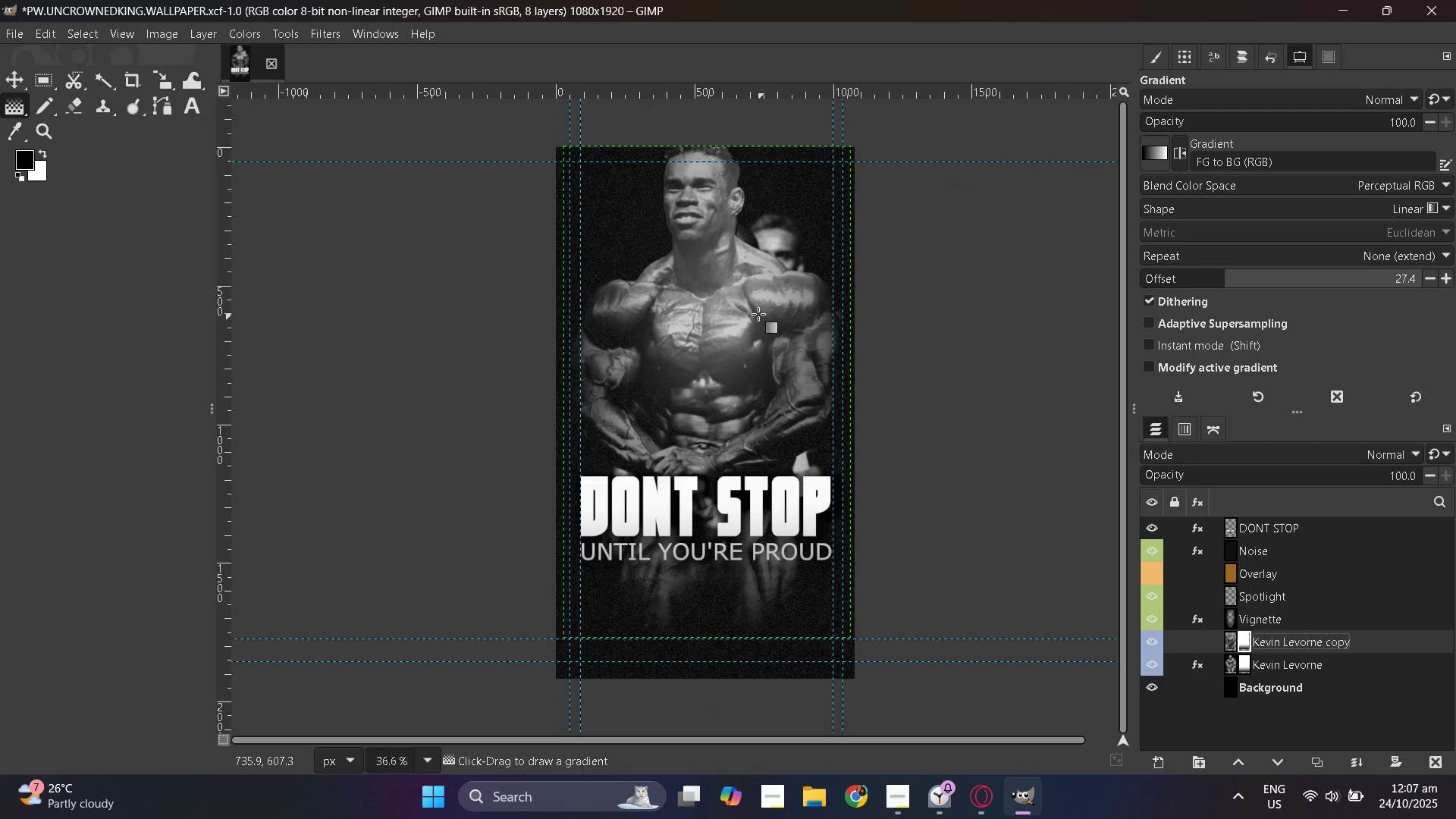 
left_click_drag(start_coordinate=[749, 309], to_coordinate=[770, 447])
 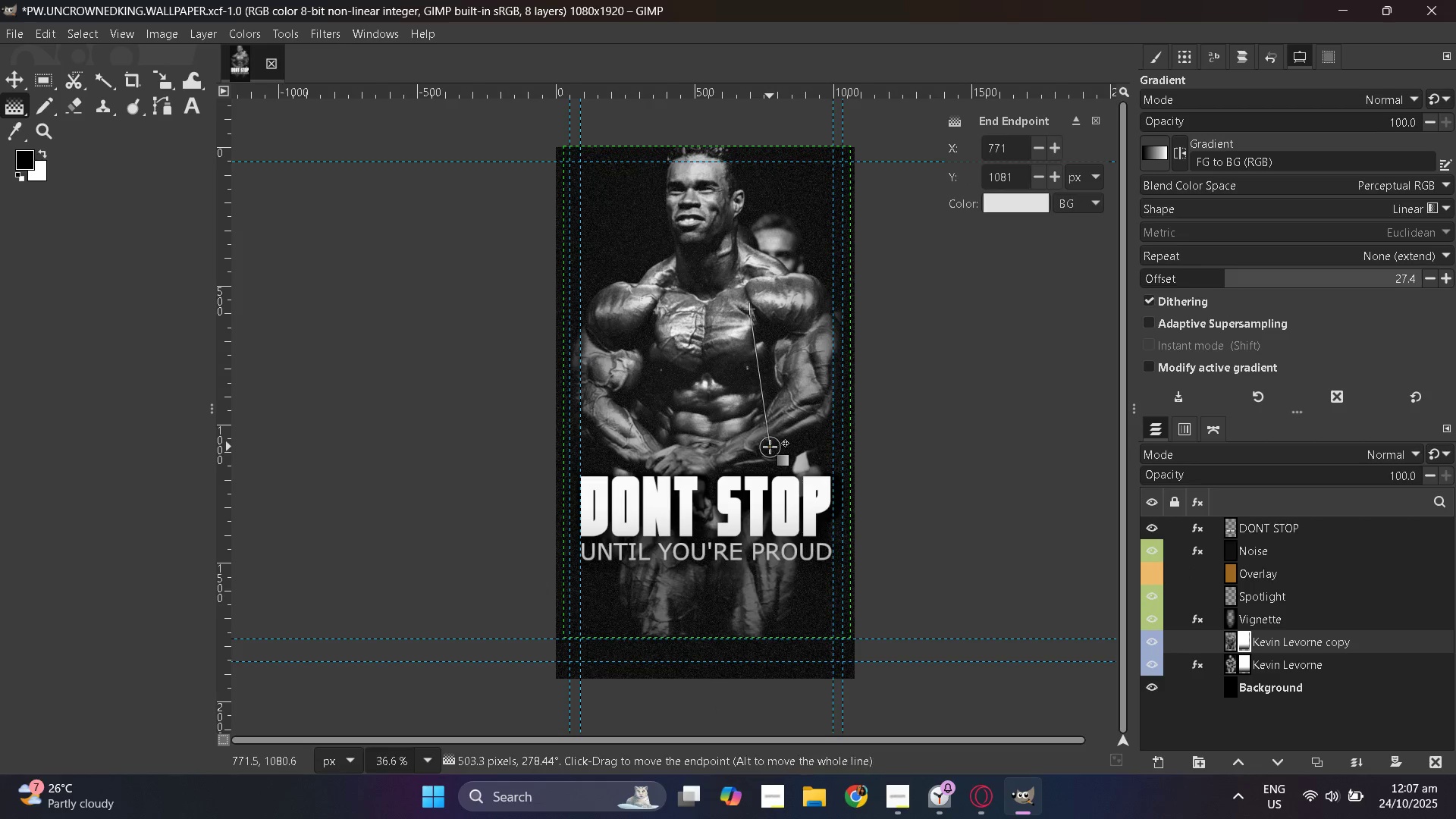 
key(Control+ControlLeft)
 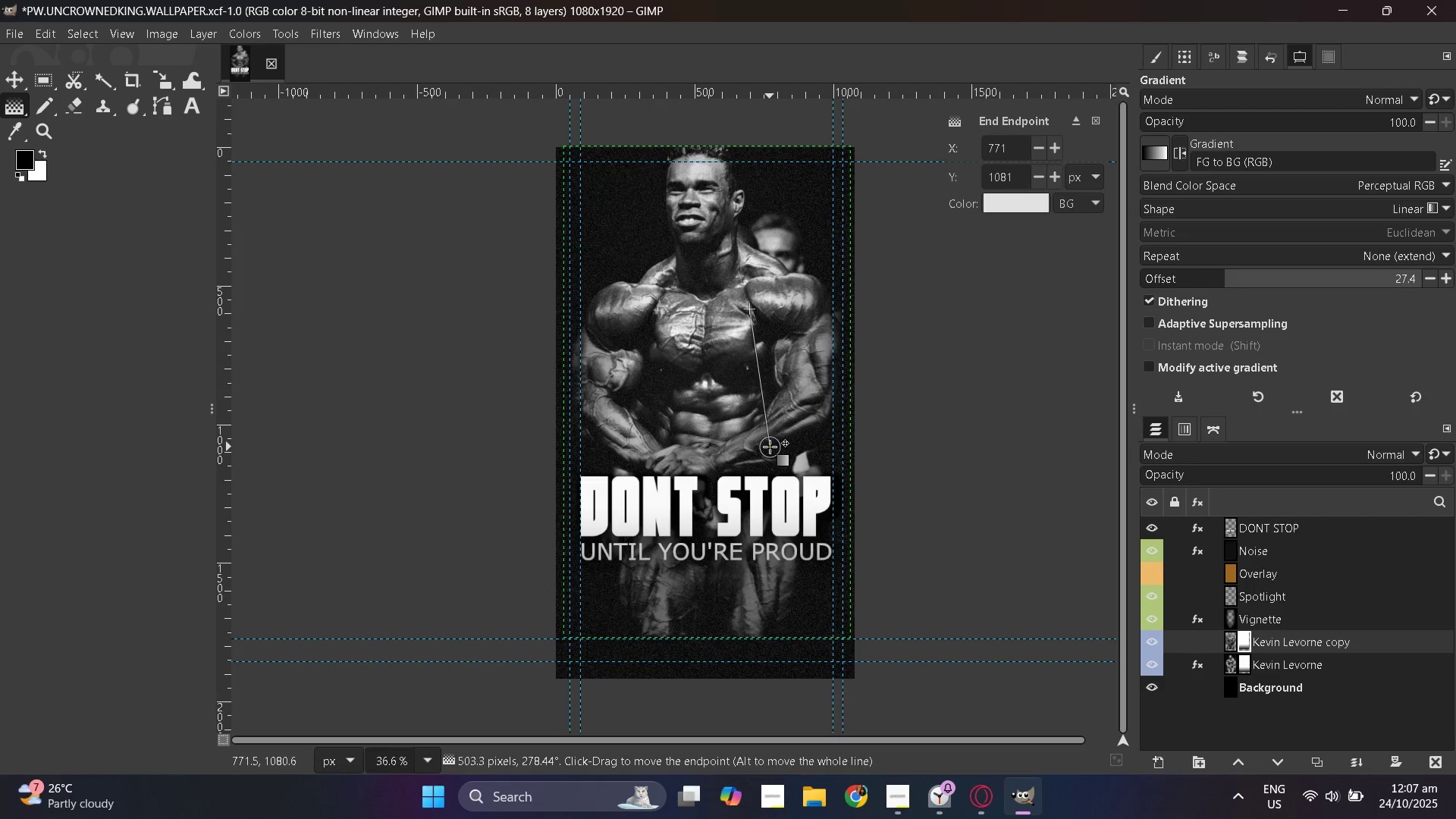 
key(Control+Z)
 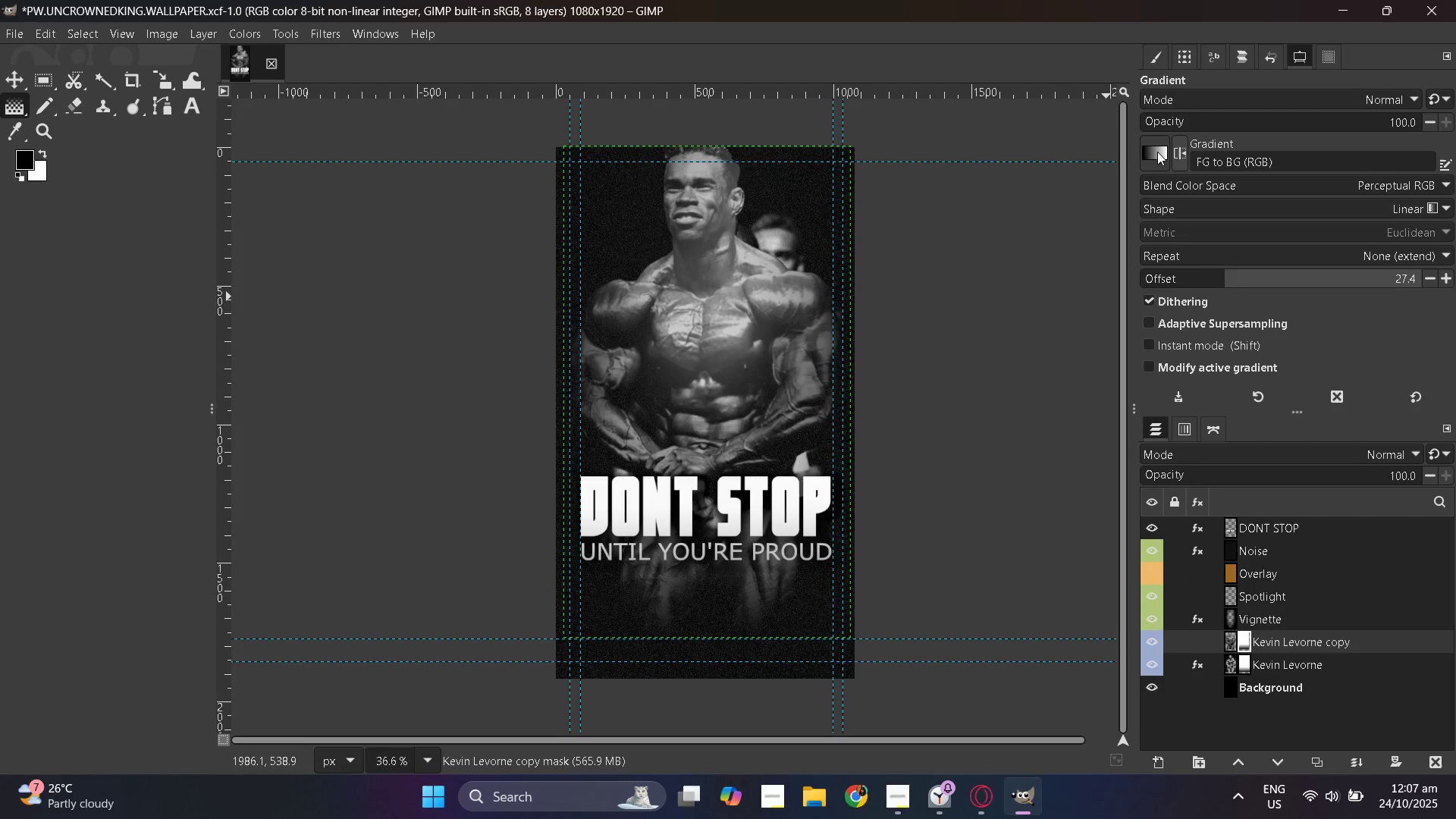 
left_click([1150, 149])
 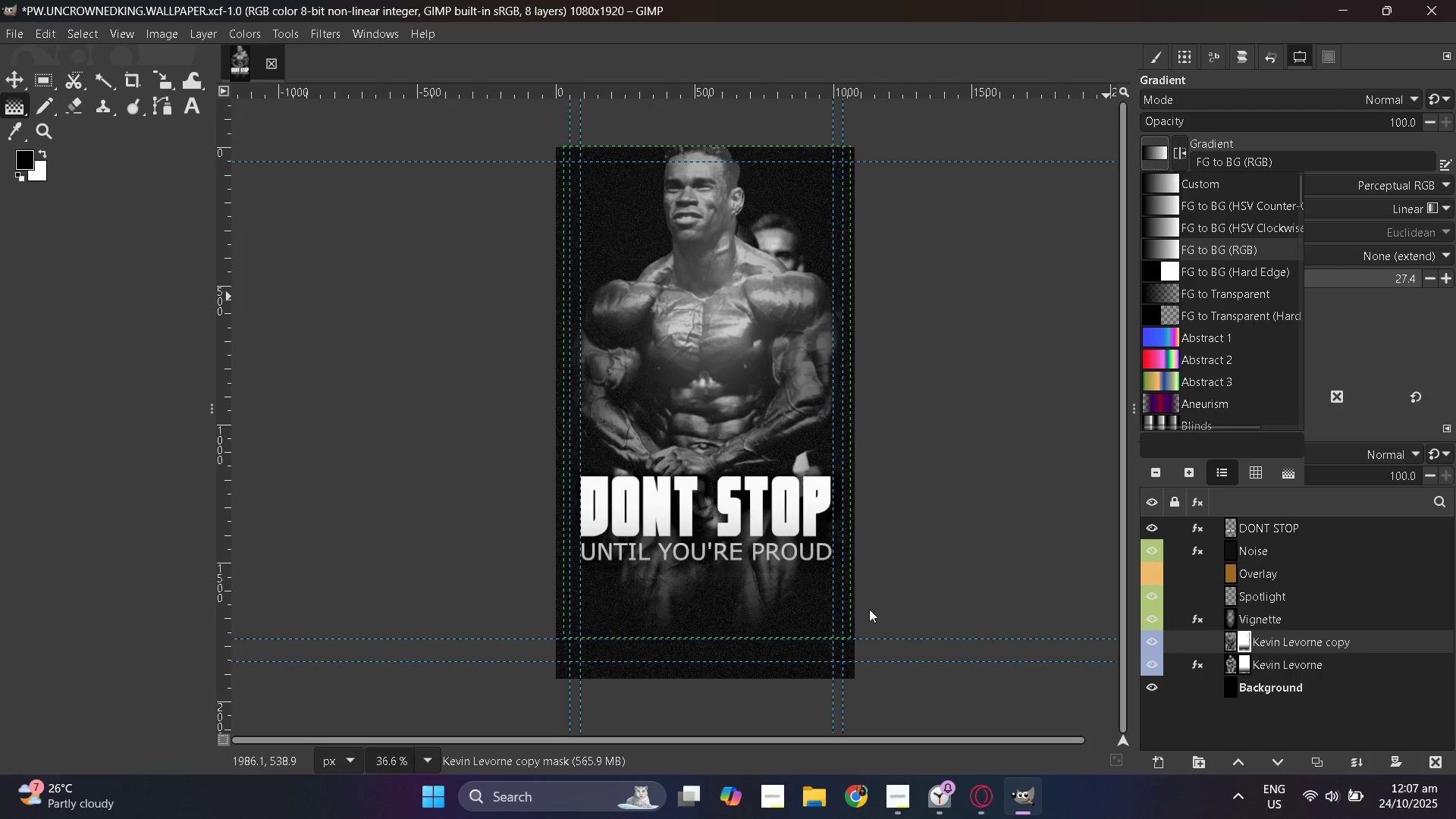 
left_click([789, 715])
 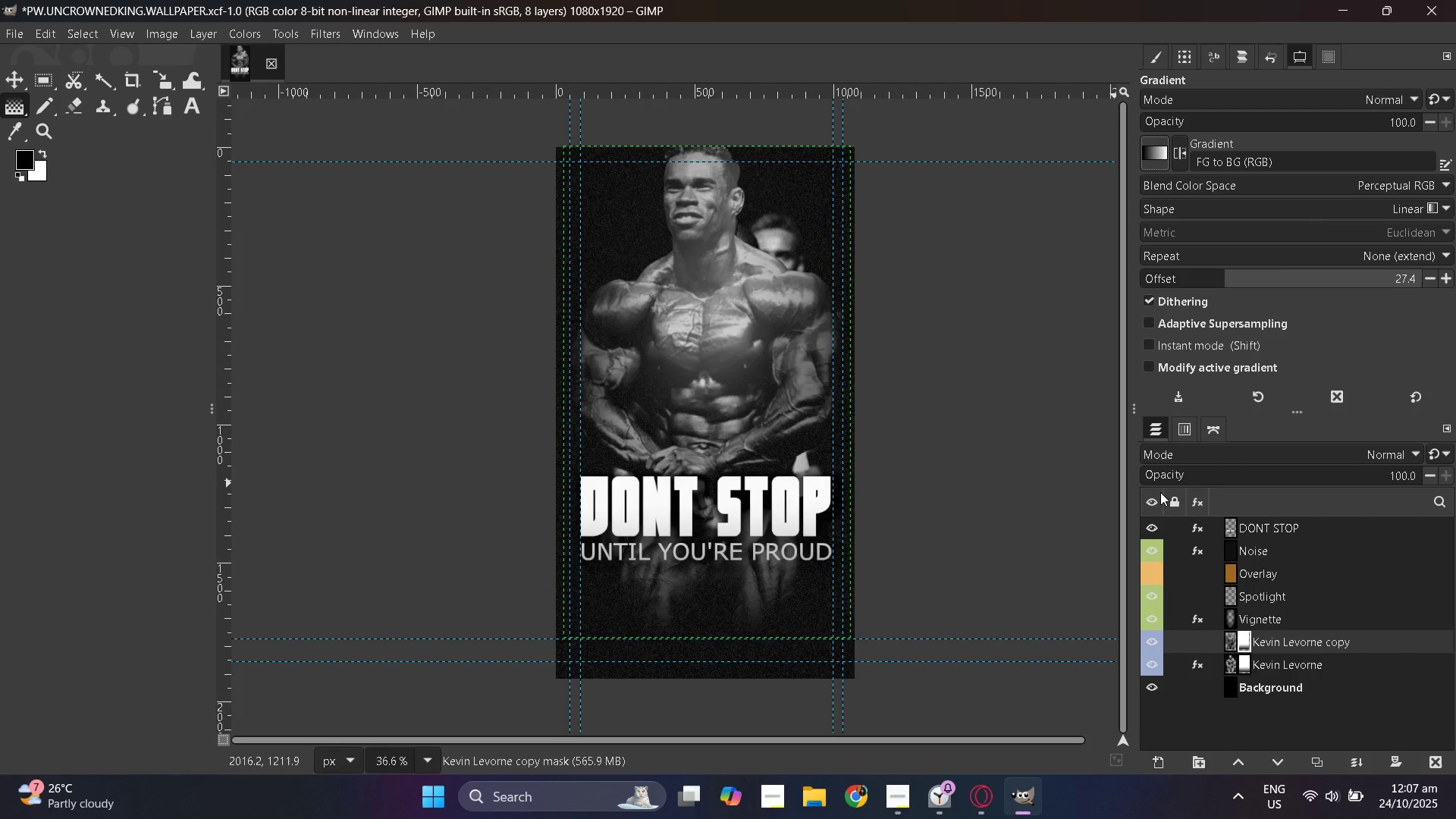 
left_click([1155, 570])
 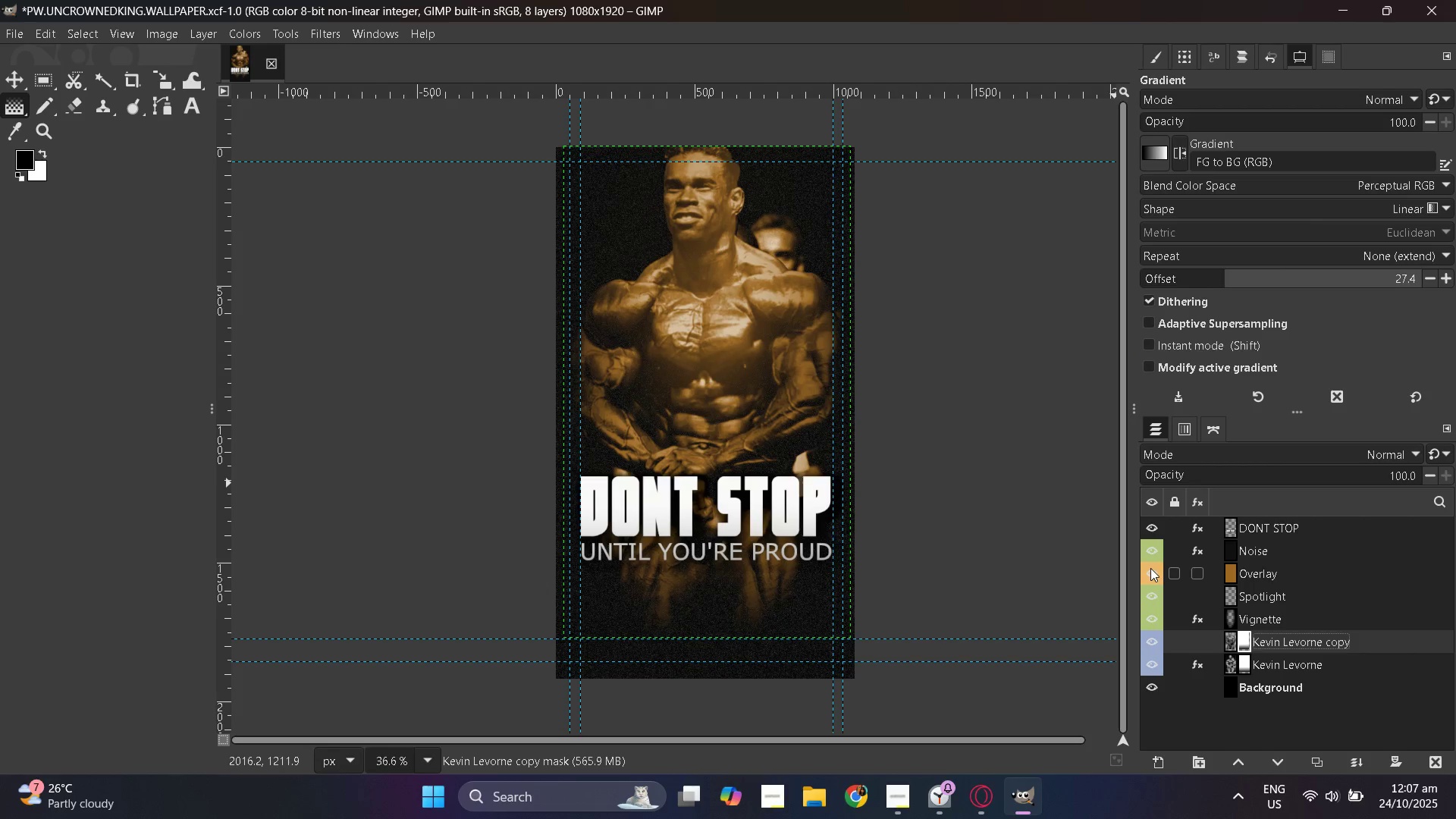 
scroll: coordinate [1149, 566], scroll_direction: none, amount: 0.0
 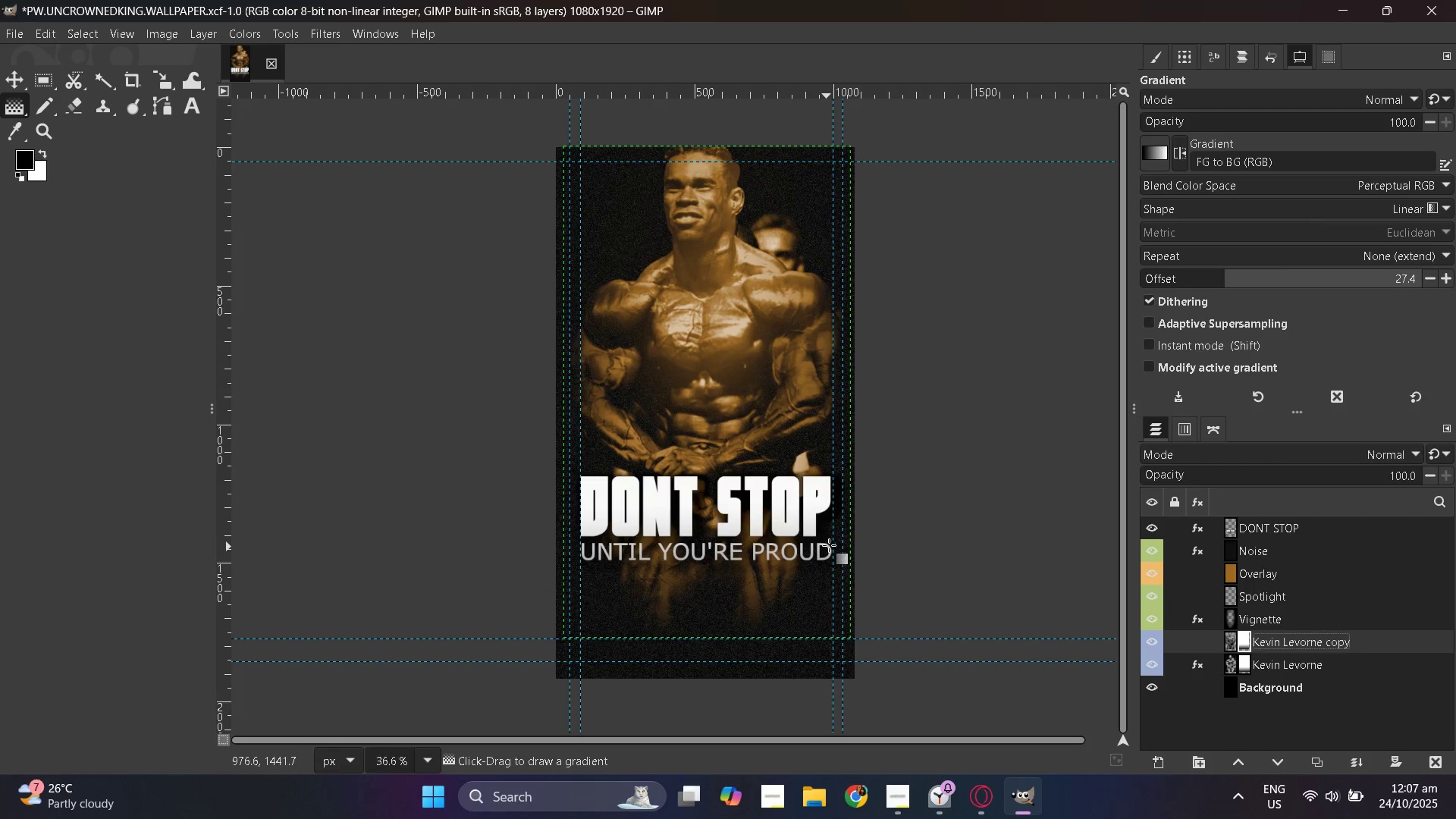 
mouse_move([1128, 589])
 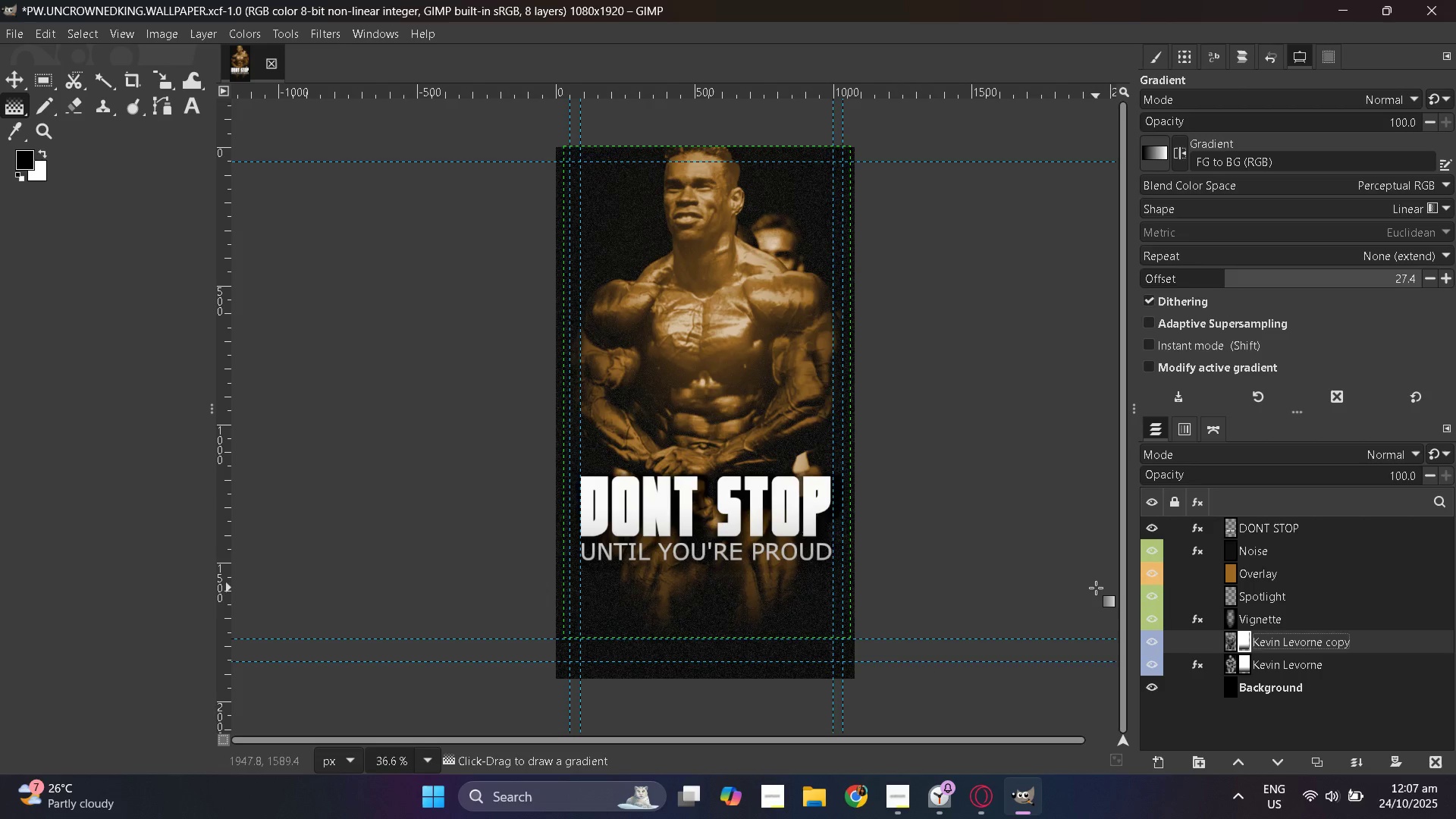 
scroll: coordinate [1096, 588], scroll_direction: up, amount: 1.0
 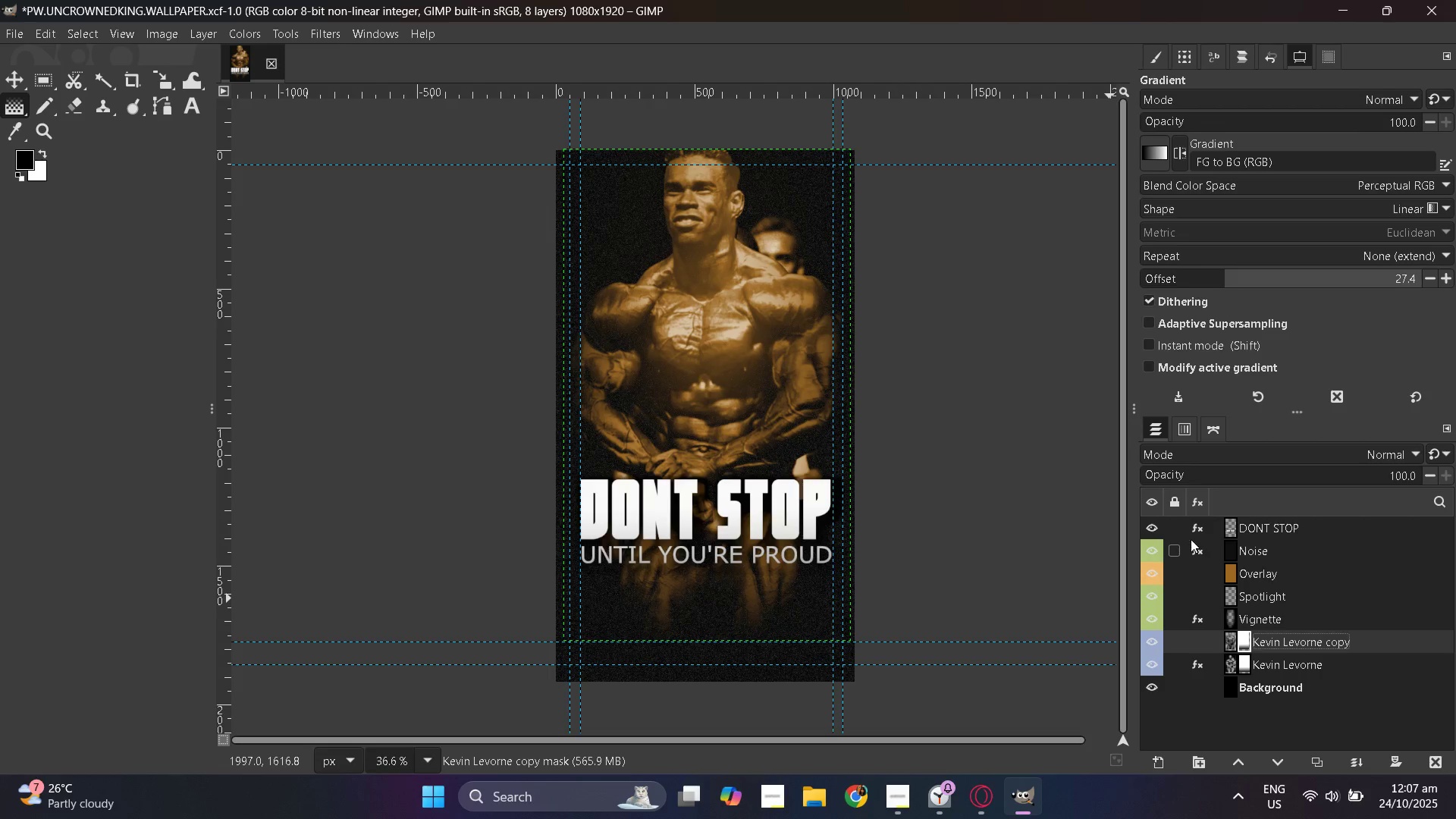 
left_click([1194, 529])
 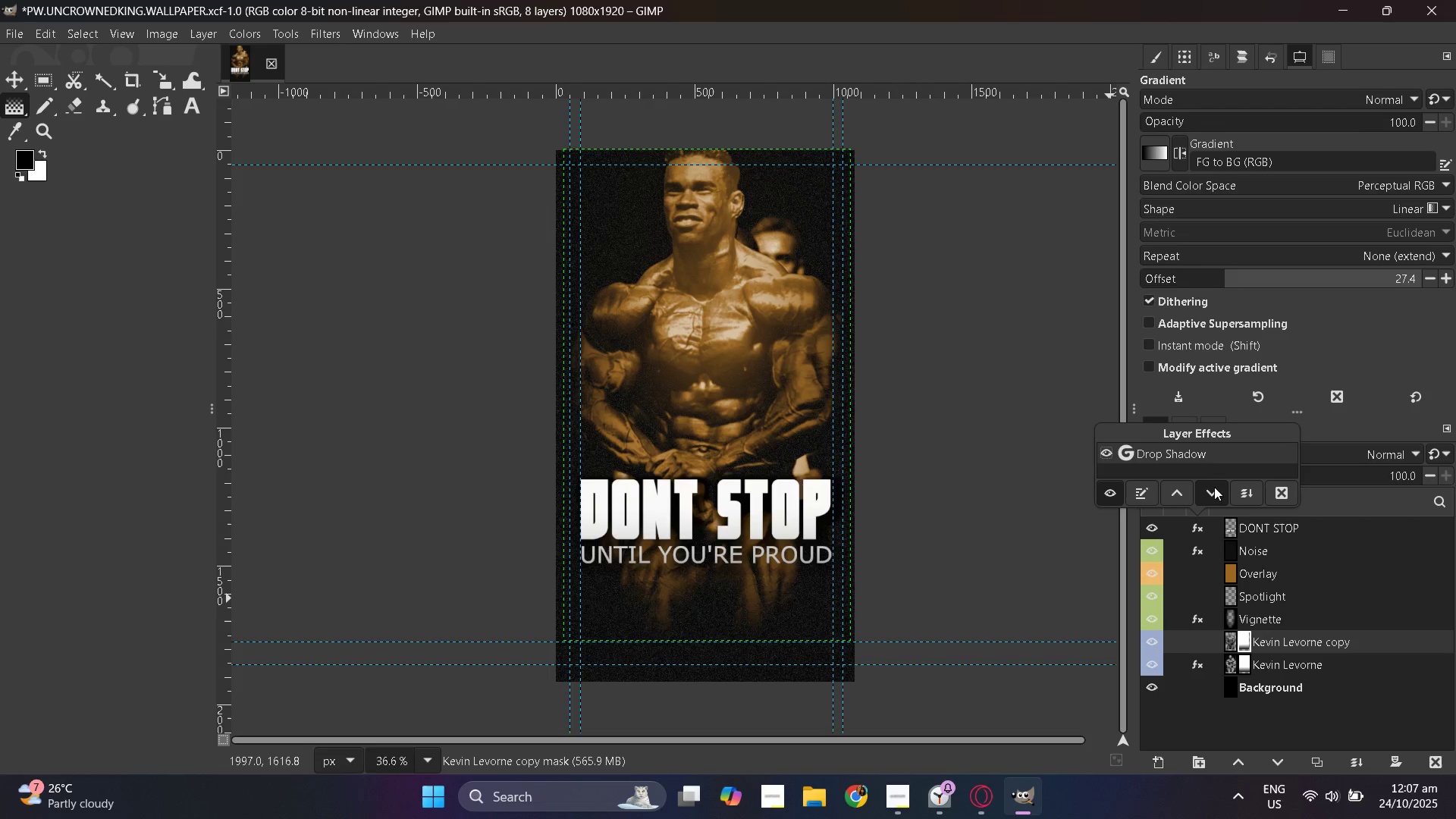 
left_click([1146, 492])
 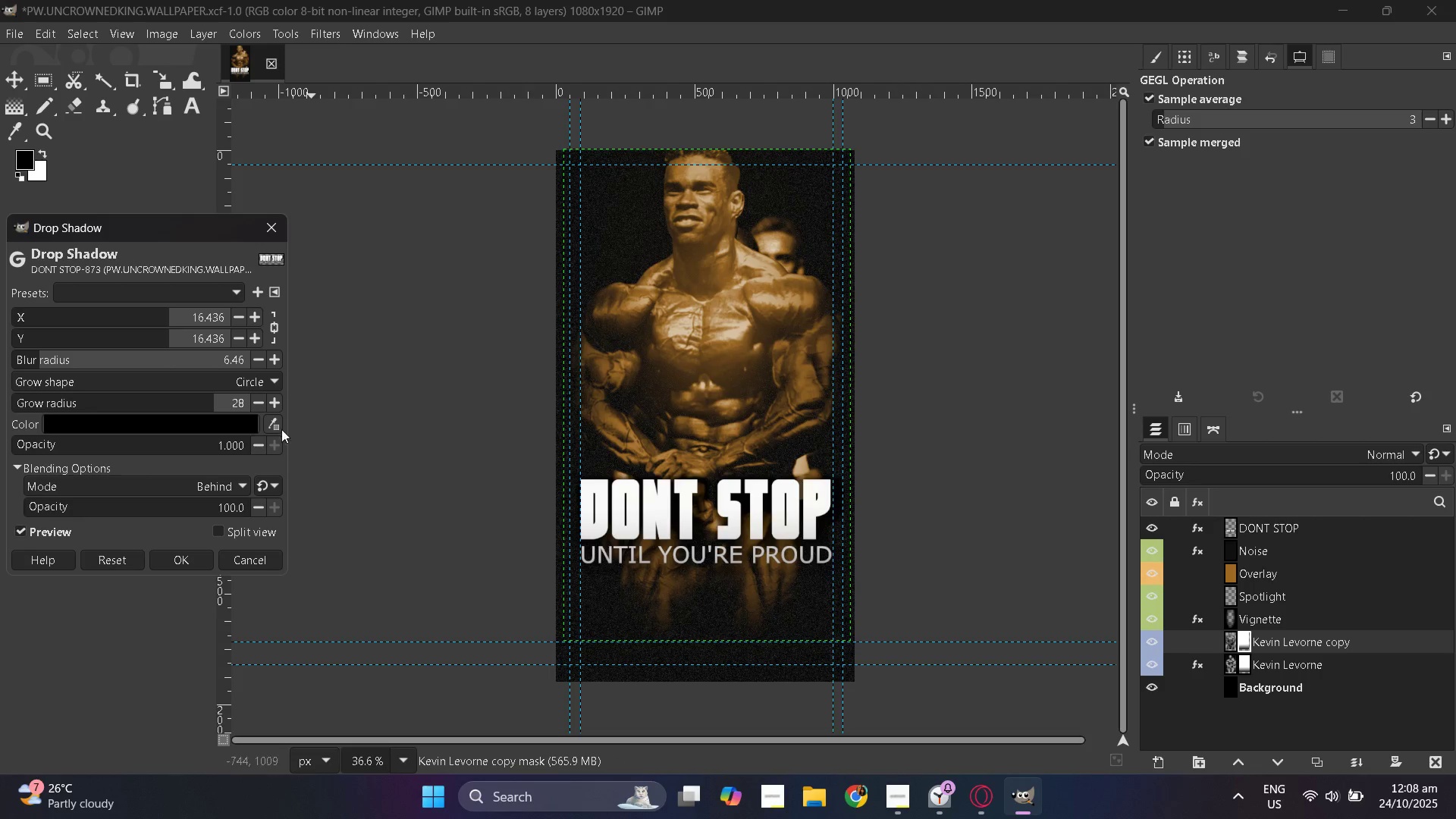 
wait(5.97)
 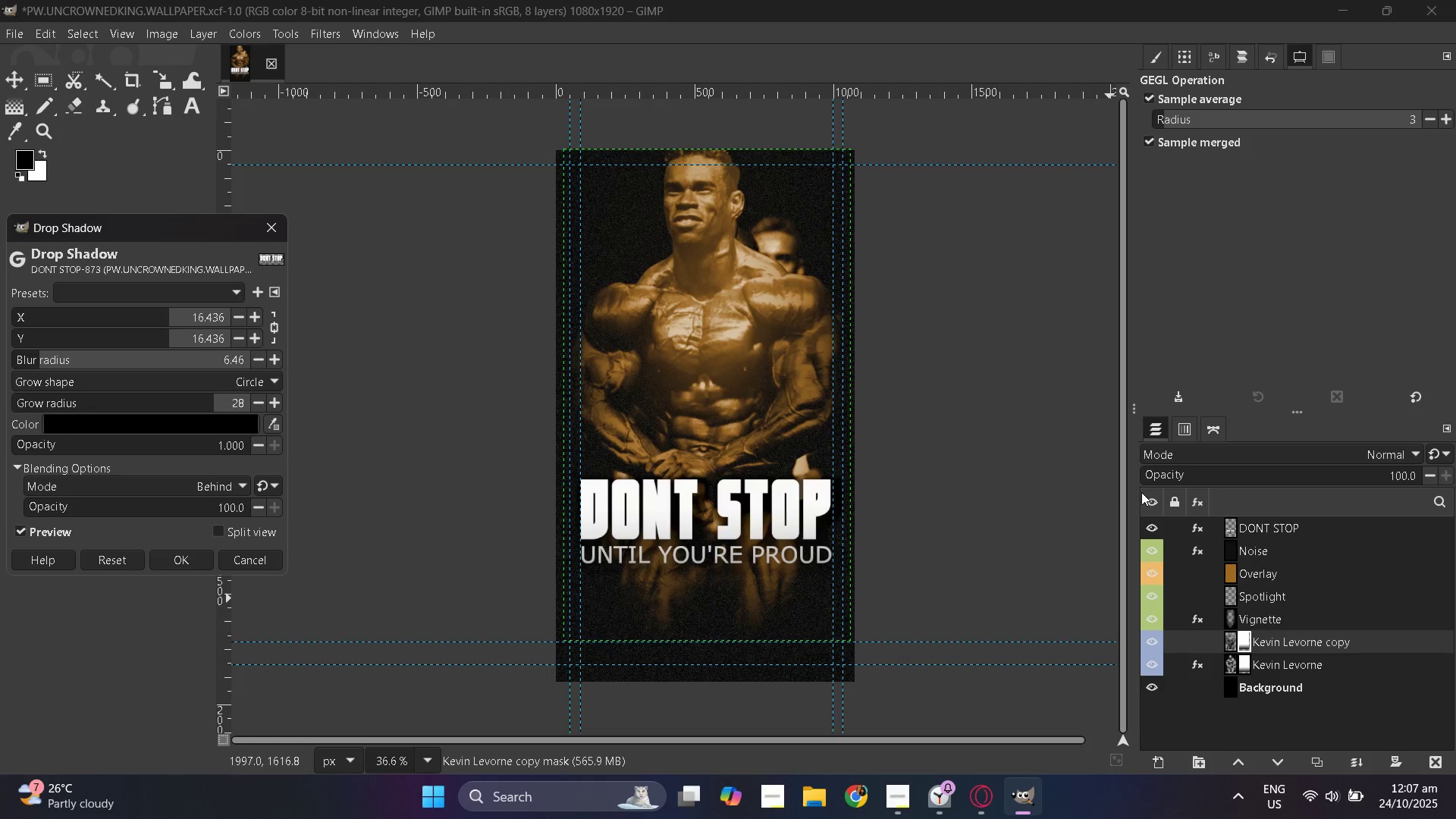 
double_click([243, 320])
 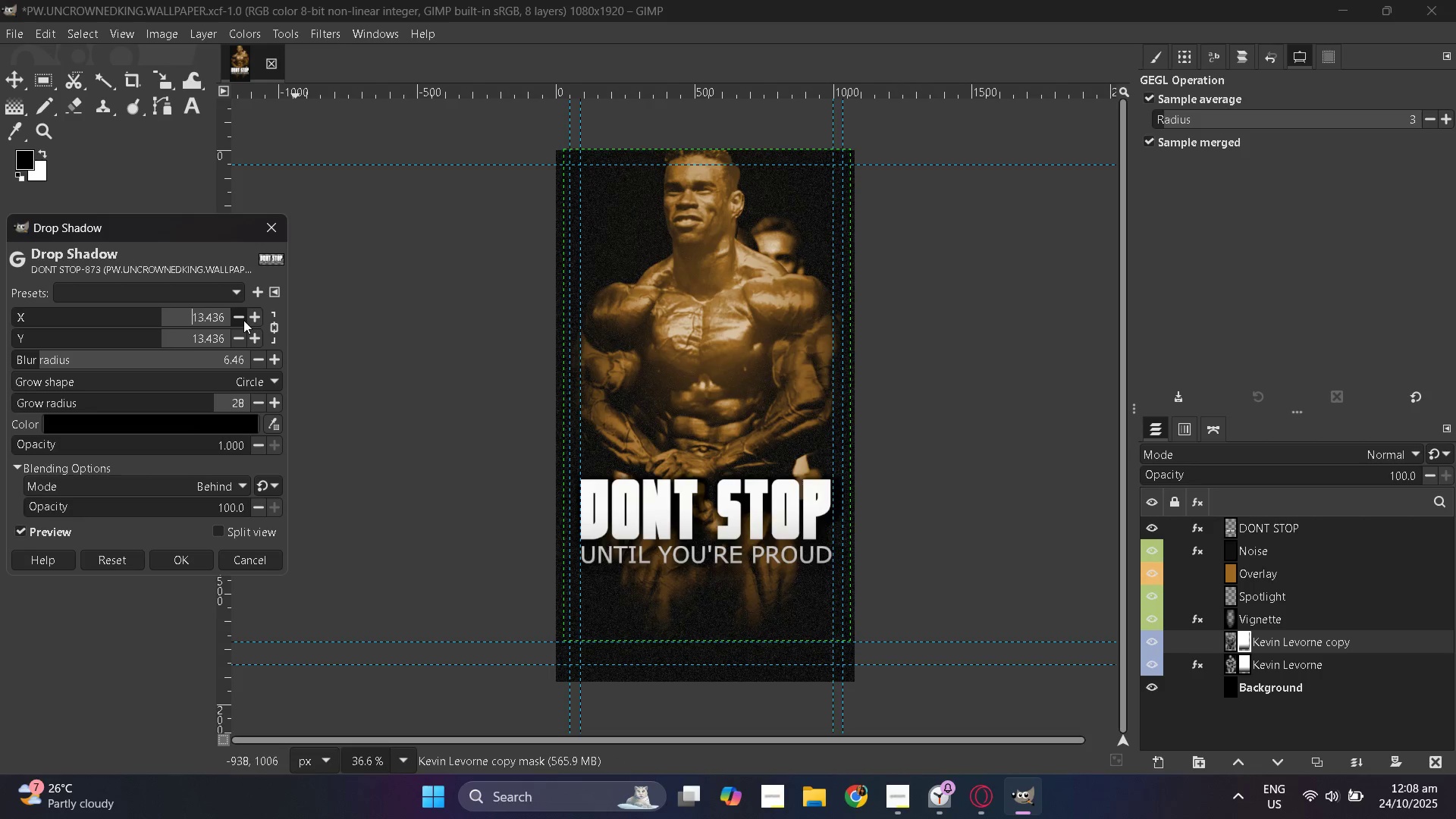 
triple_click([243, 320])
 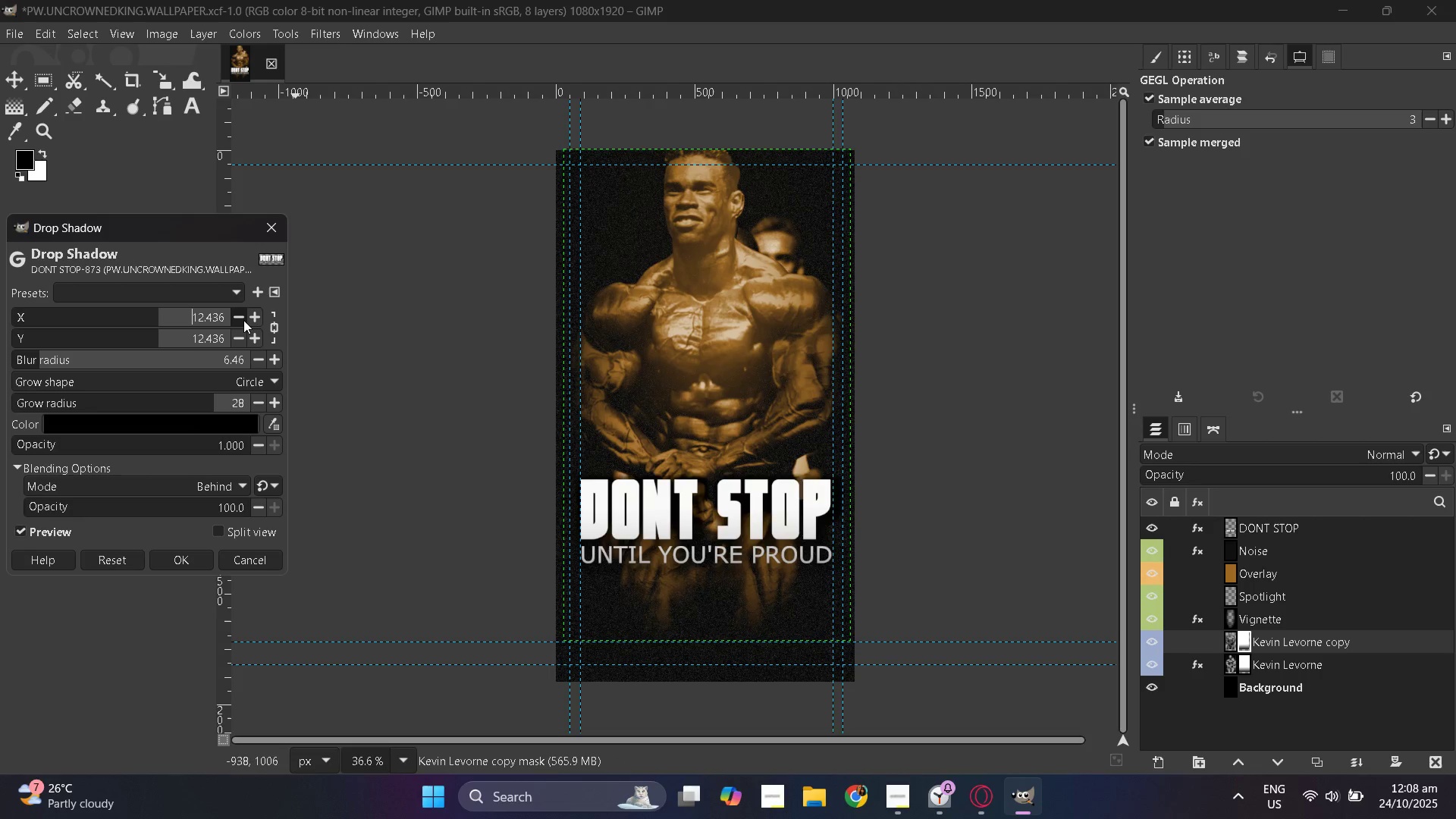 
triple_click([243, 320])
 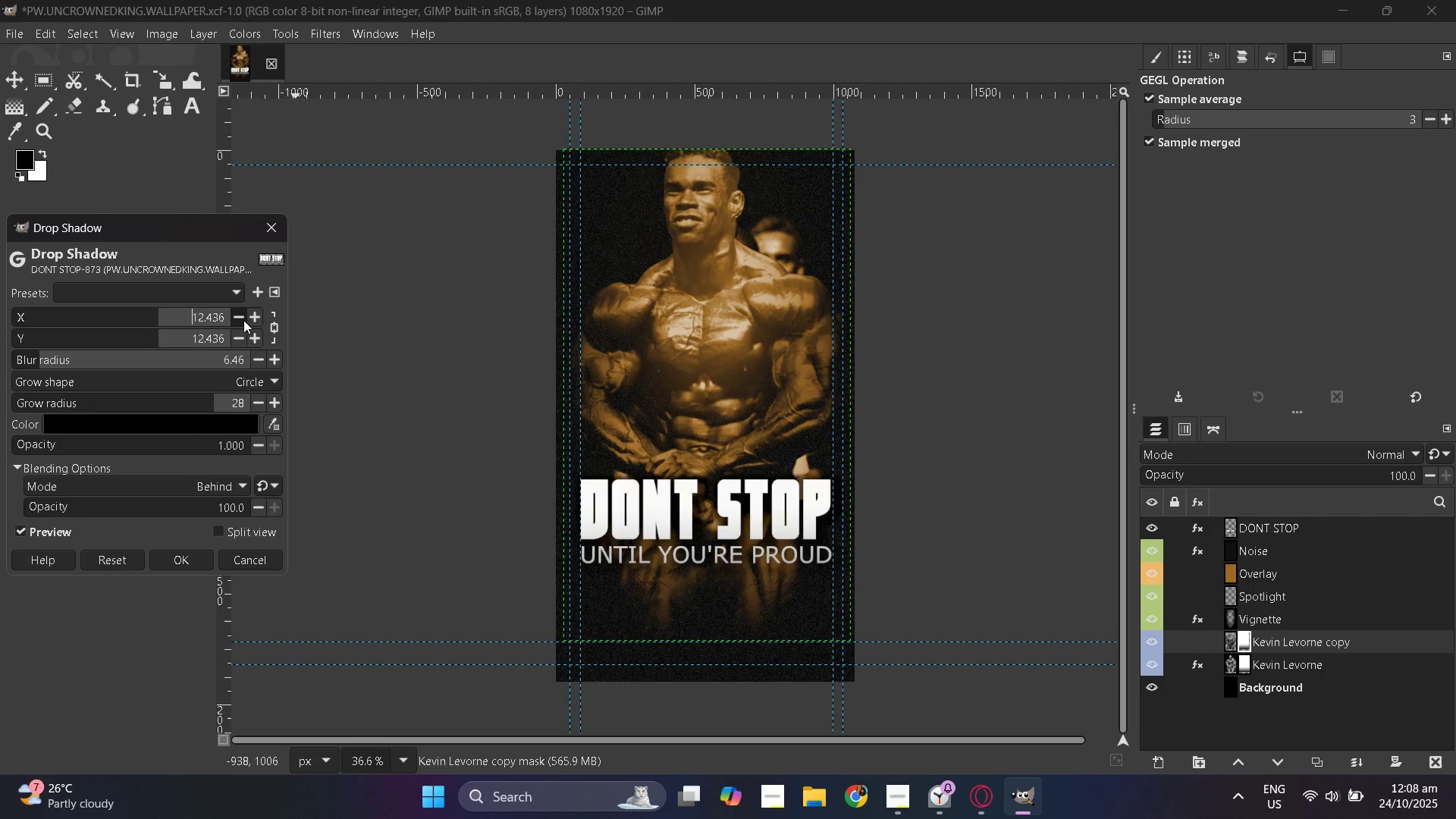 
triple_click([243, 320])
 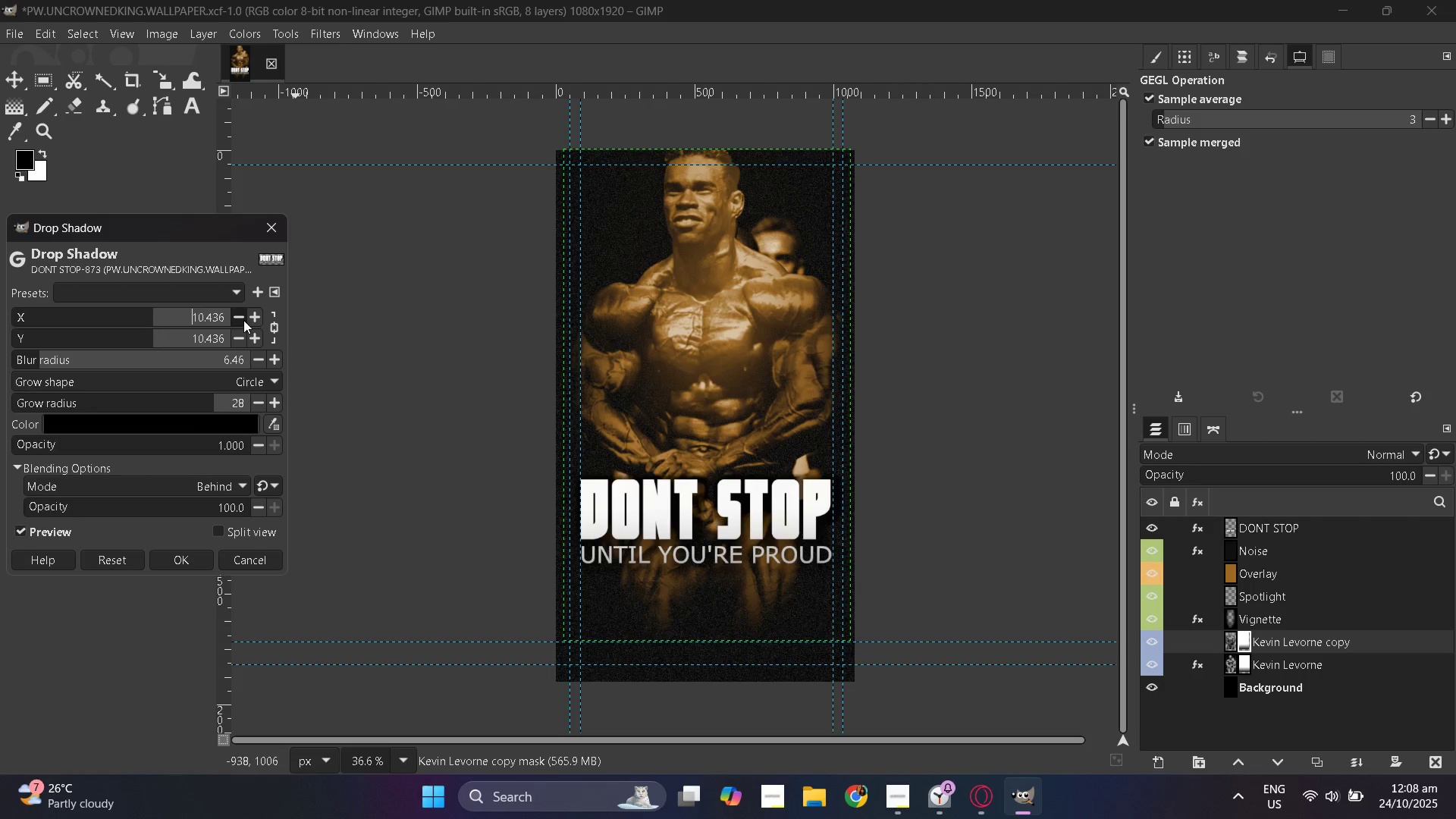 
triple_click([243, 320])
 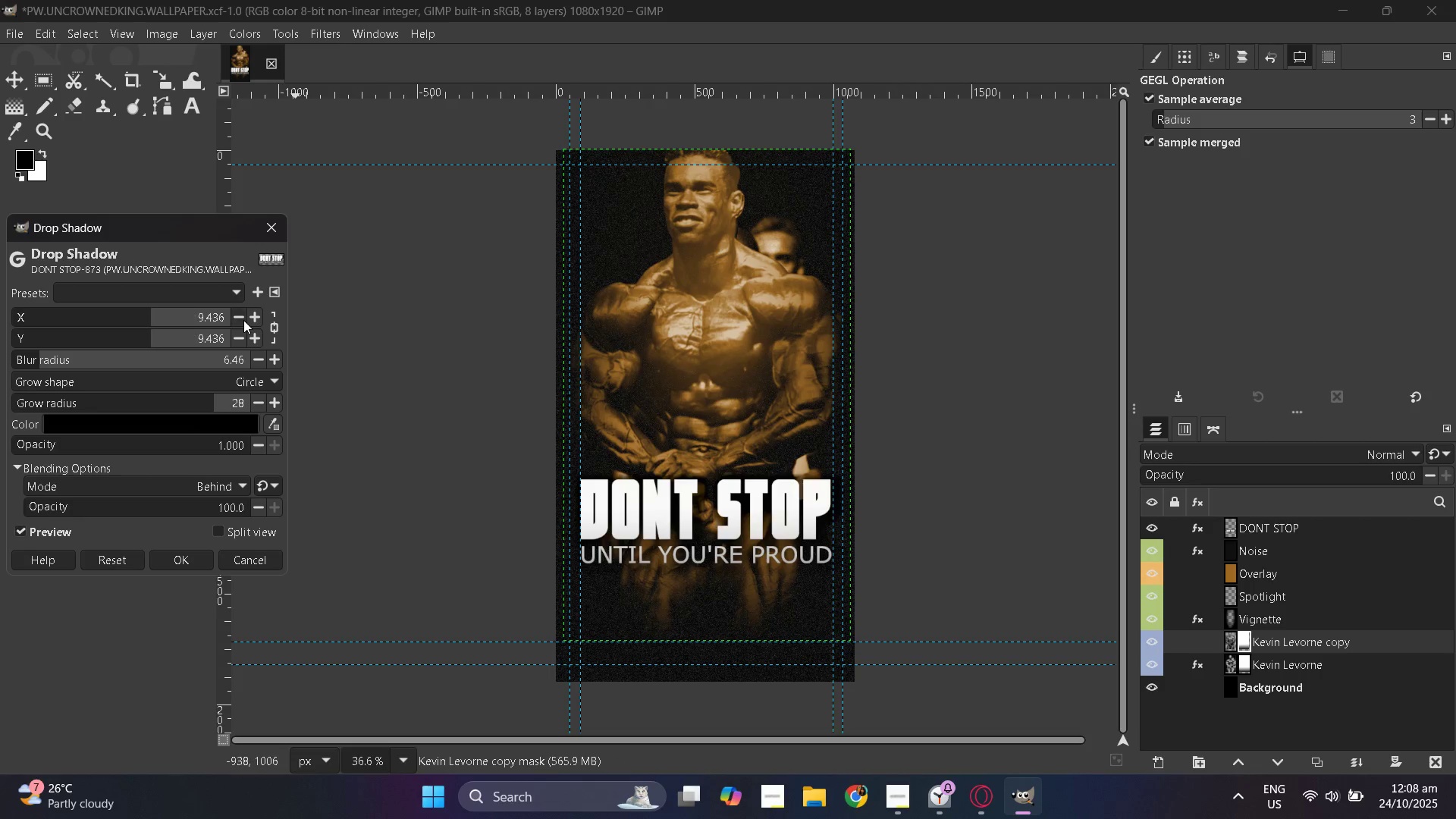 
triple_click([243, 320])
 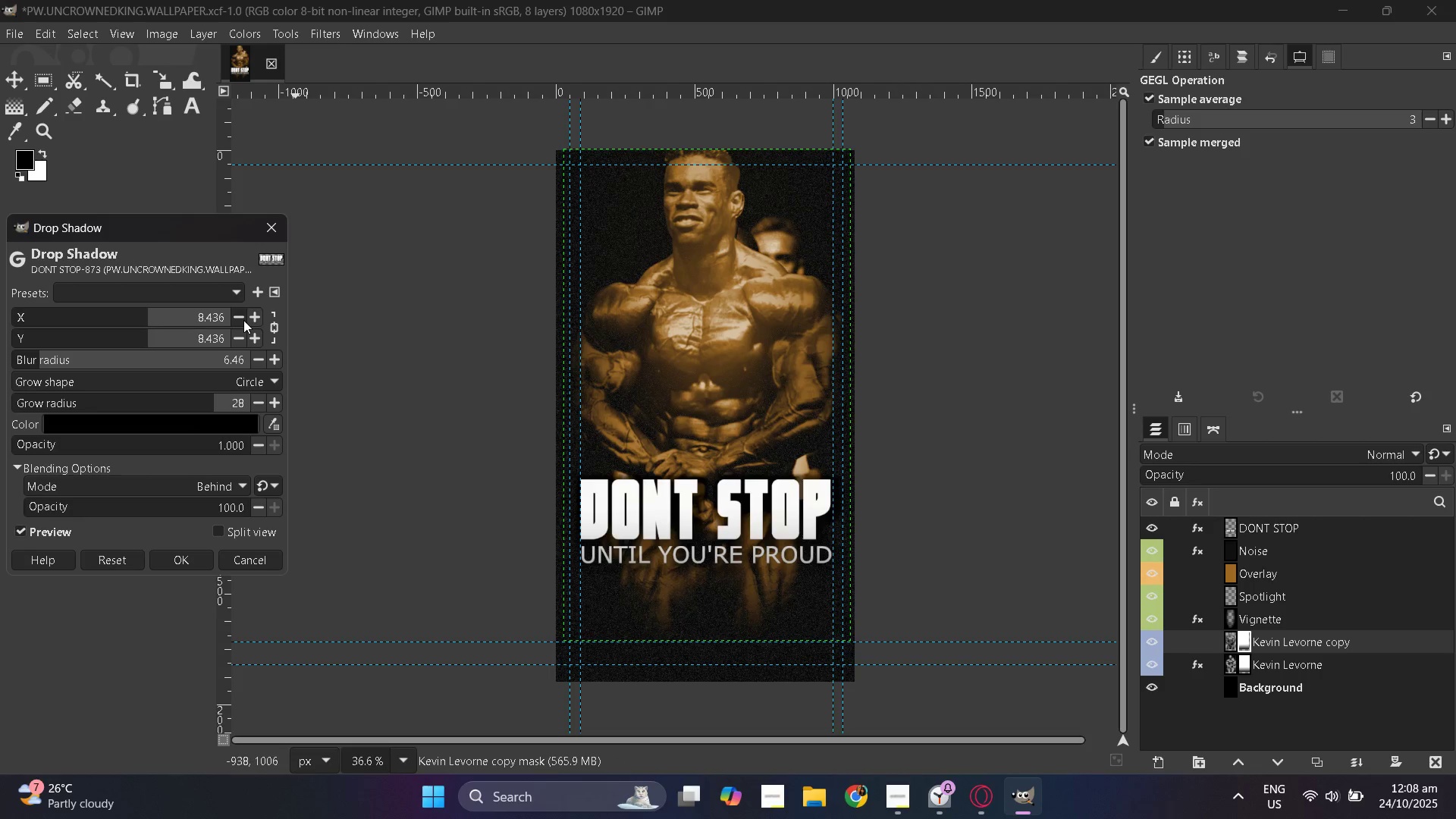 
triple_click([243, 320])
 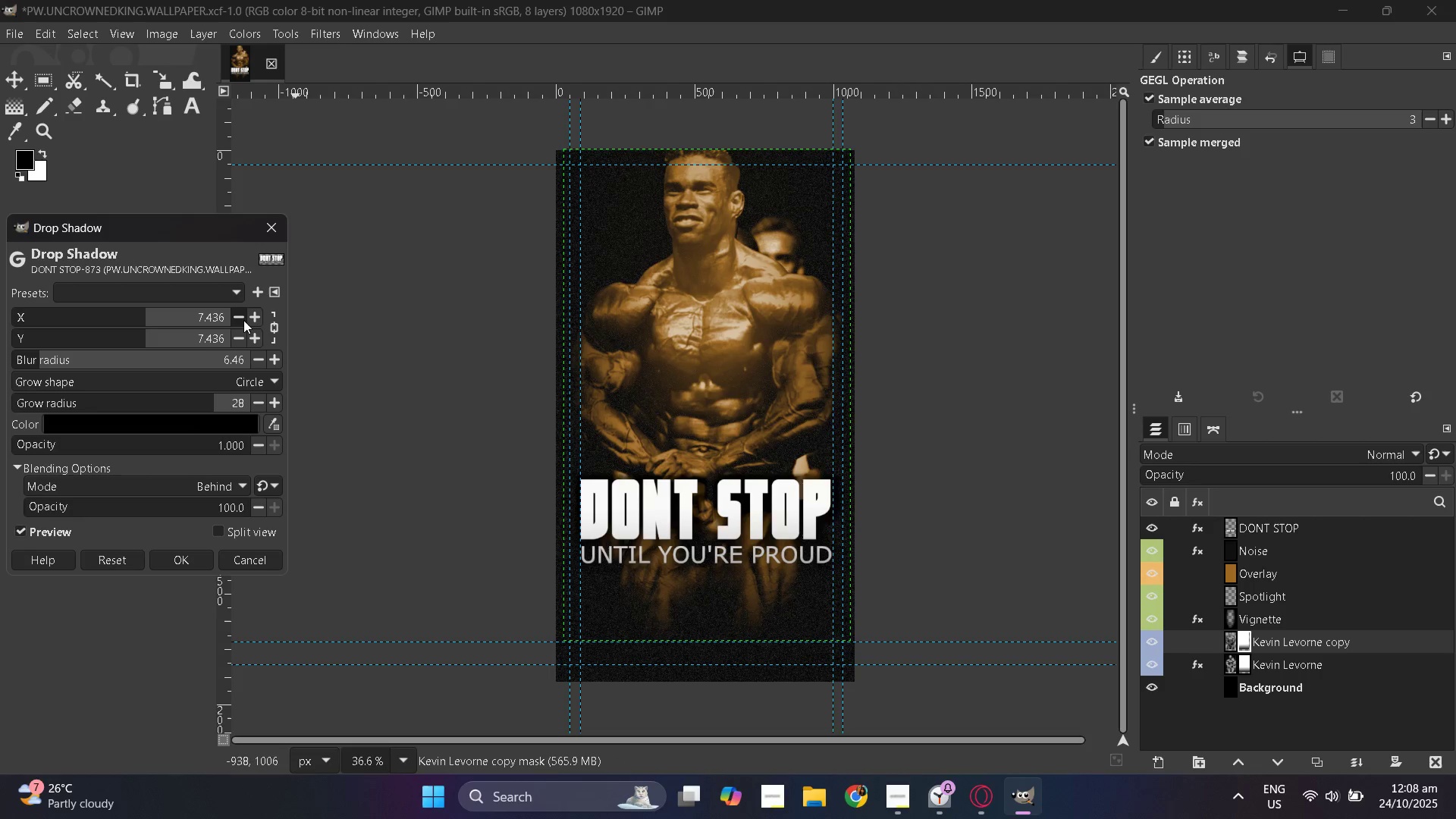 
triple_click([243, 320])
 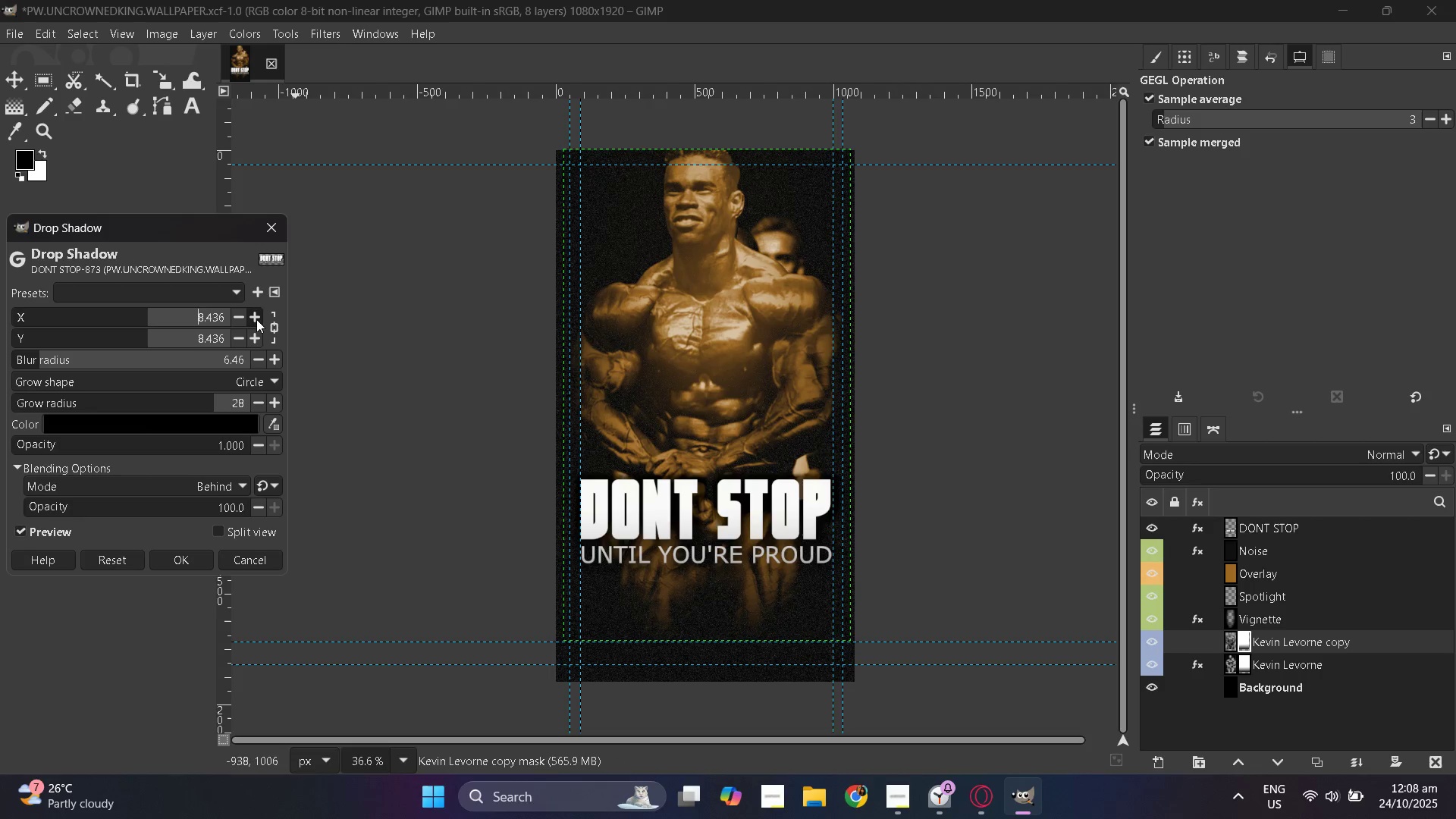 
double_click([256, 319])
 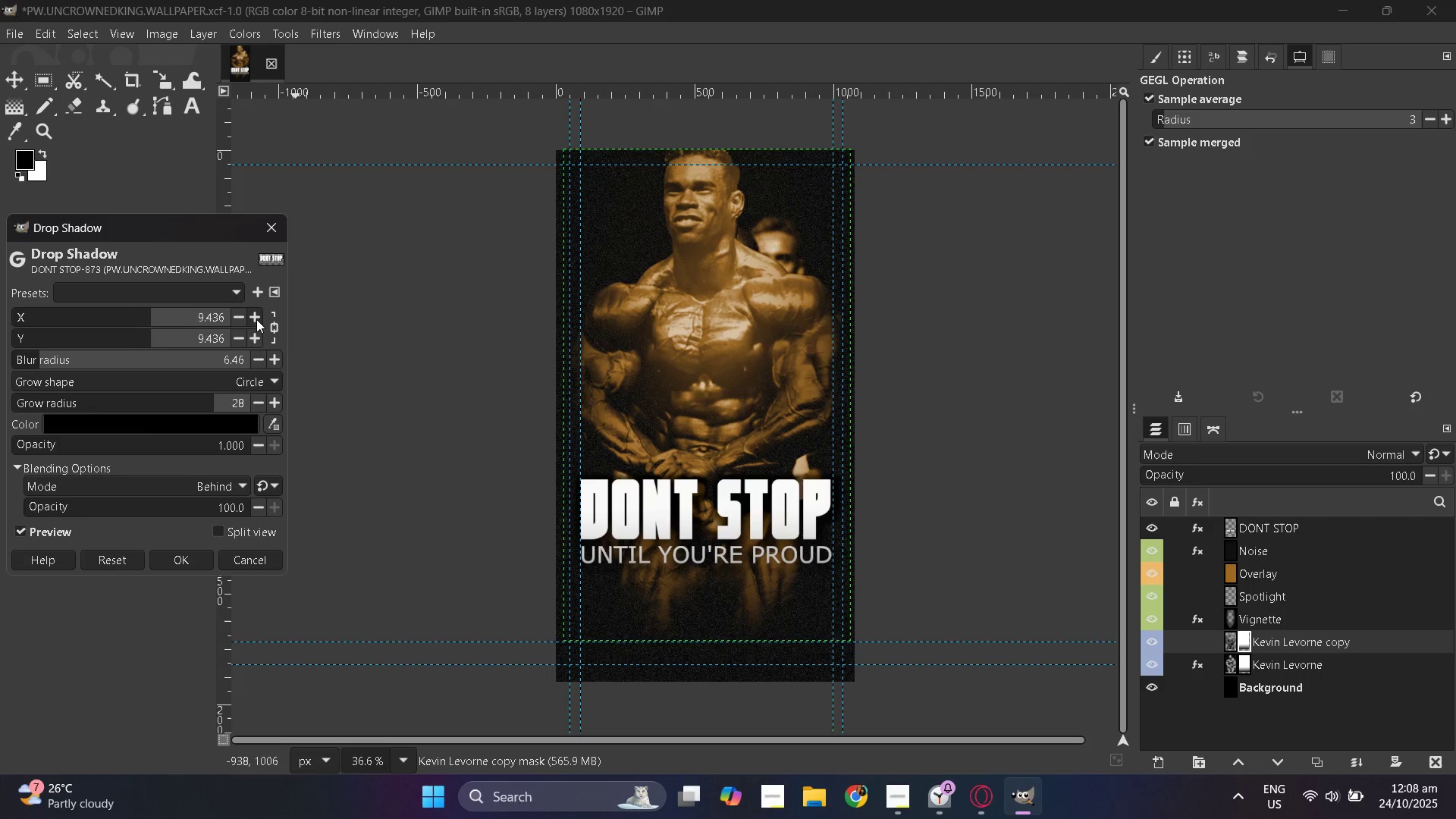 
triple_click([256, 319])
 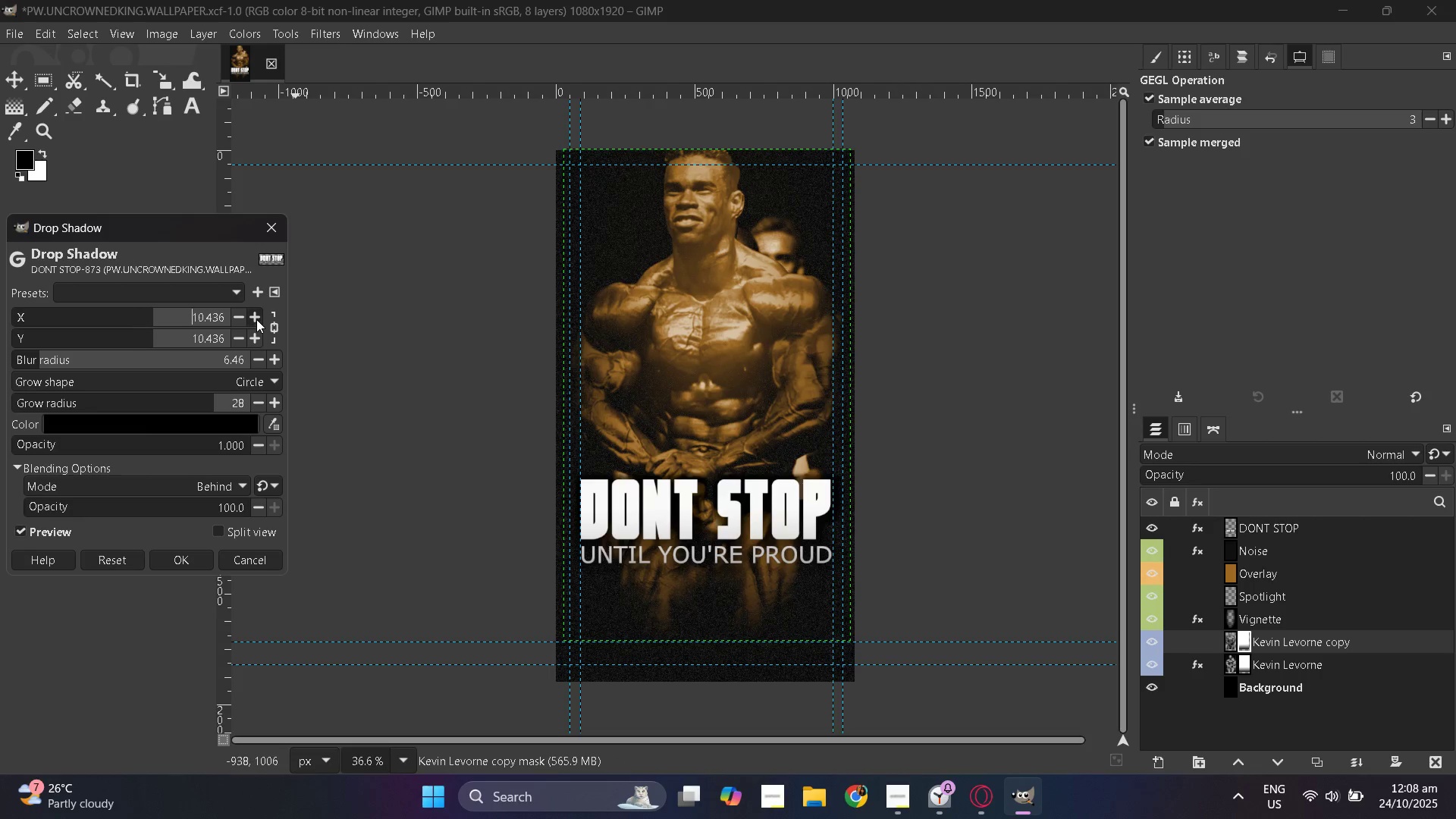 
triple_click([256, 319])
 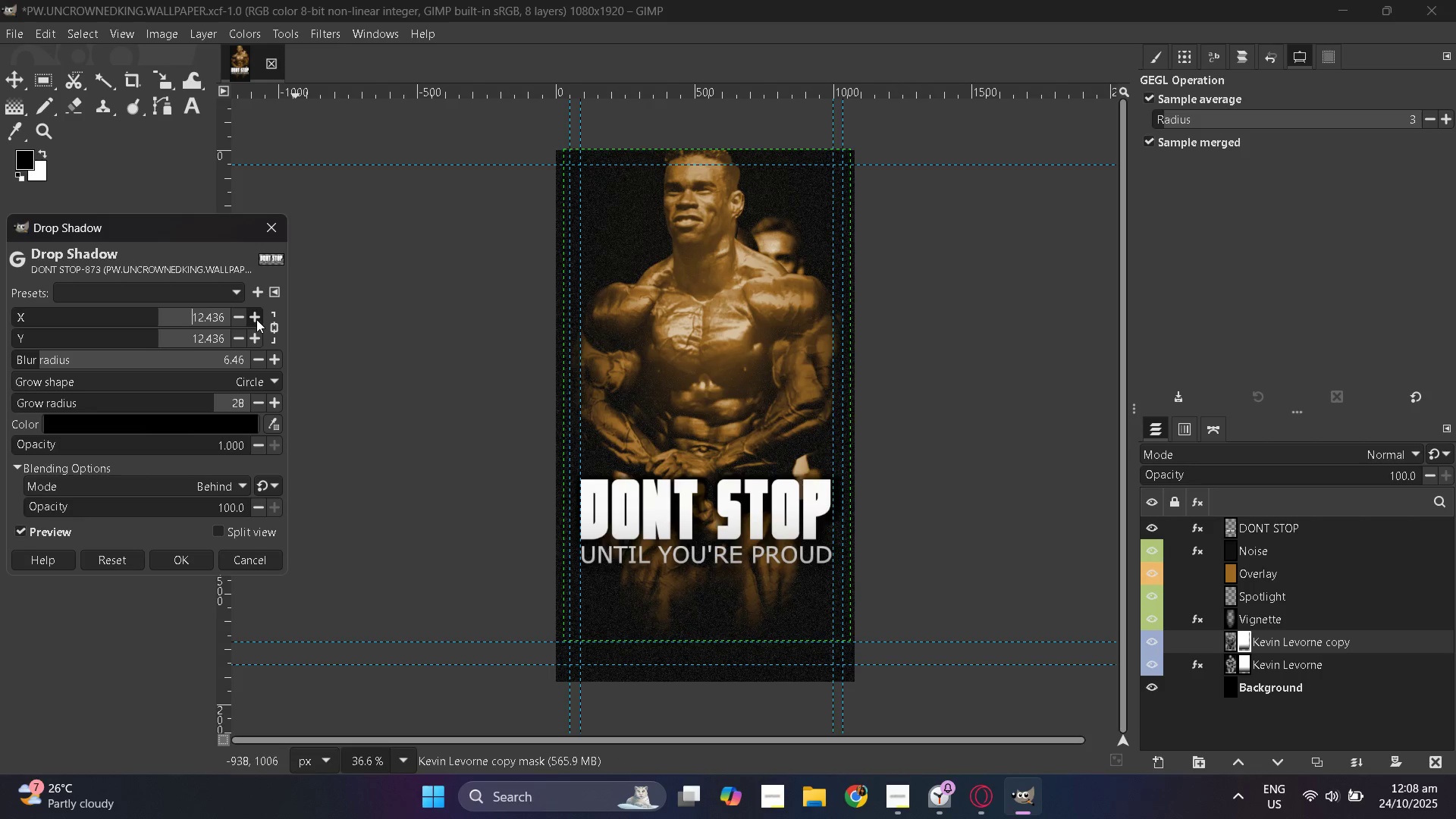 
triple_click([256, 319])
 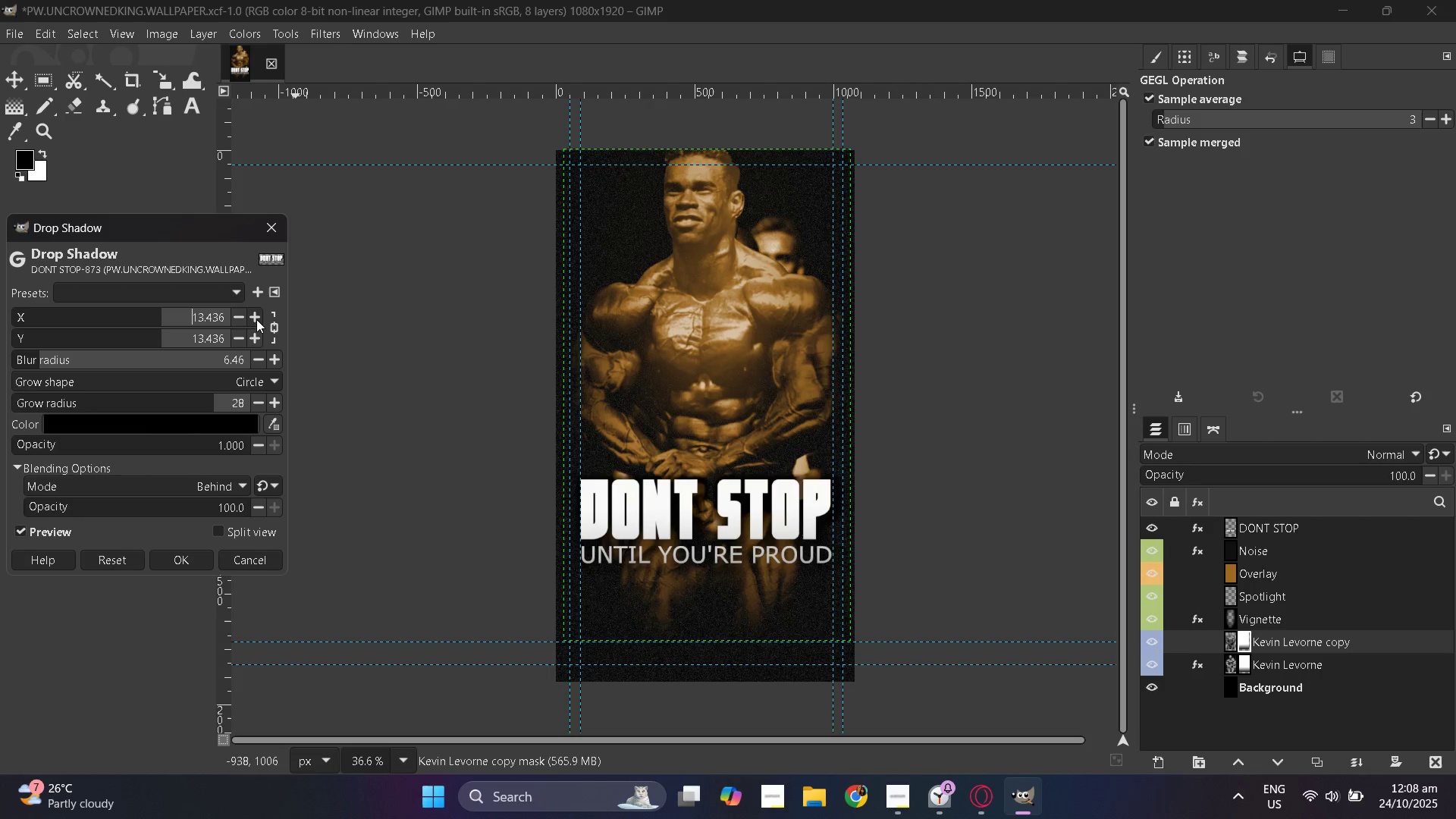 
triple_click([256, 319])
 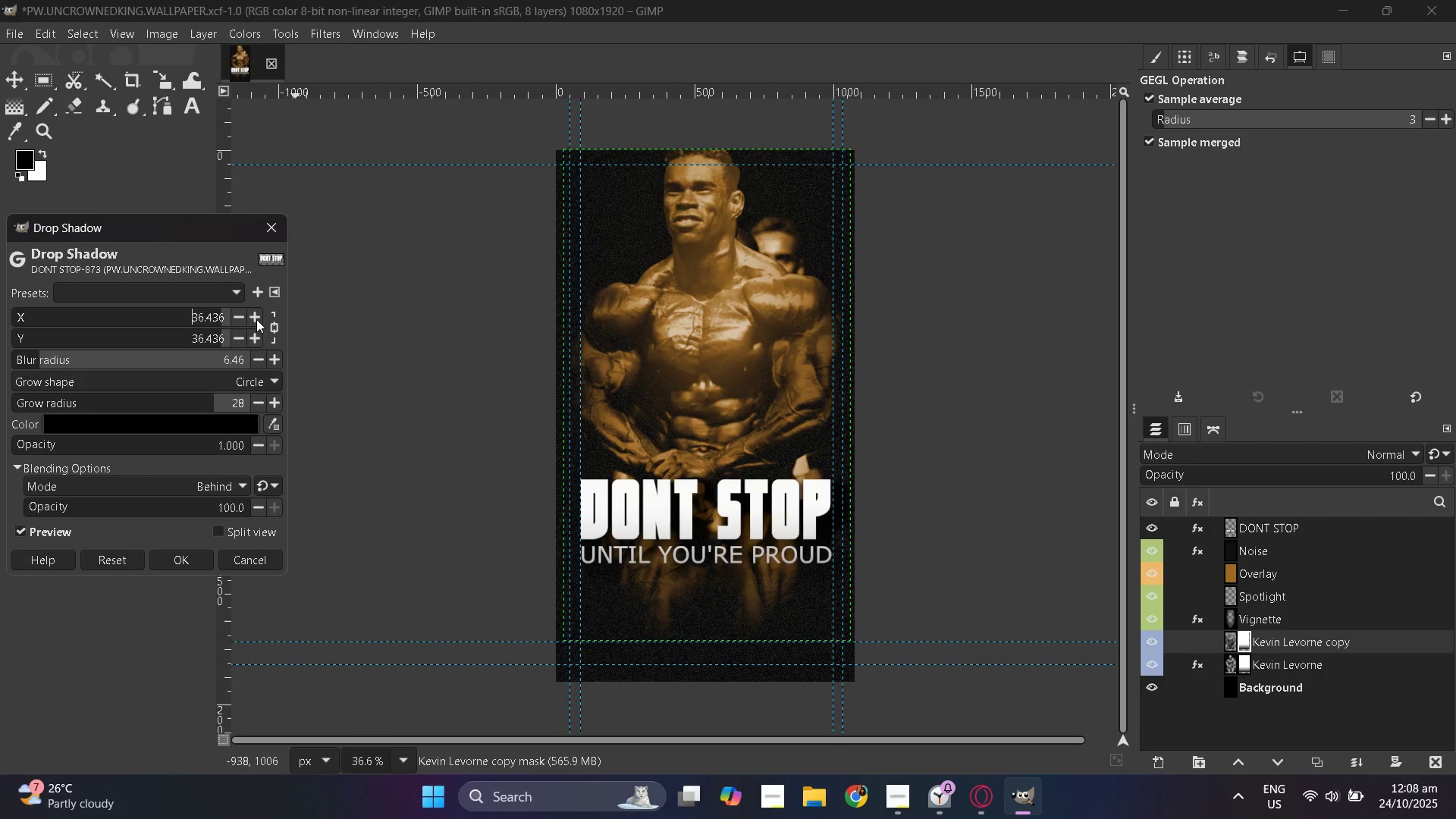 
triple_click([256, 319])
 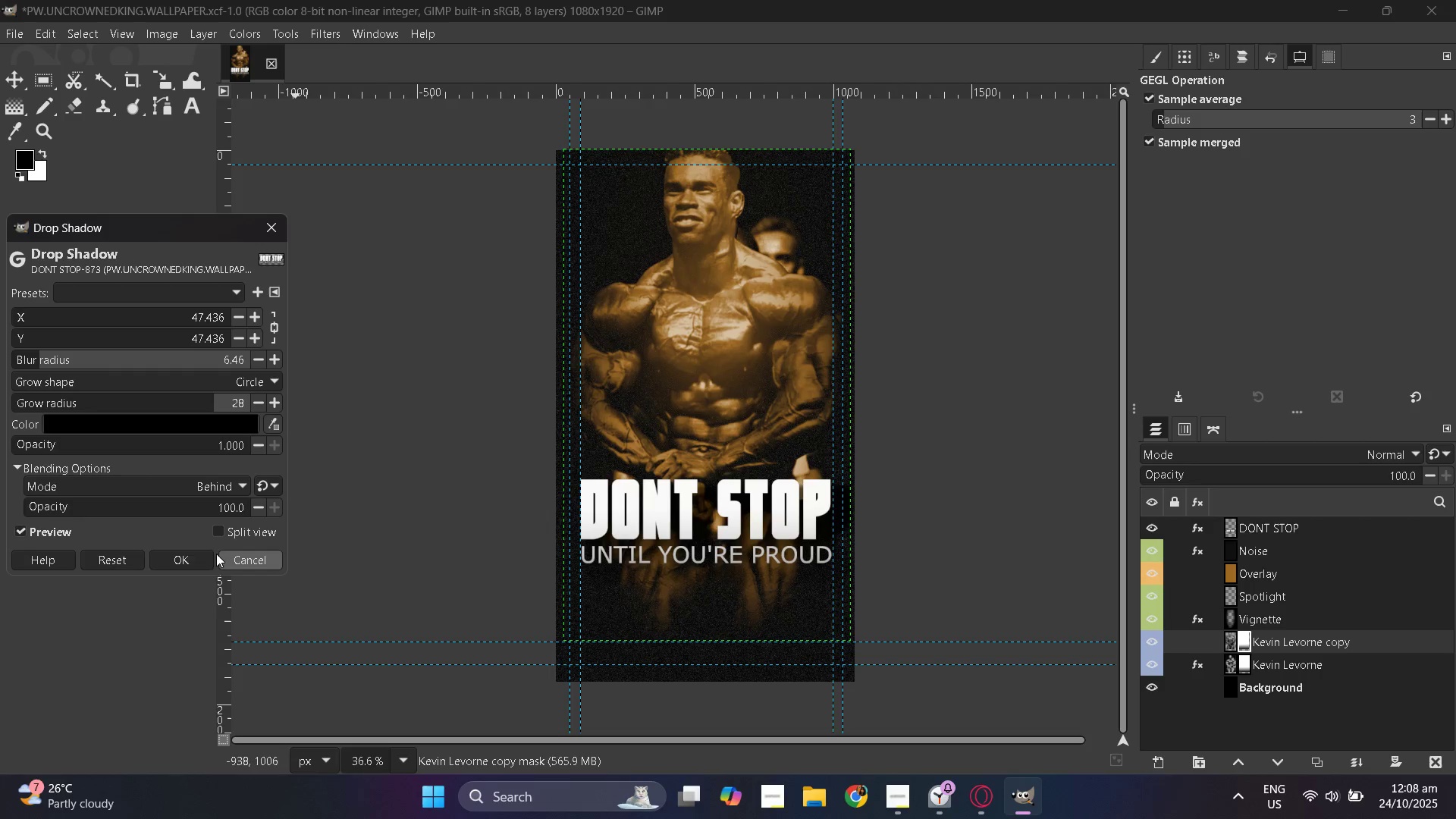 
left_click([198, 555])
 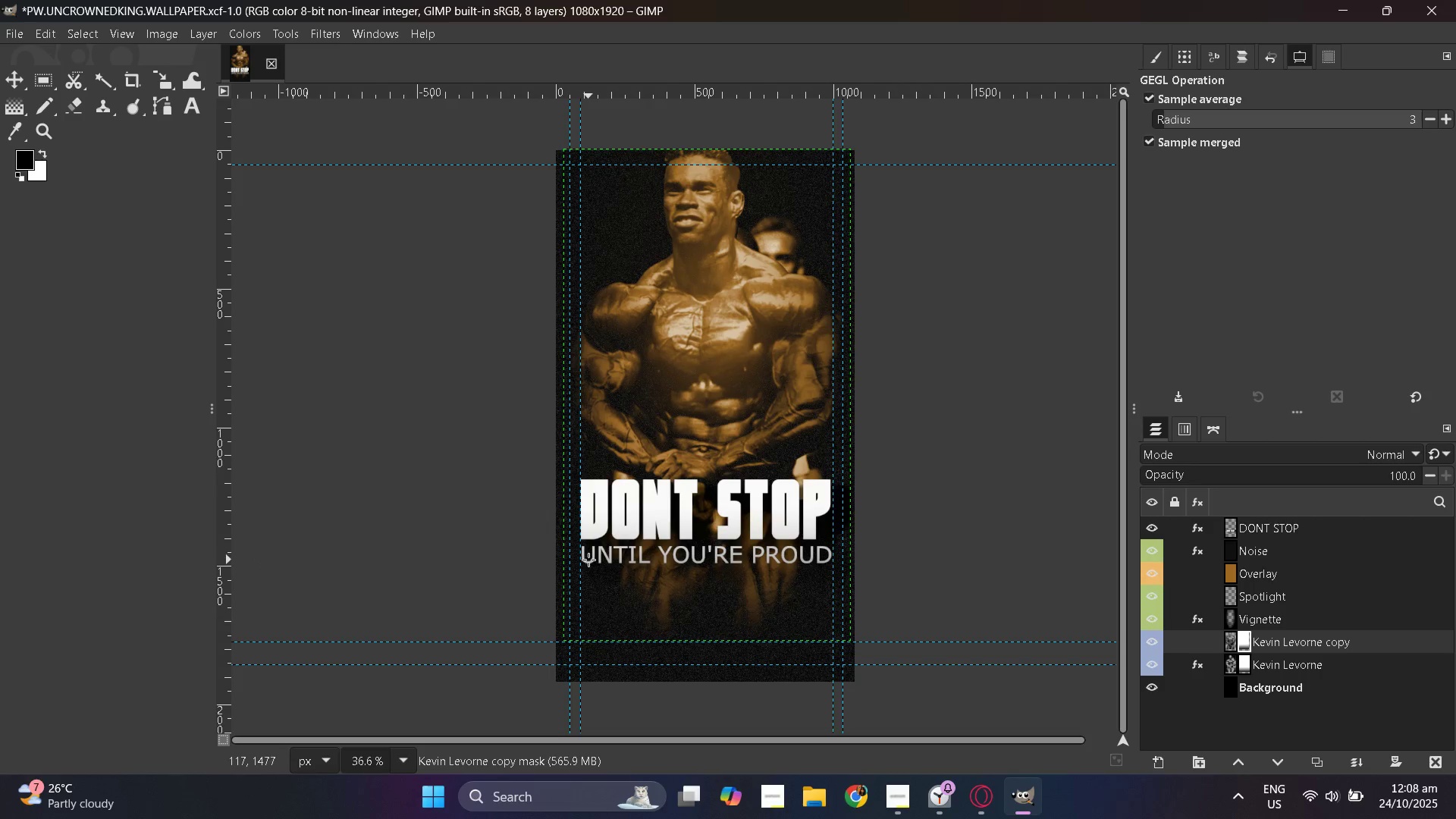 
scroll: coordinate [672, 577], scroll_direction: up, amount: 5.0
 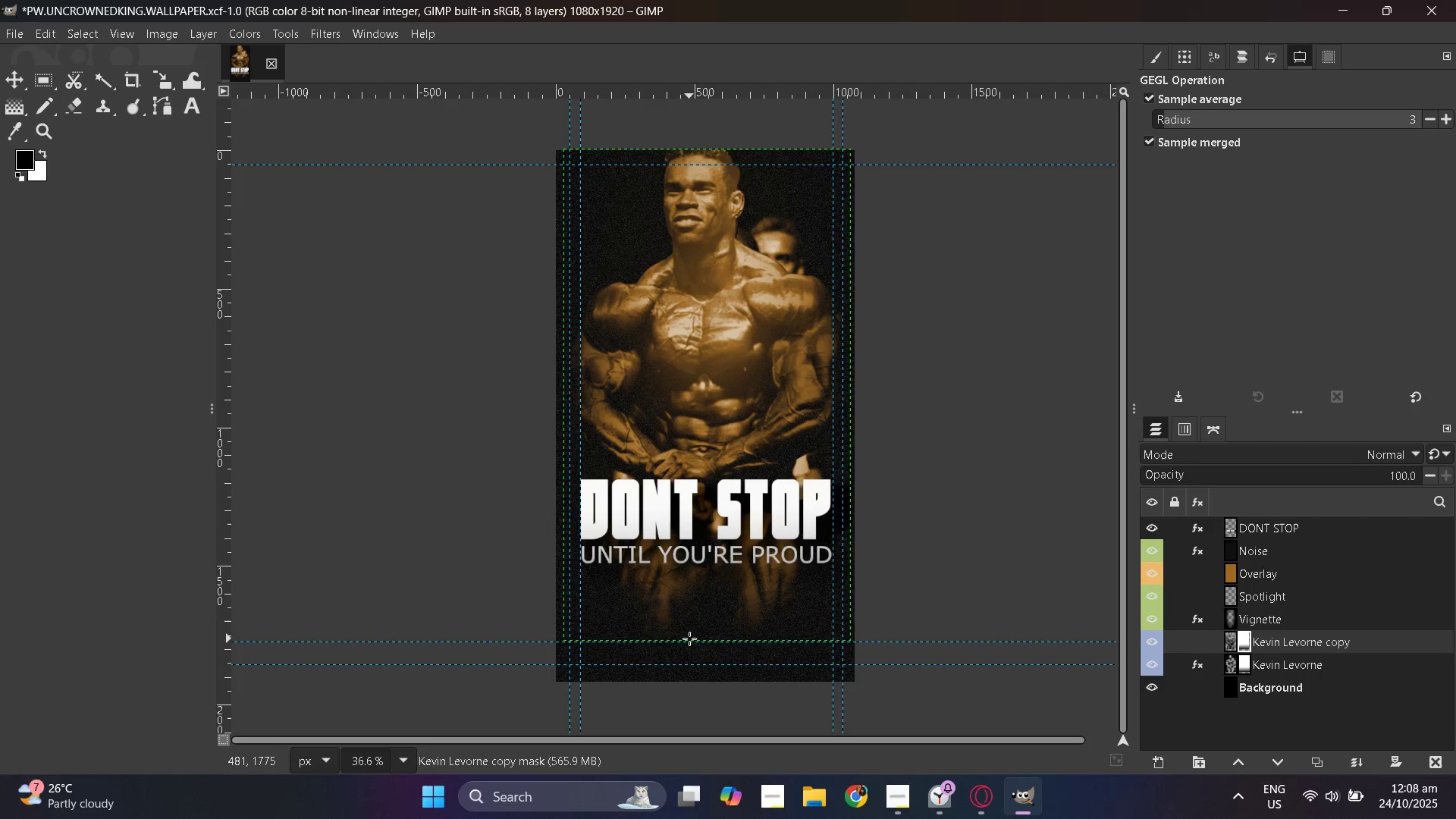 
key(Alt+Tab)
 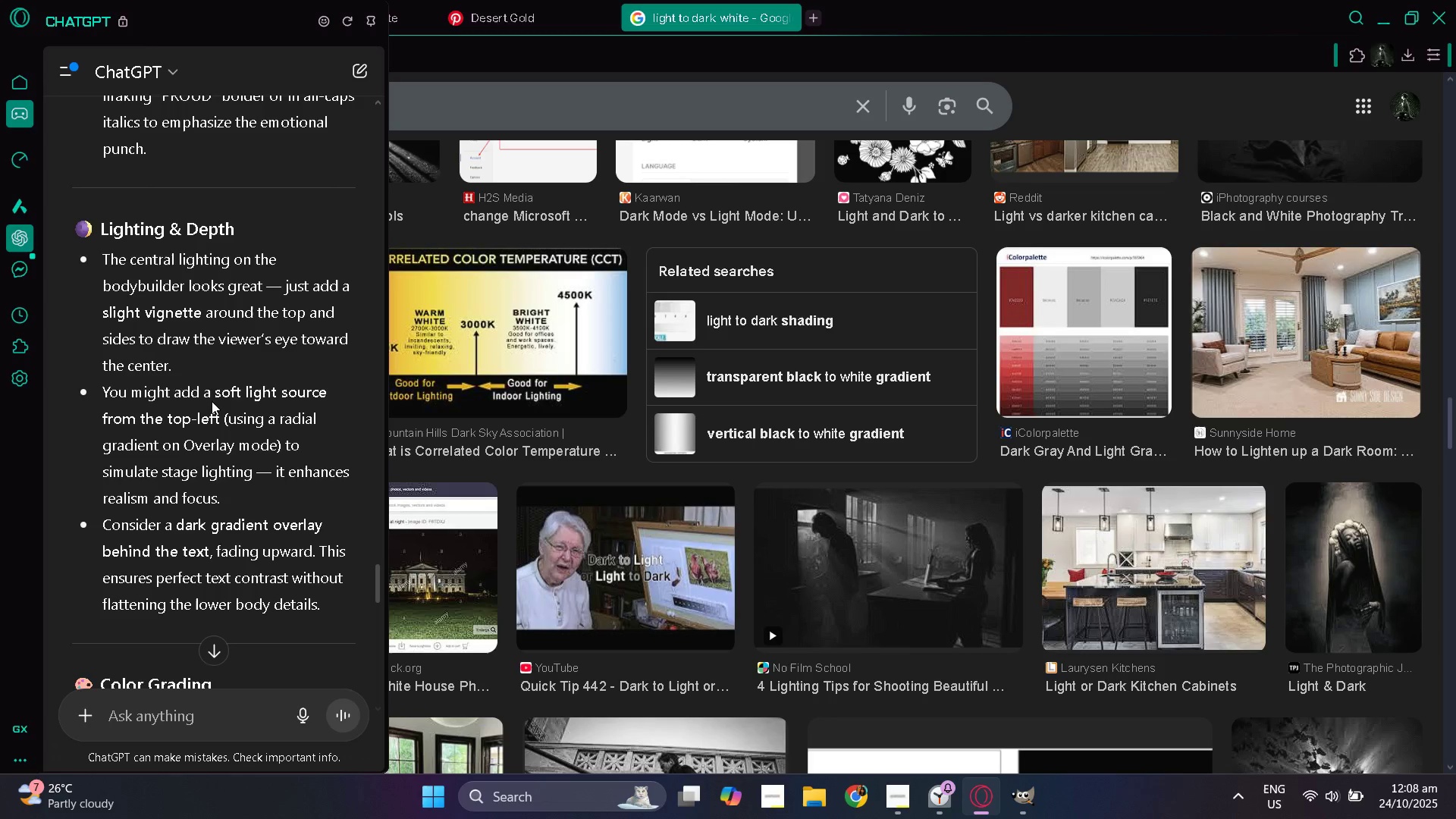 
wait(14.03)
 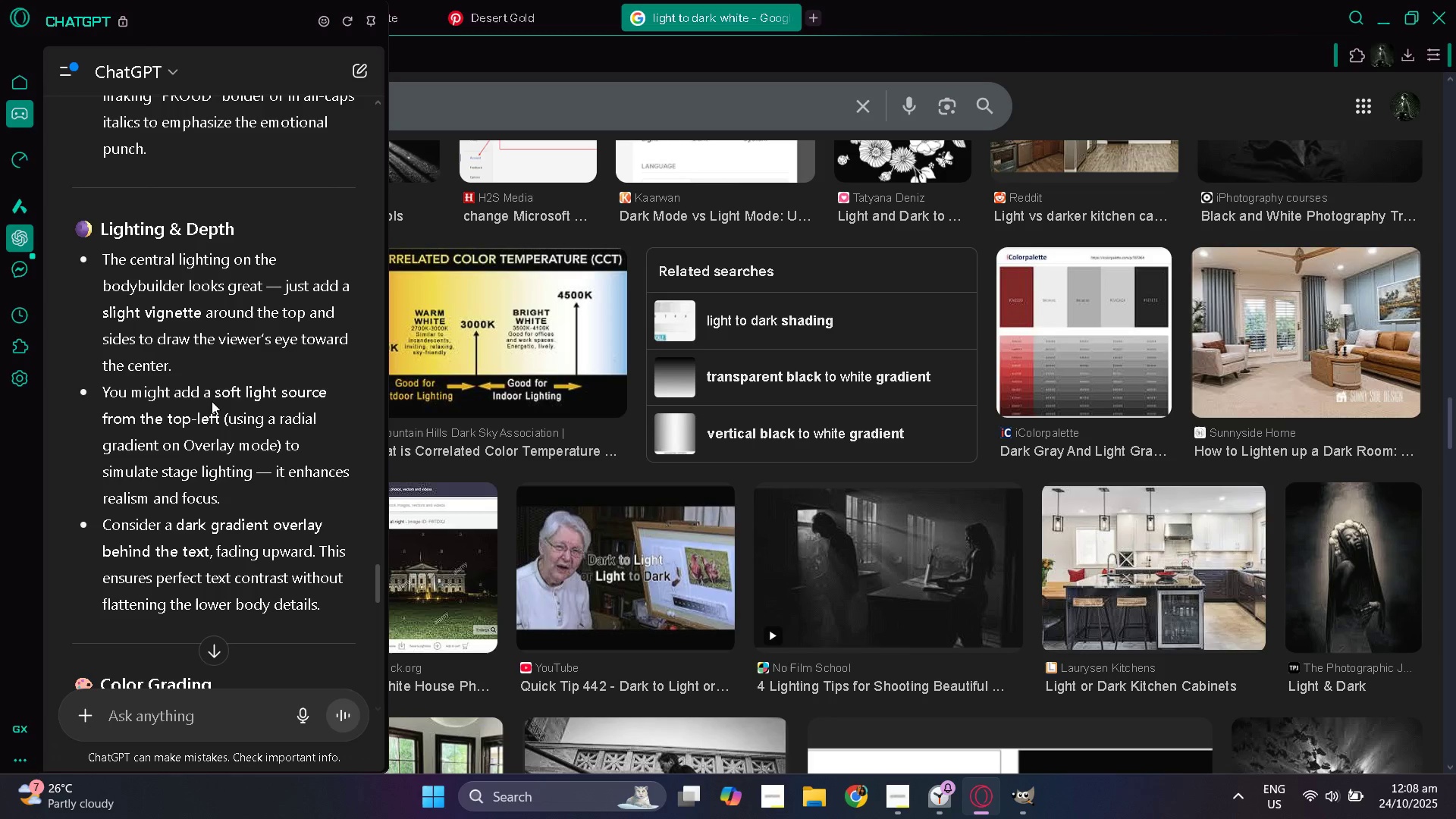 
key(Alt+AltLeft)
 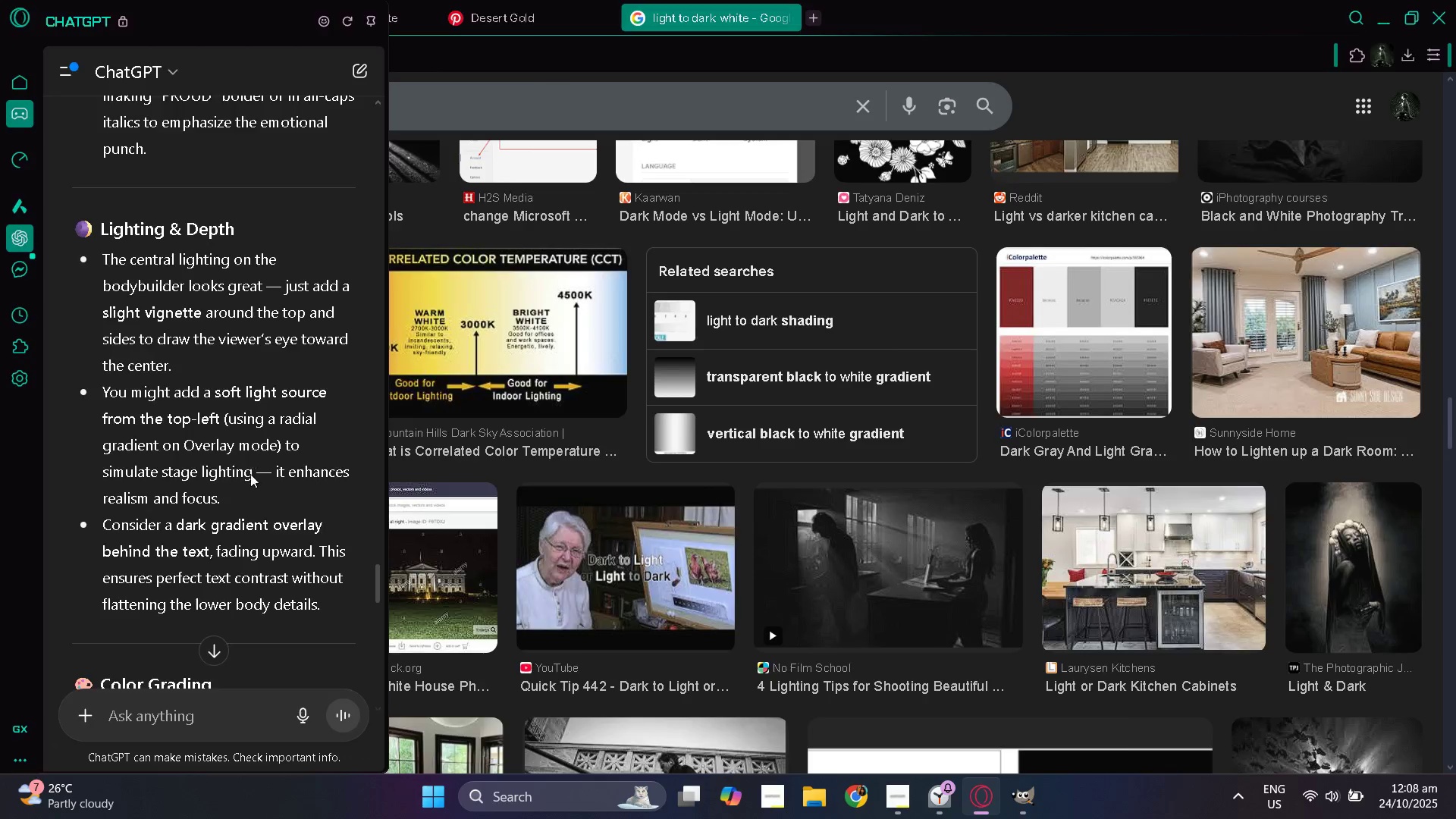 
key(Alt+Tab)
 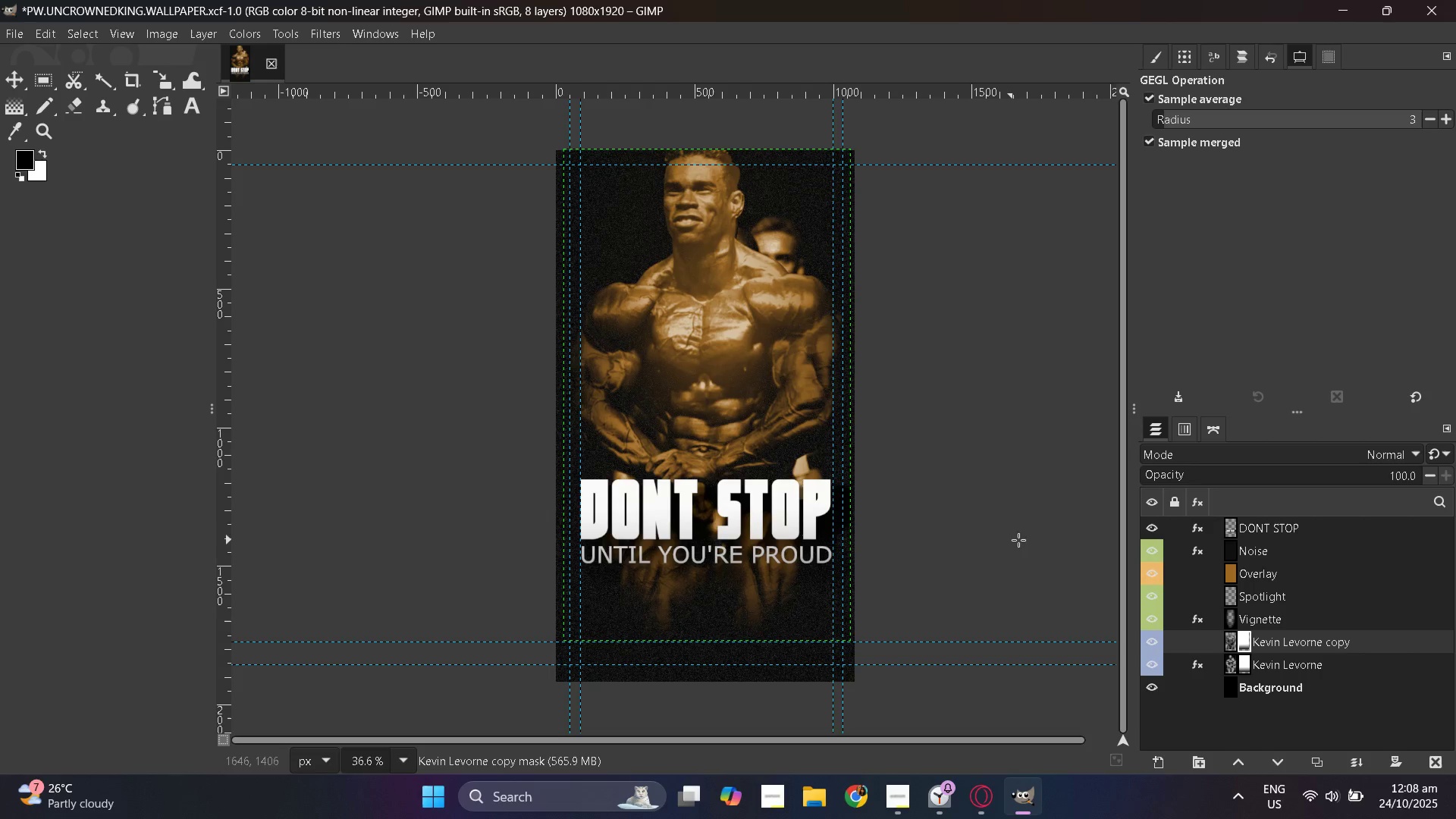 
key(Alt+AltLeft)
 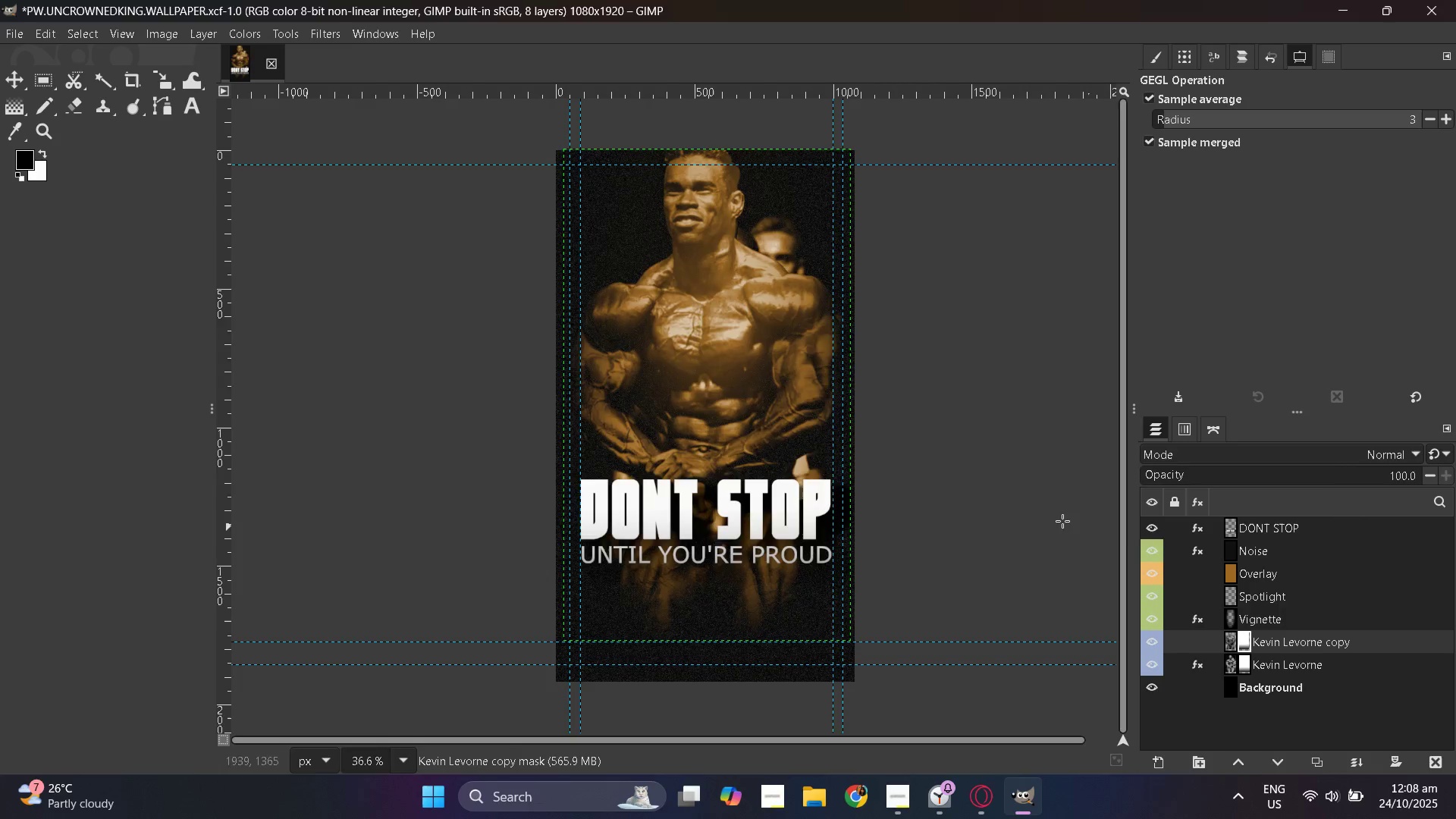 
key(Alt+Tab)
 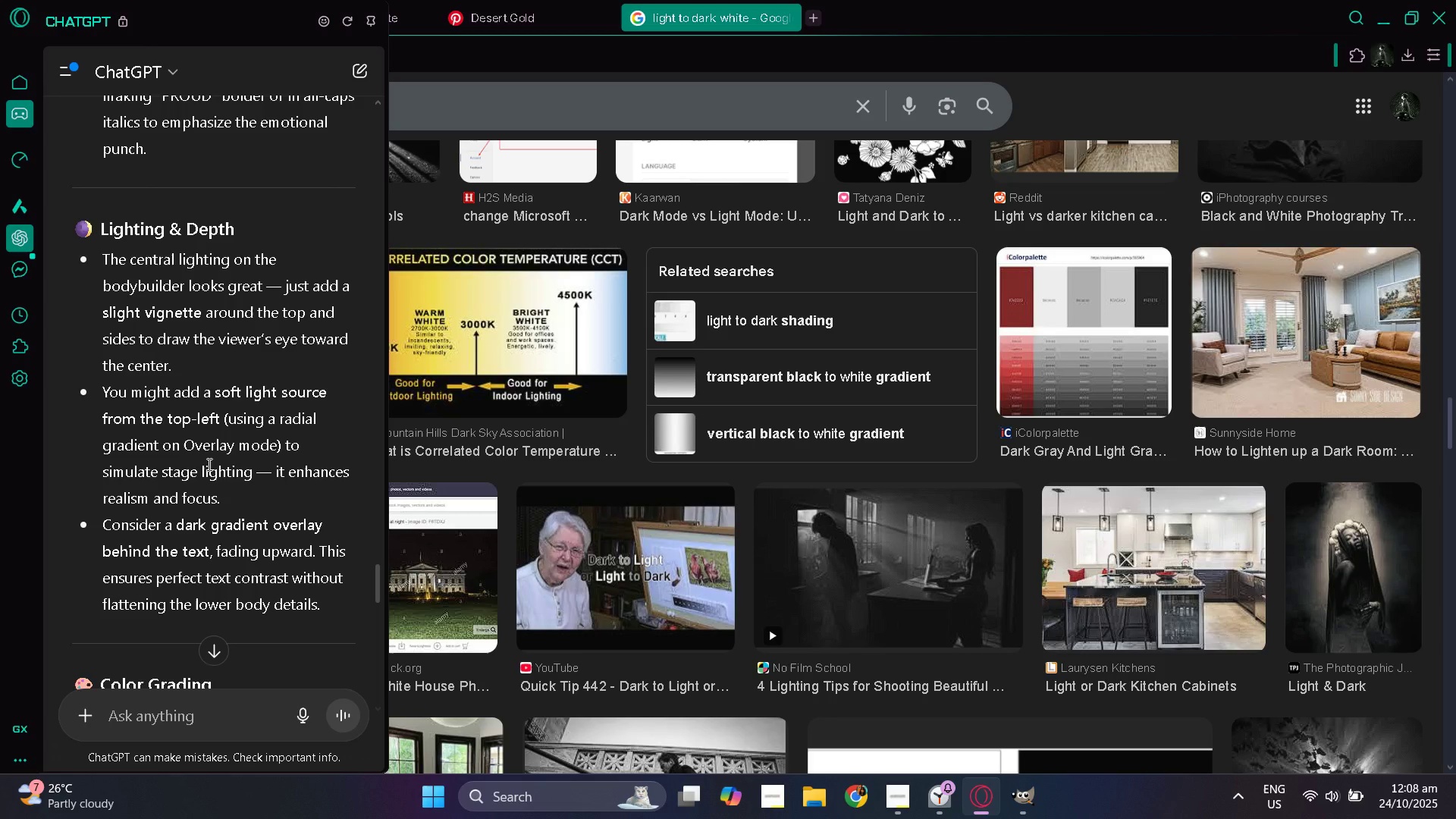 
wait(7.15)
 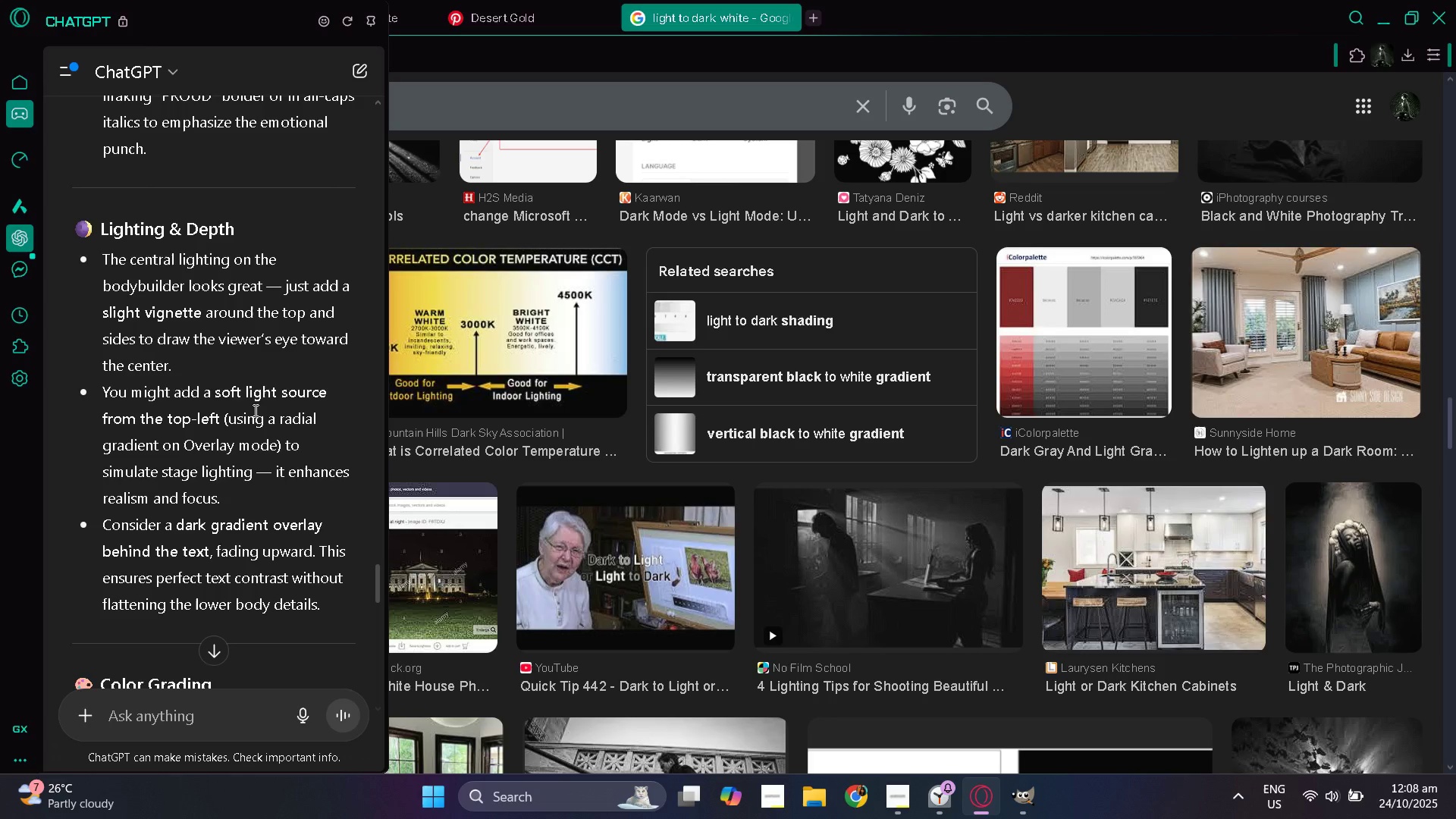 
hold_key(key=AltLeft, duration=1.52)
 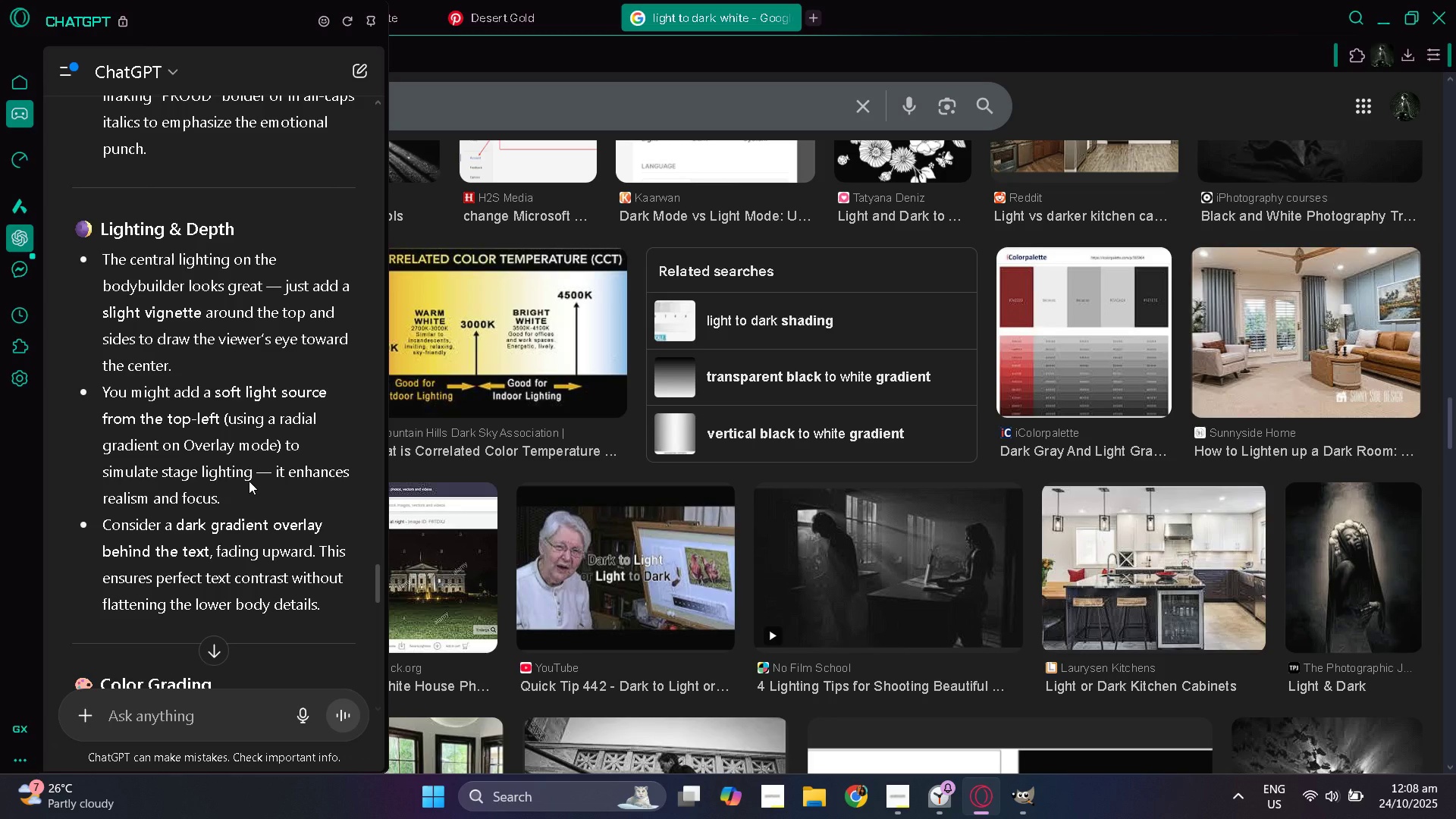 
key(Alt+AltLeft)
 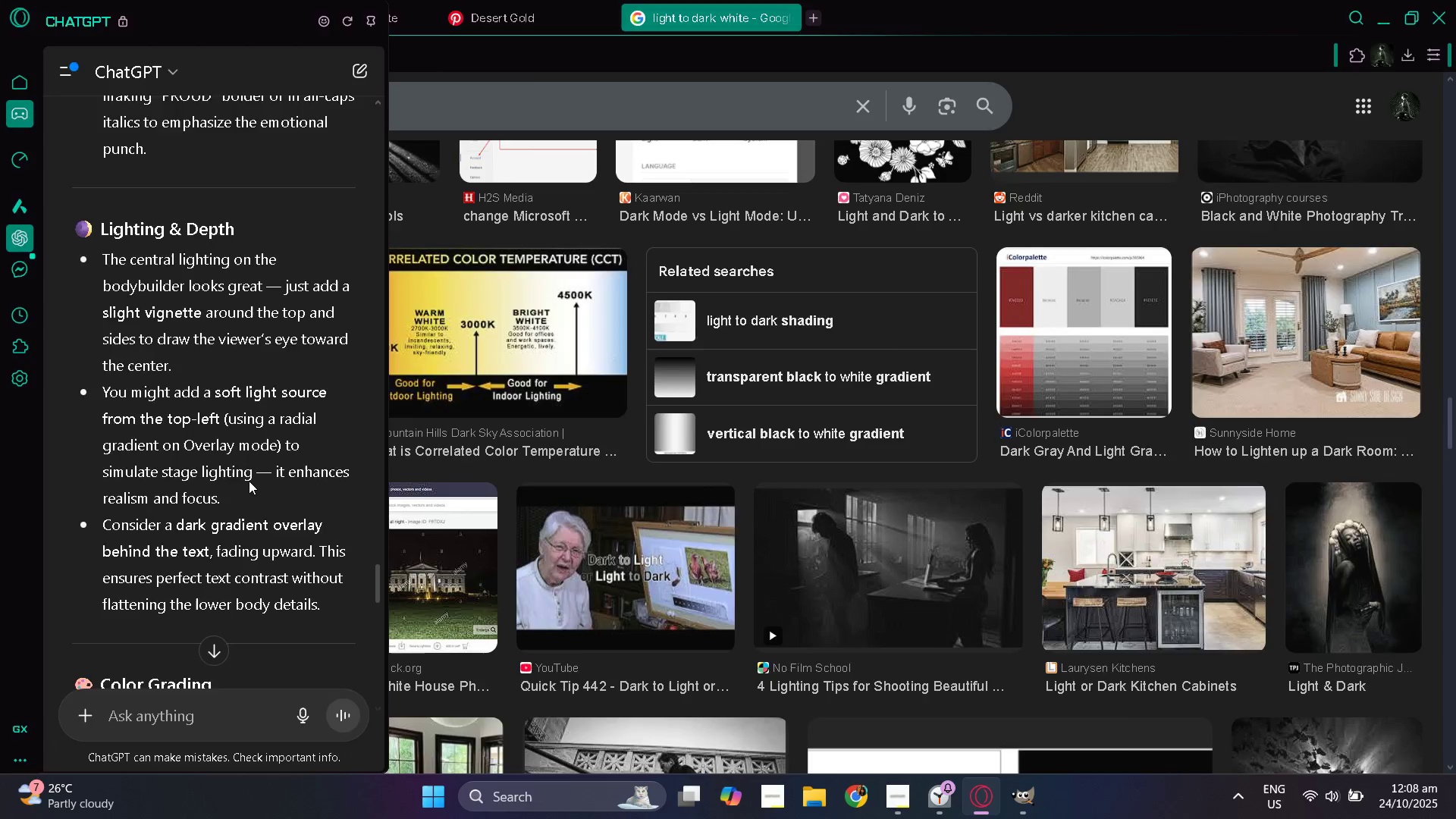 
key(Alt+AltLeft)
 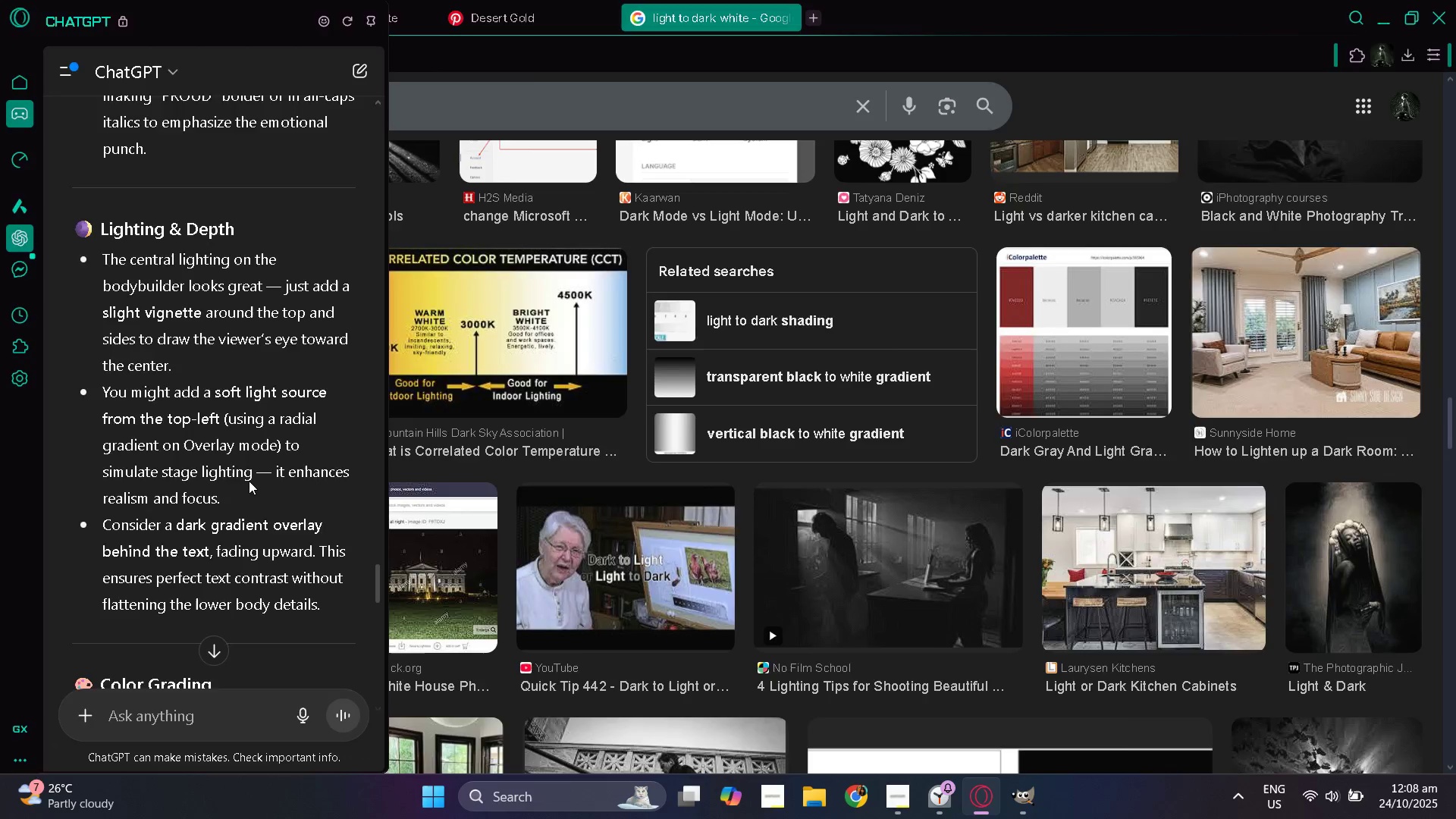 
key(Alt+AltLeft)
 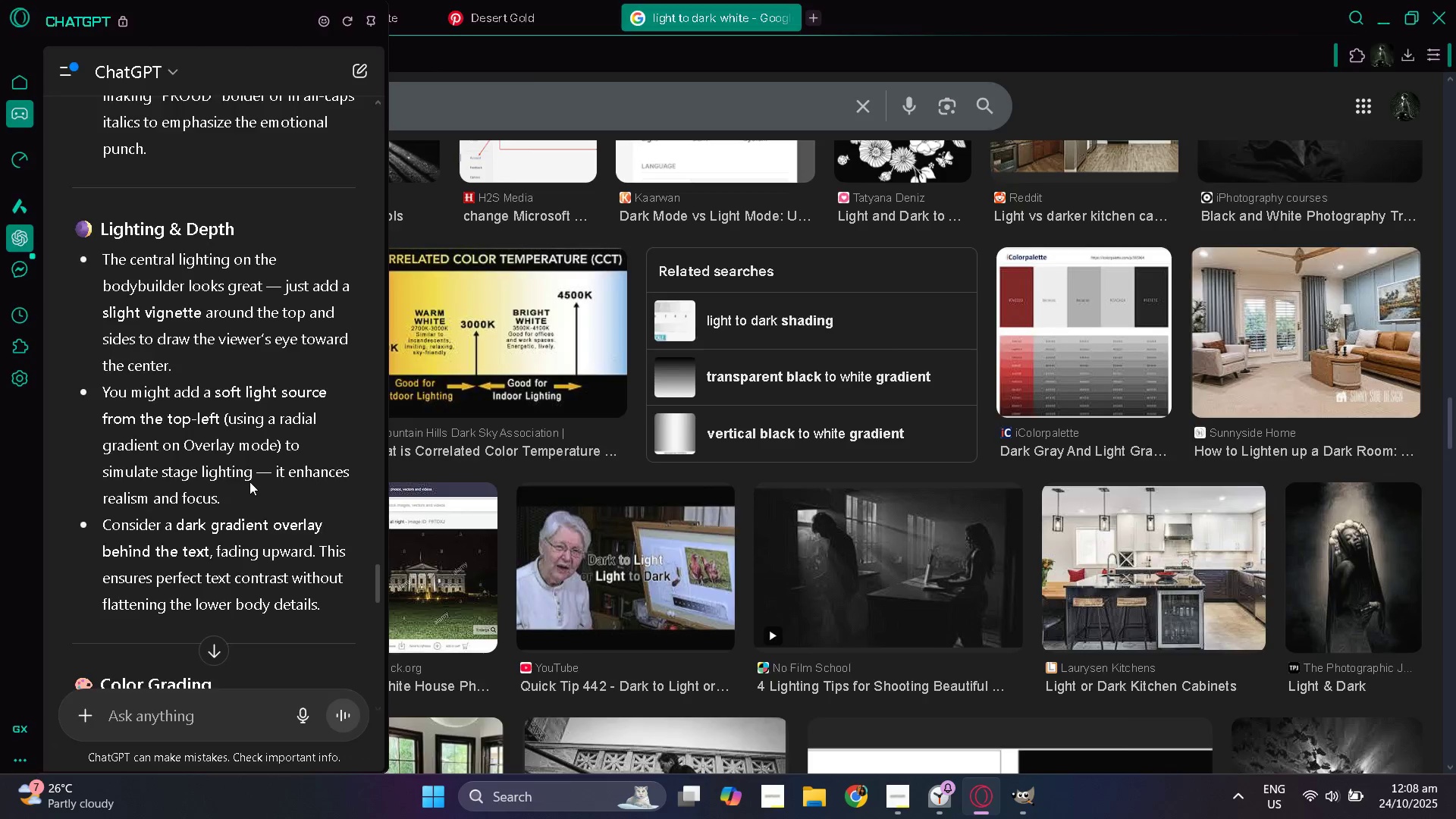 
key(Alt+AltLeft)
 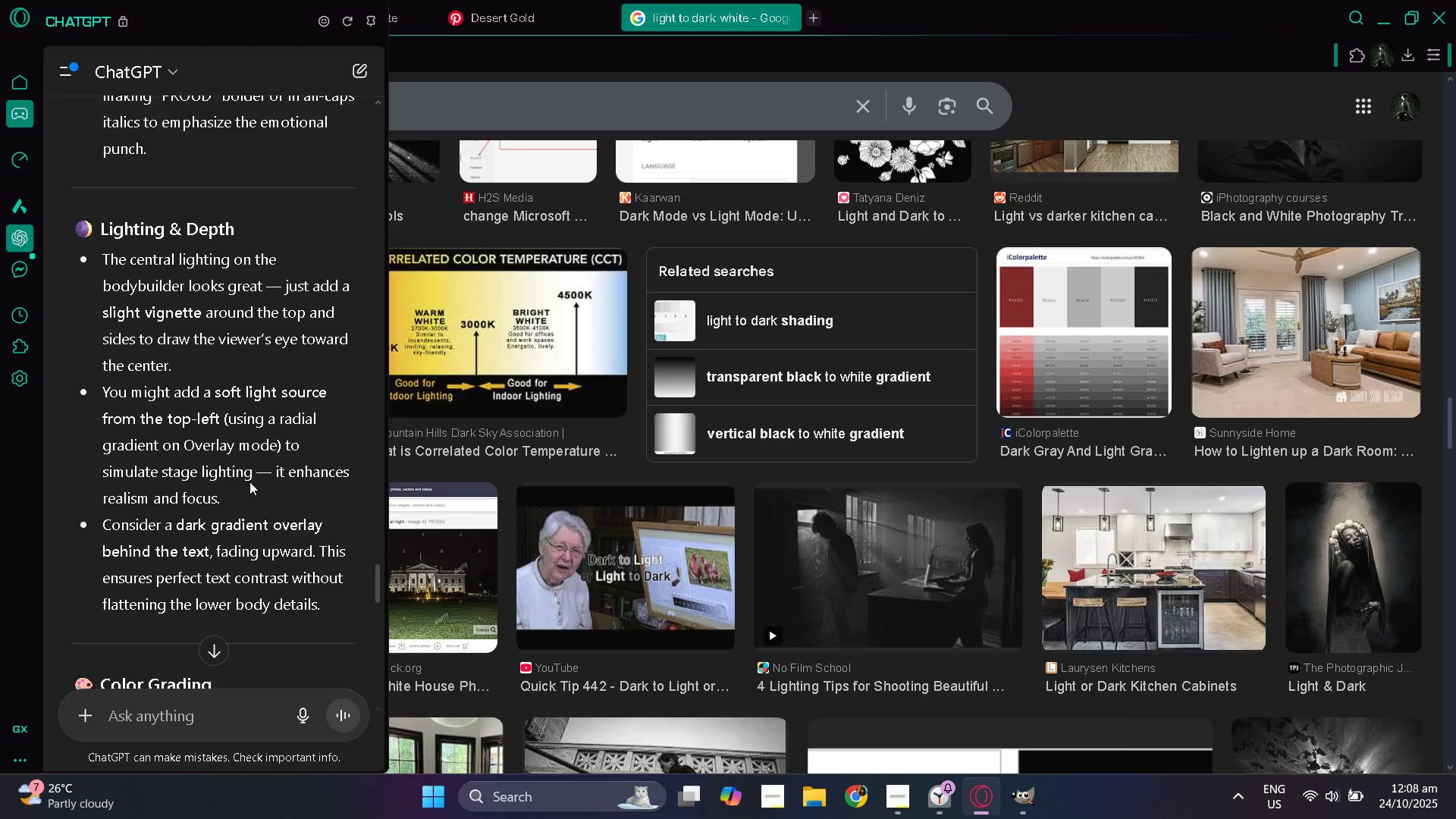 
key(Alt+AltLeft)
 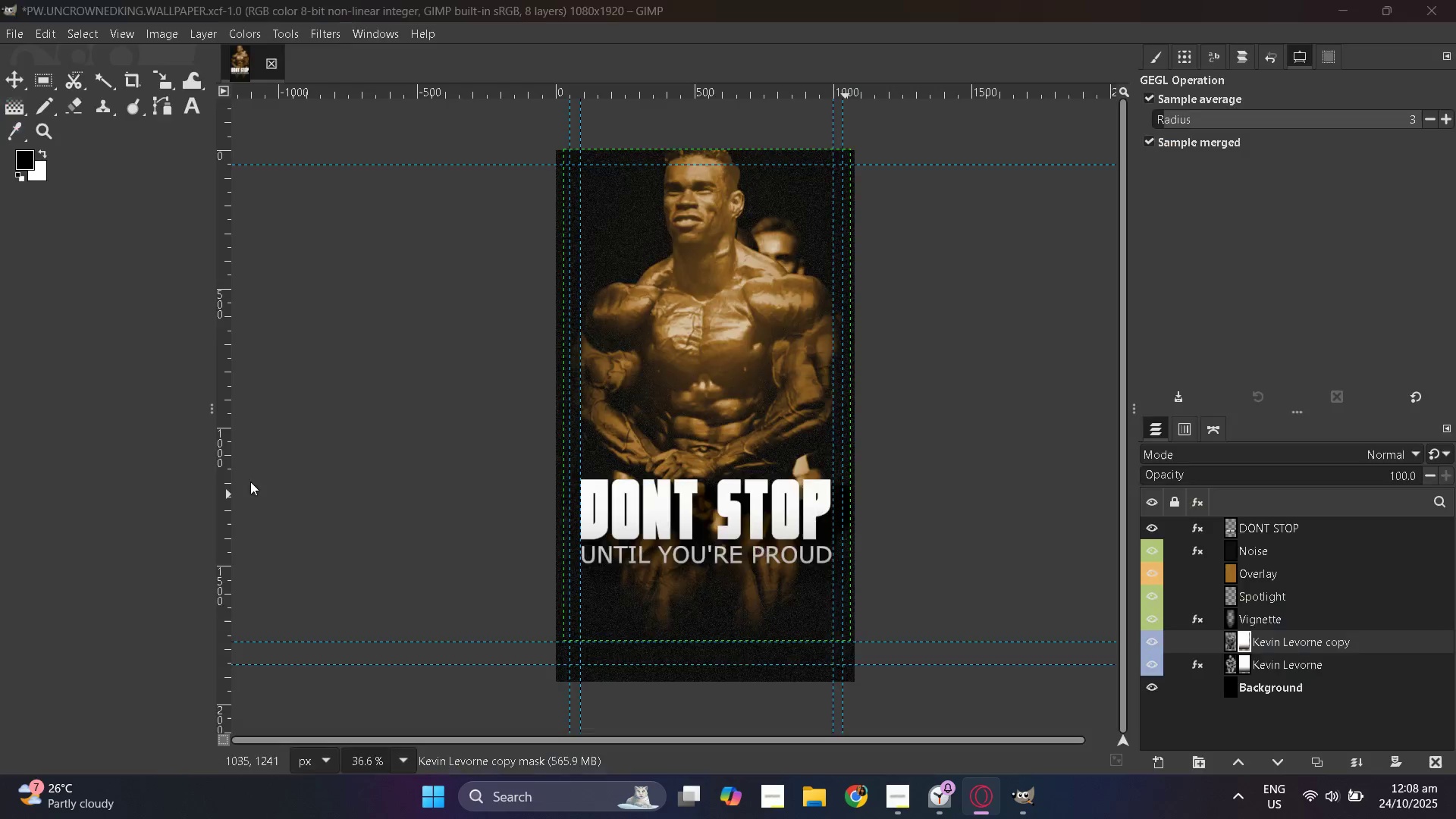 
key(Alt+Tab)
 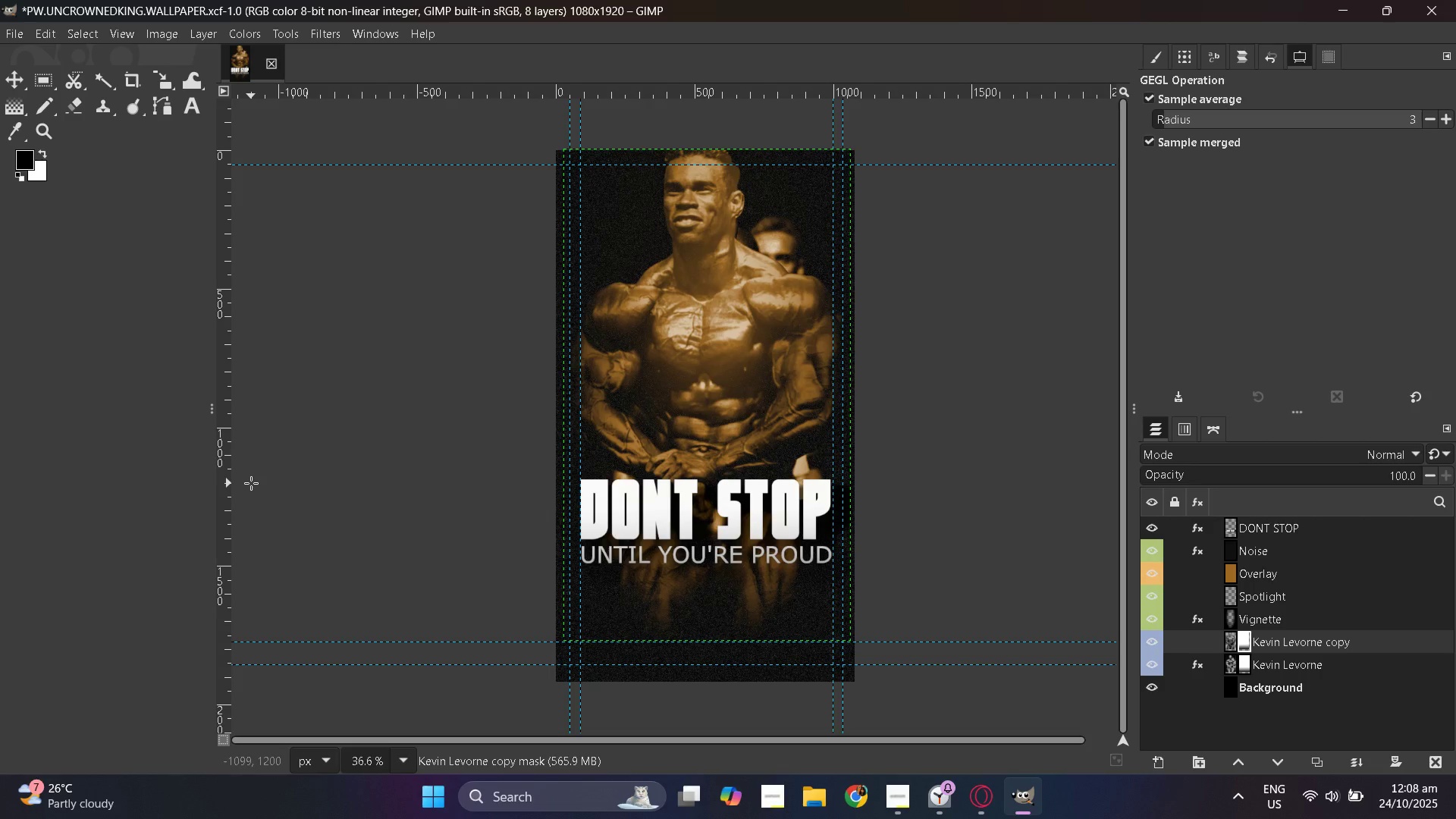 
key(Alt+AltLeft)
 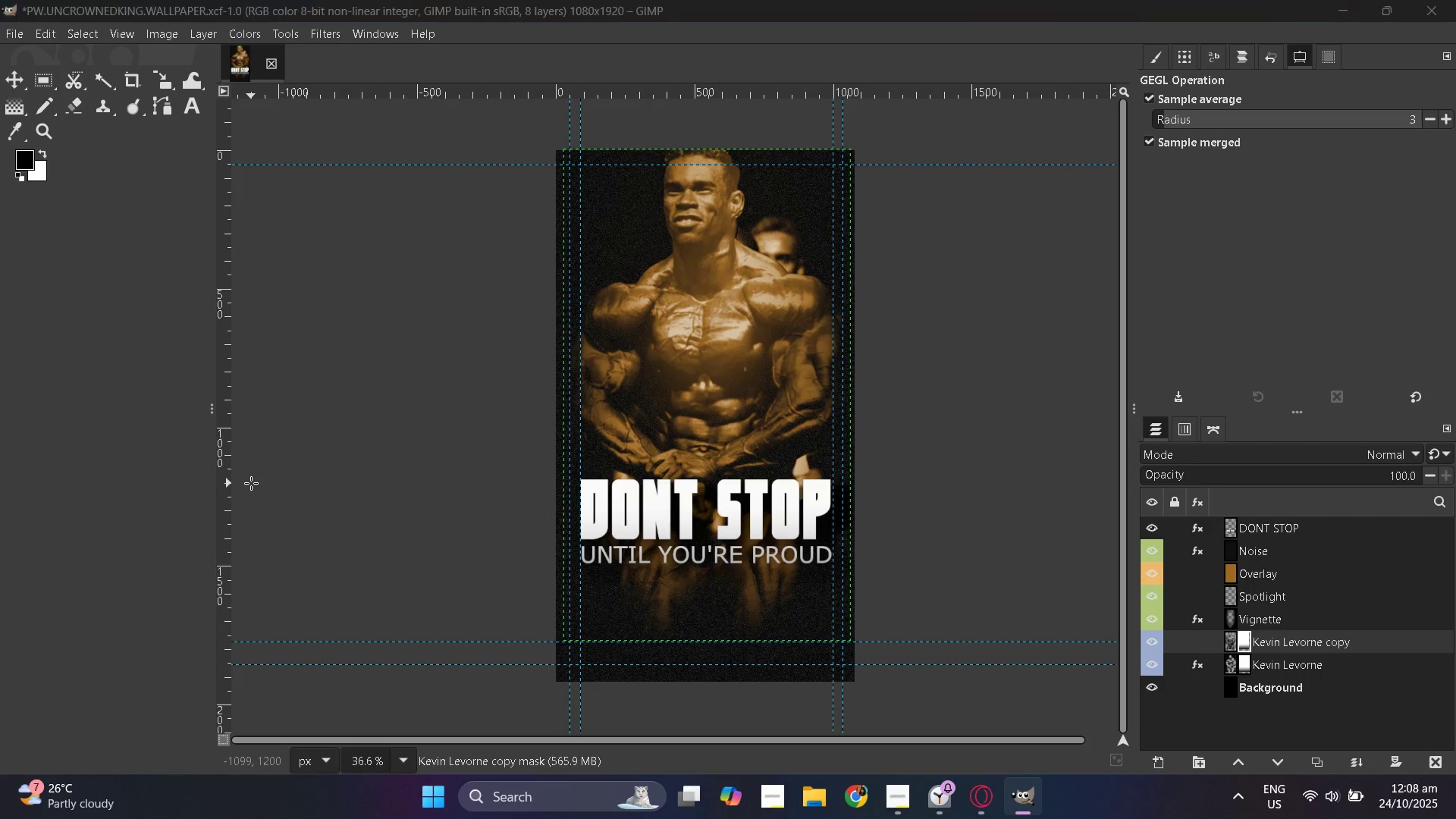 
key(Alt+Tab)
 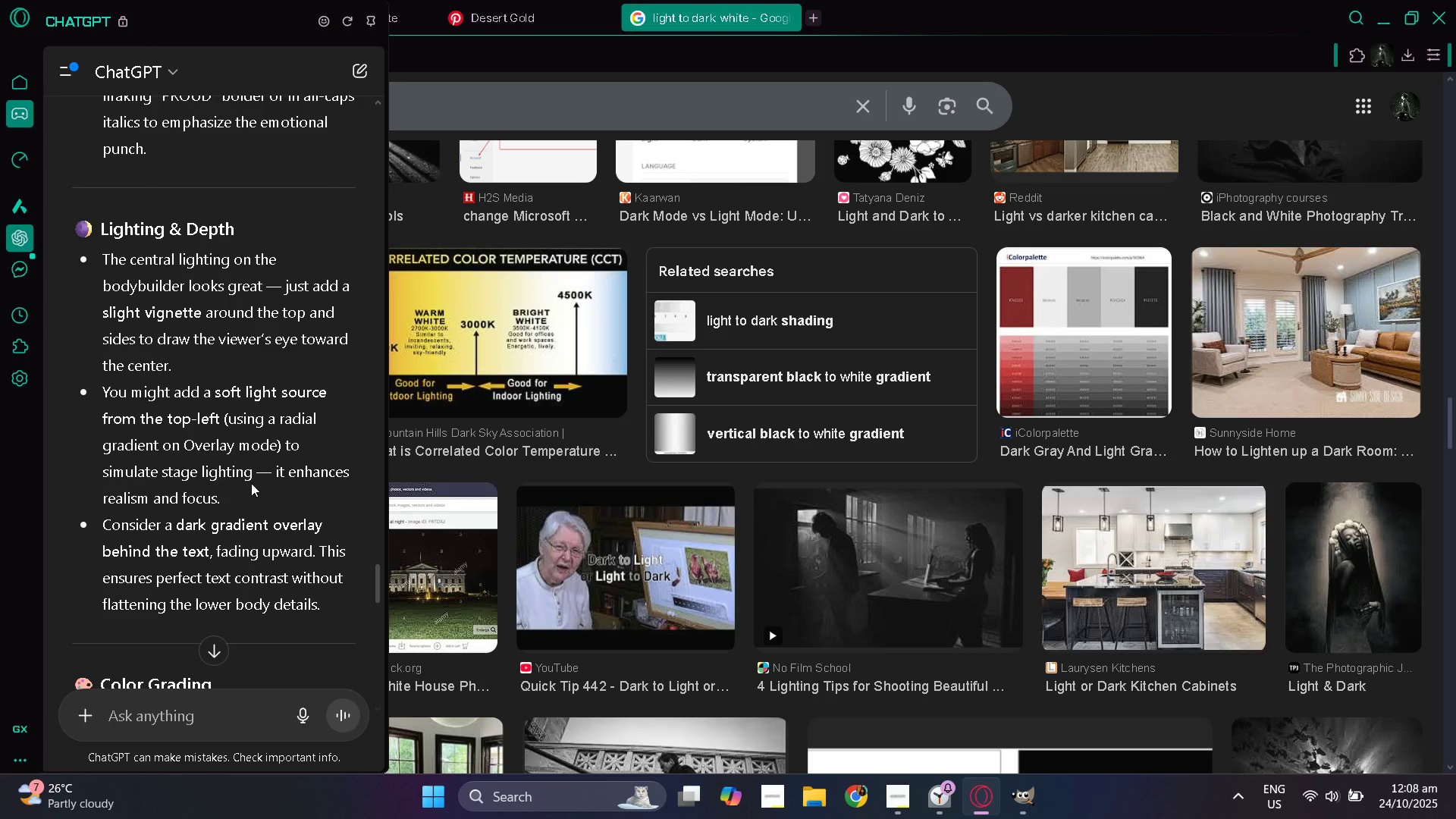 
key(Alt+AltLeft)
 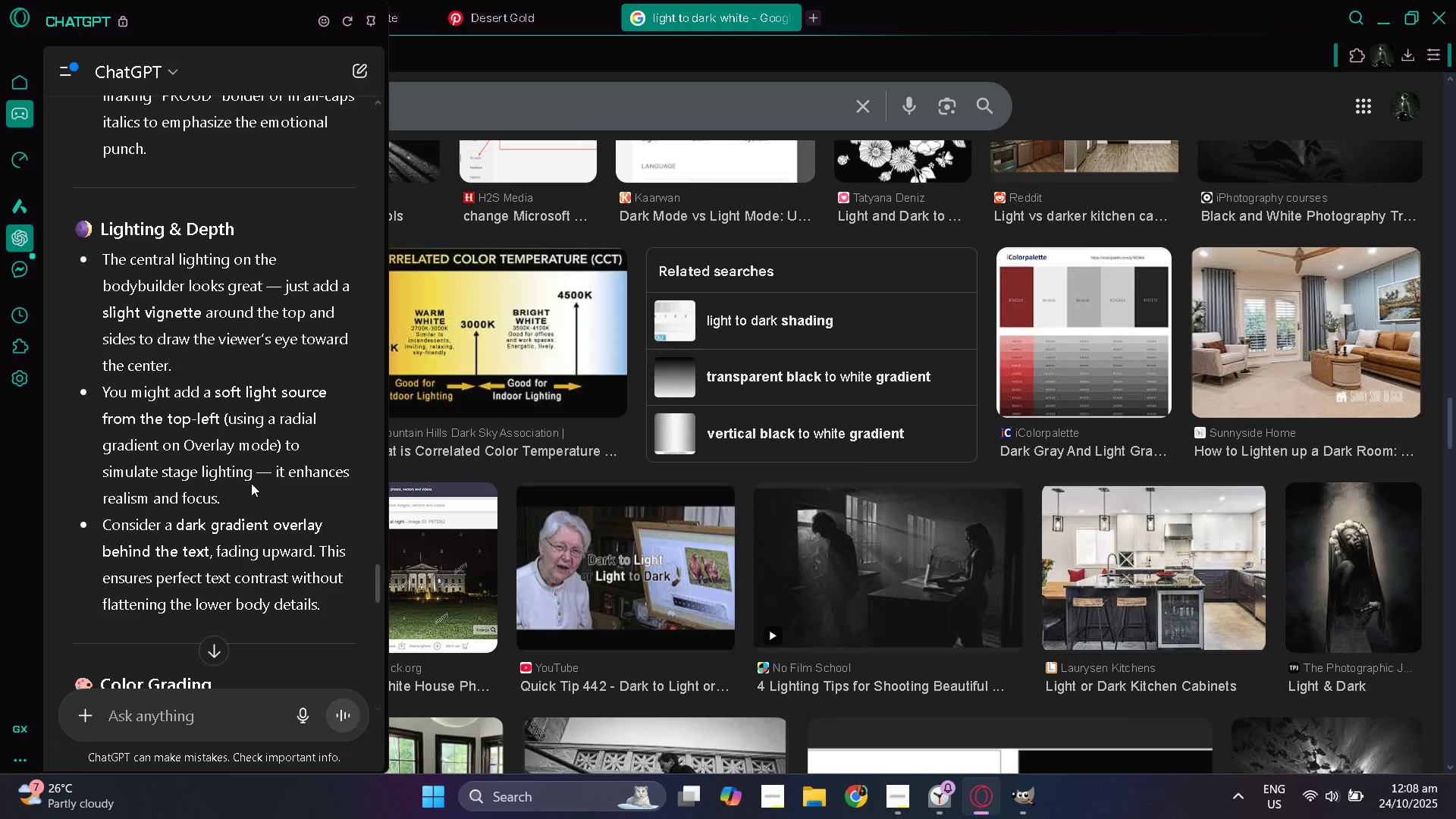 
key(Alt+Tab)
 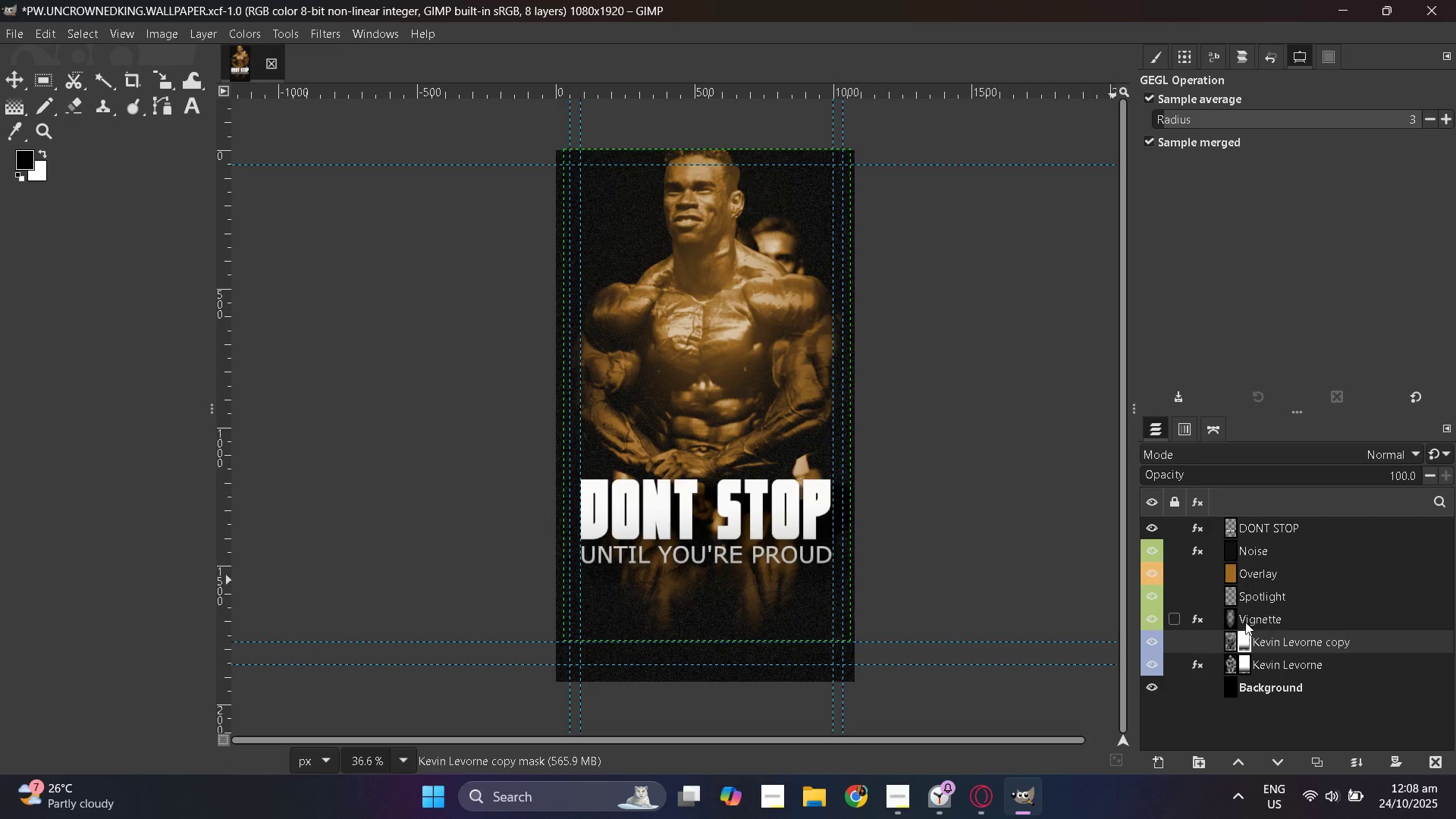 
left_click([1237, 617])
 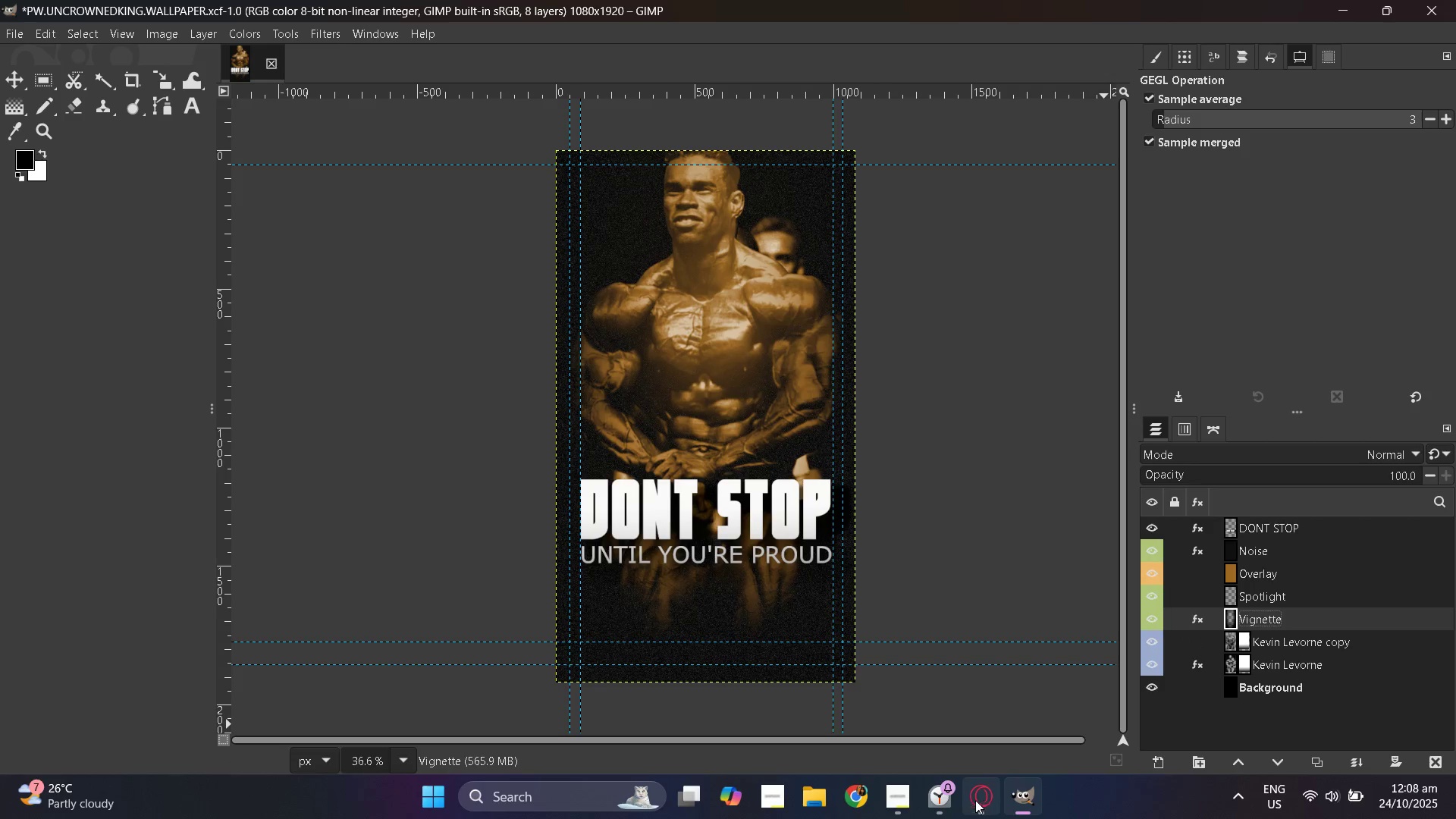 
left_click([944, 802])
 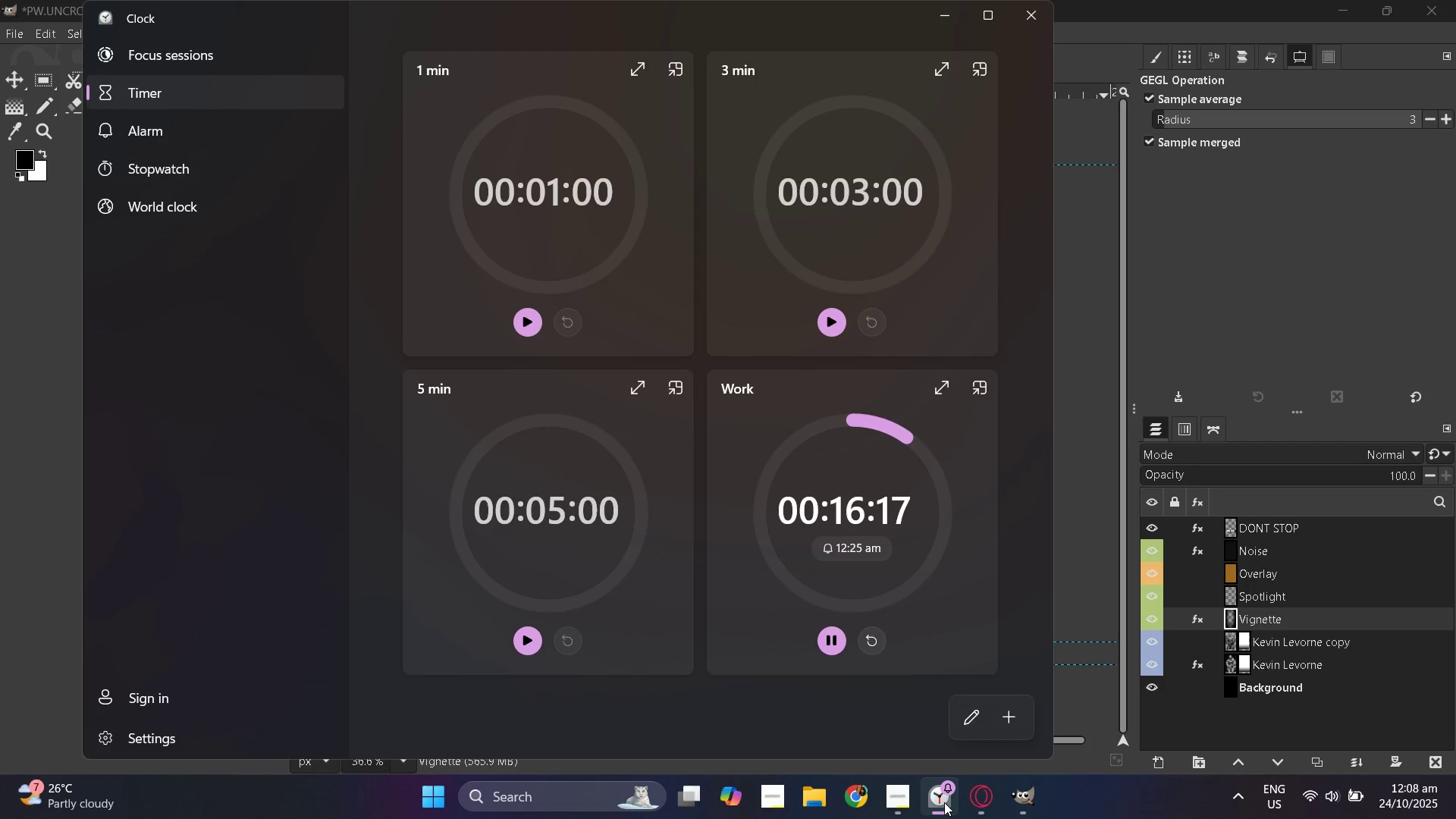 
left_click([944, 802])
 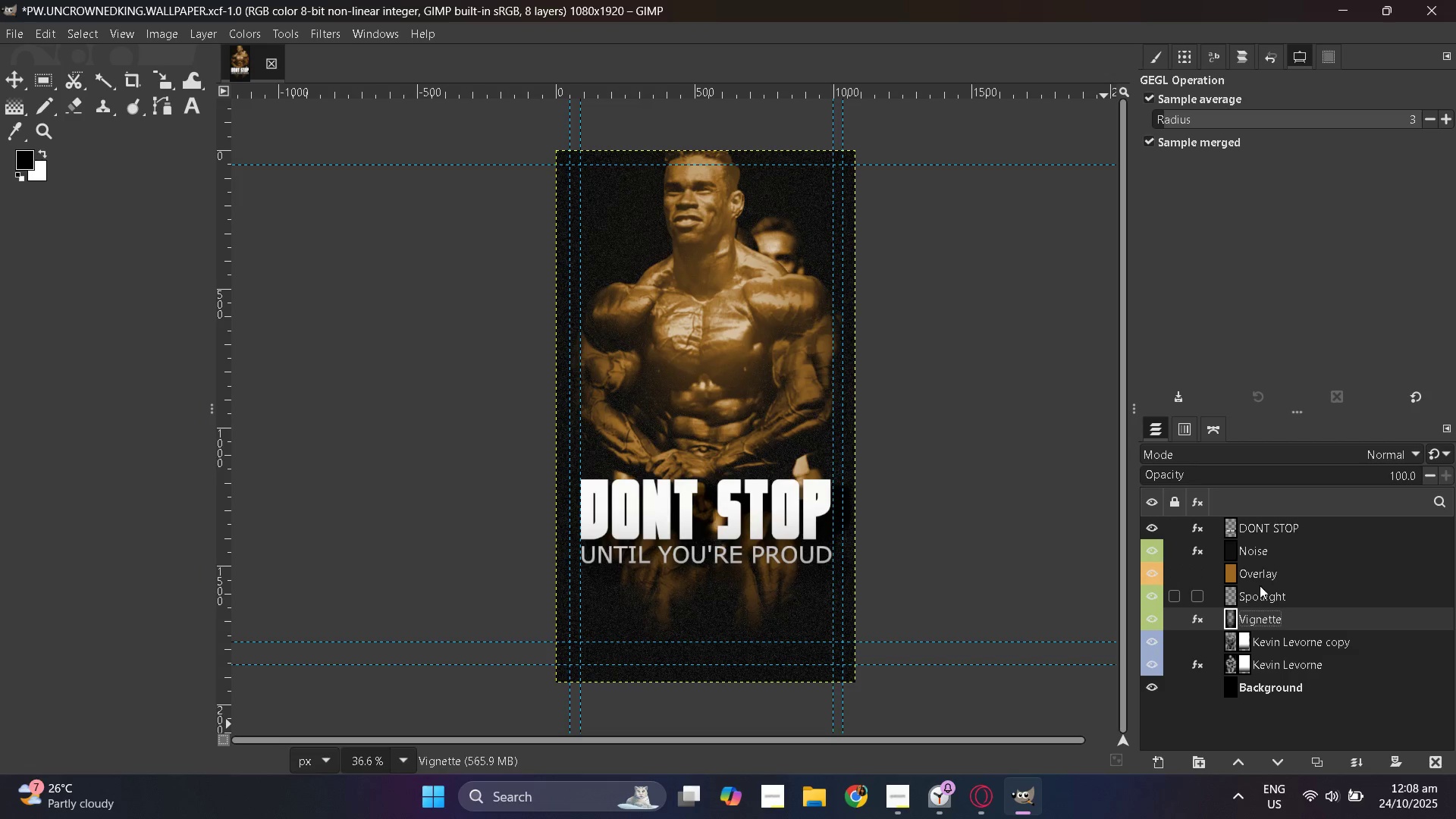 
wait(5.82)
 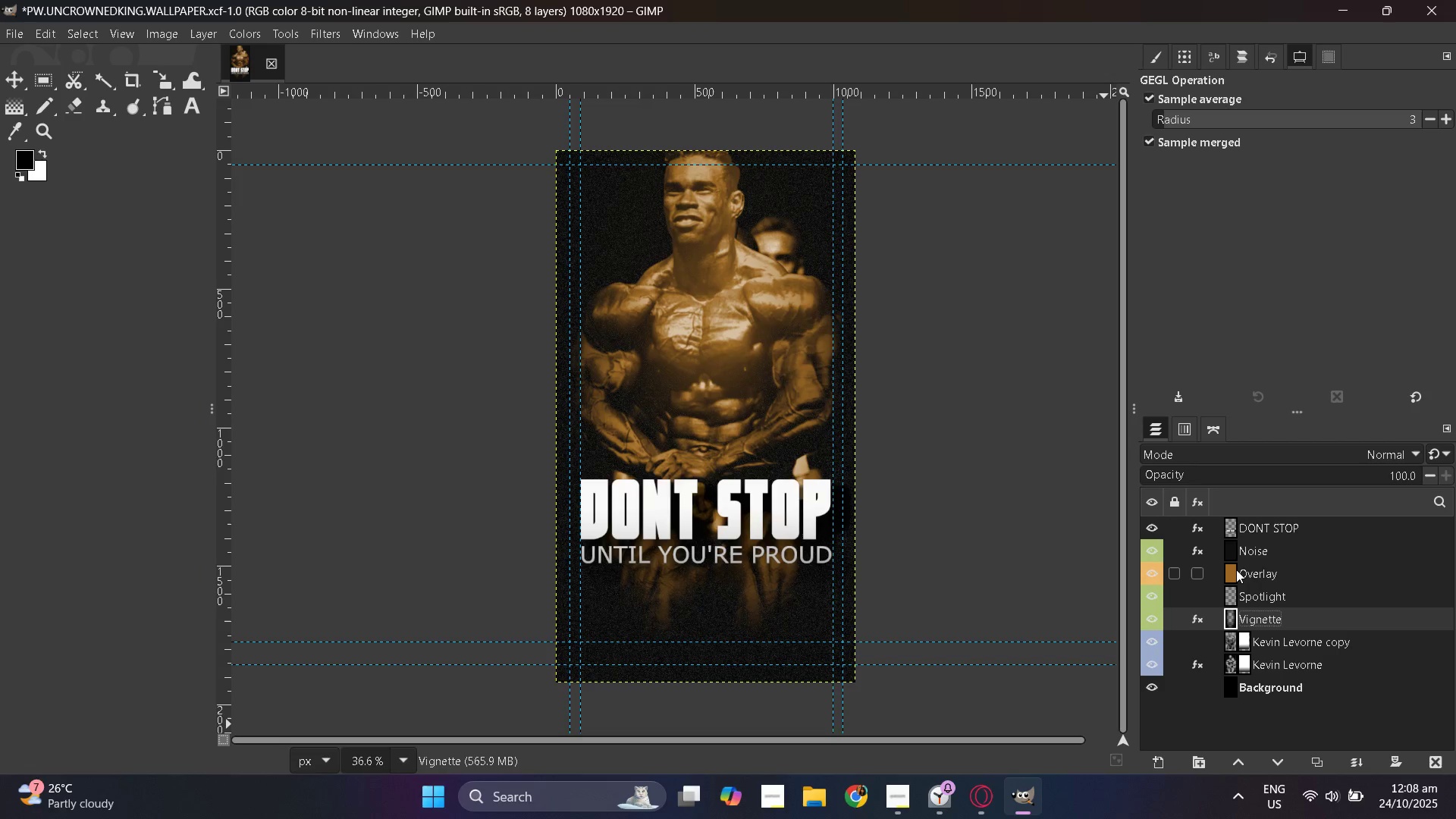 
left_click([1236, 590])
 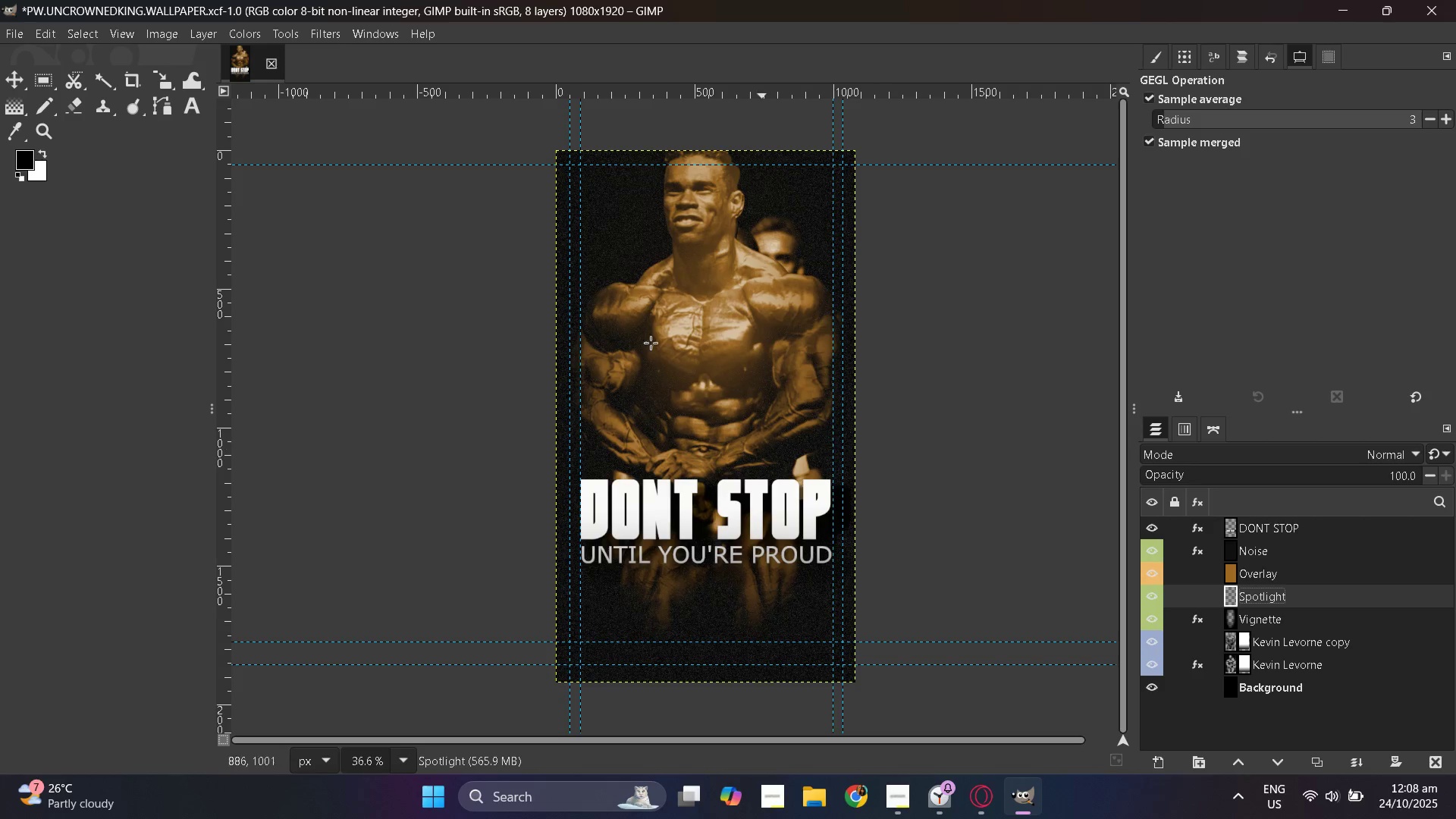 
left_click([311, 32])
 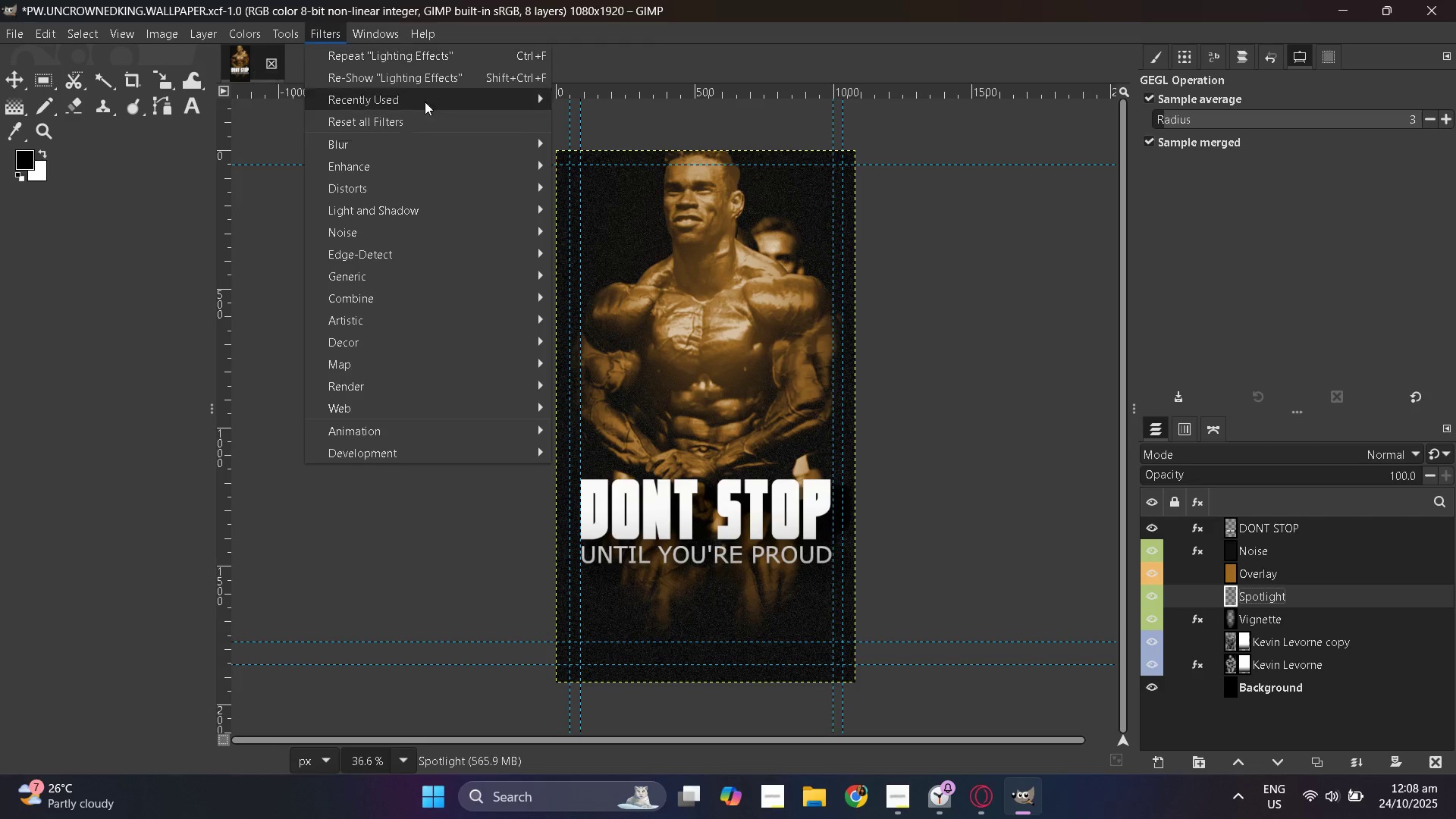 
wait(8.37)
 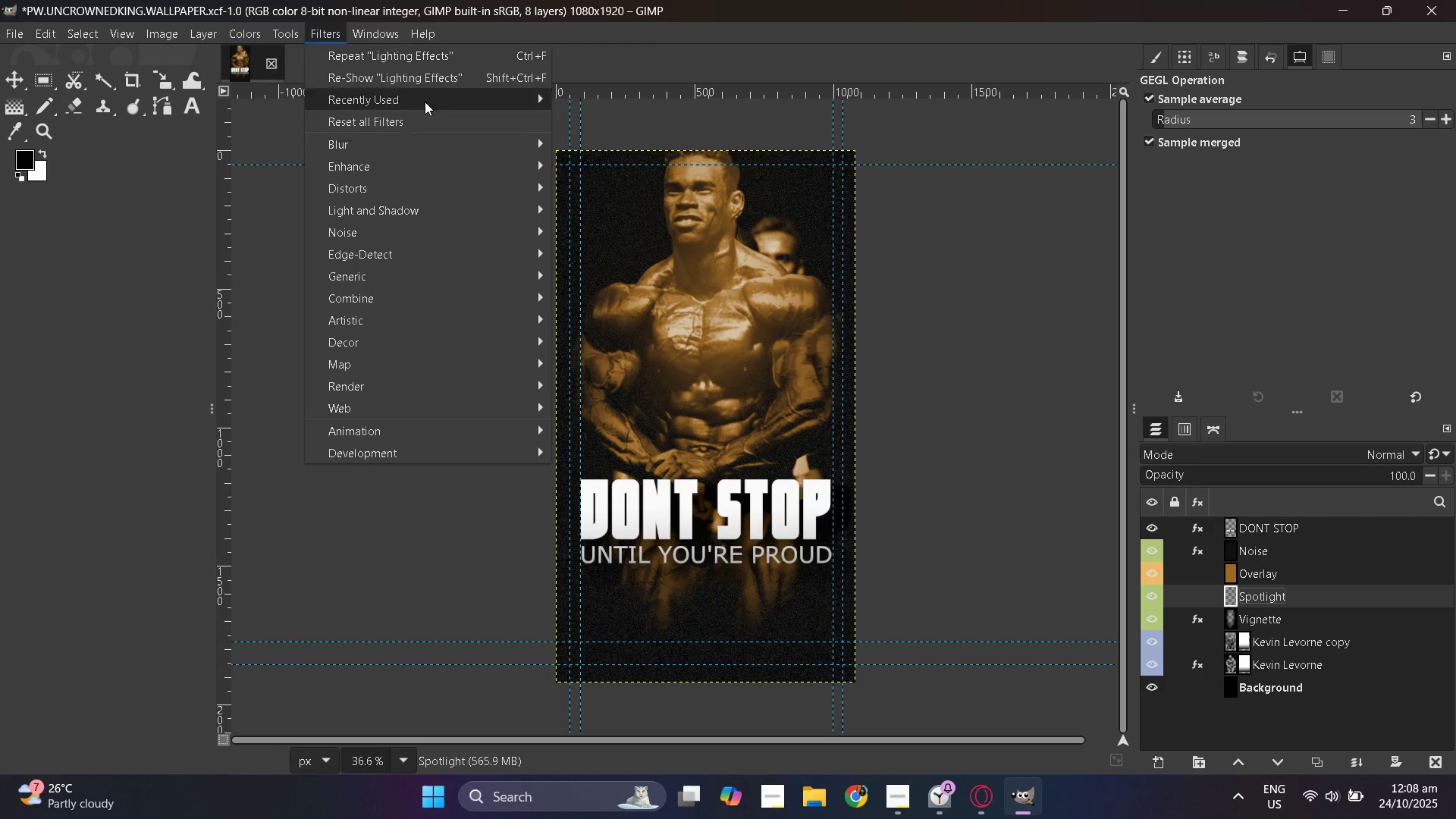 
left_click([632, 277])
 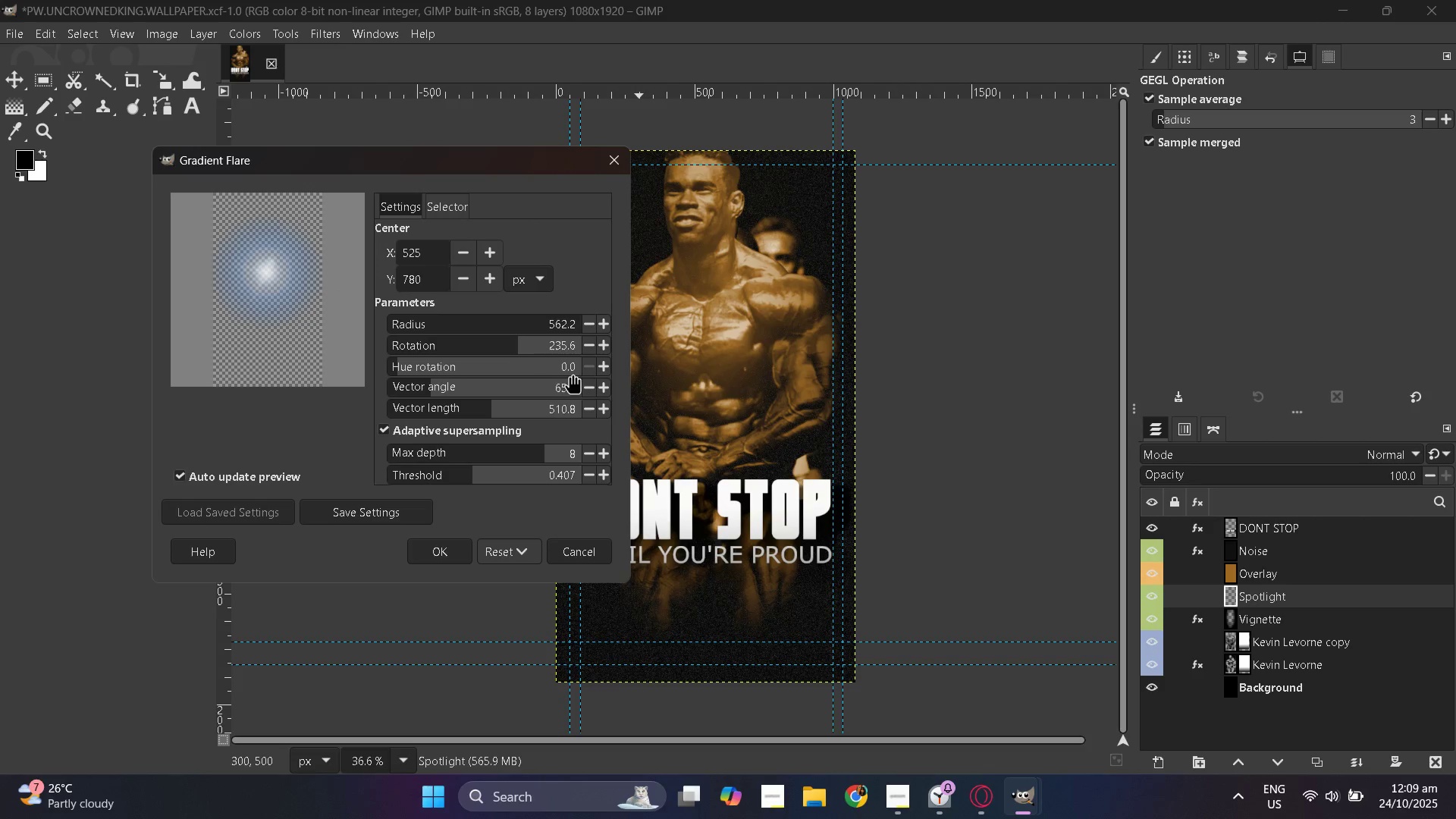 
wait(5.17)
 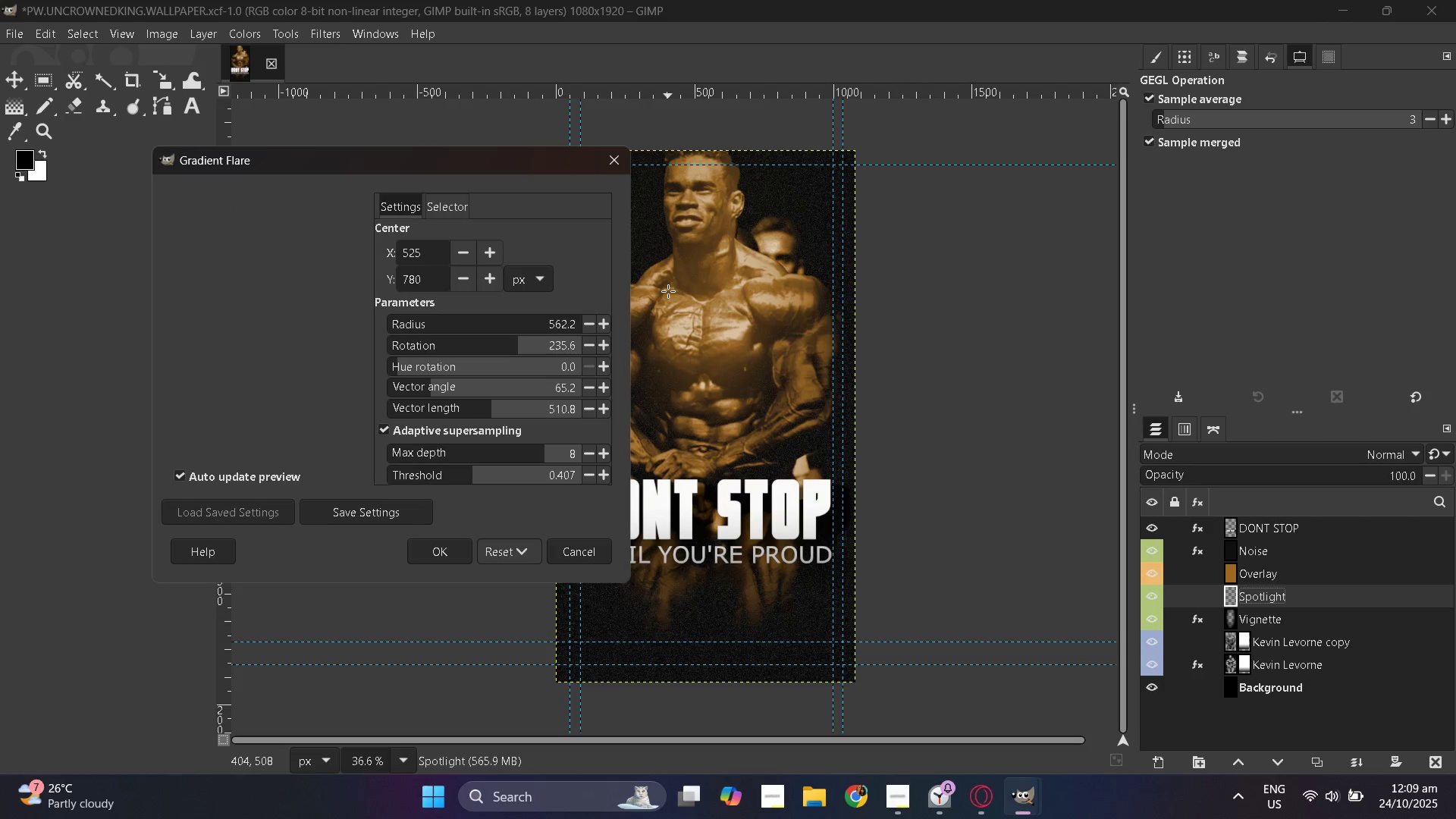 
left_click([567, 559])
 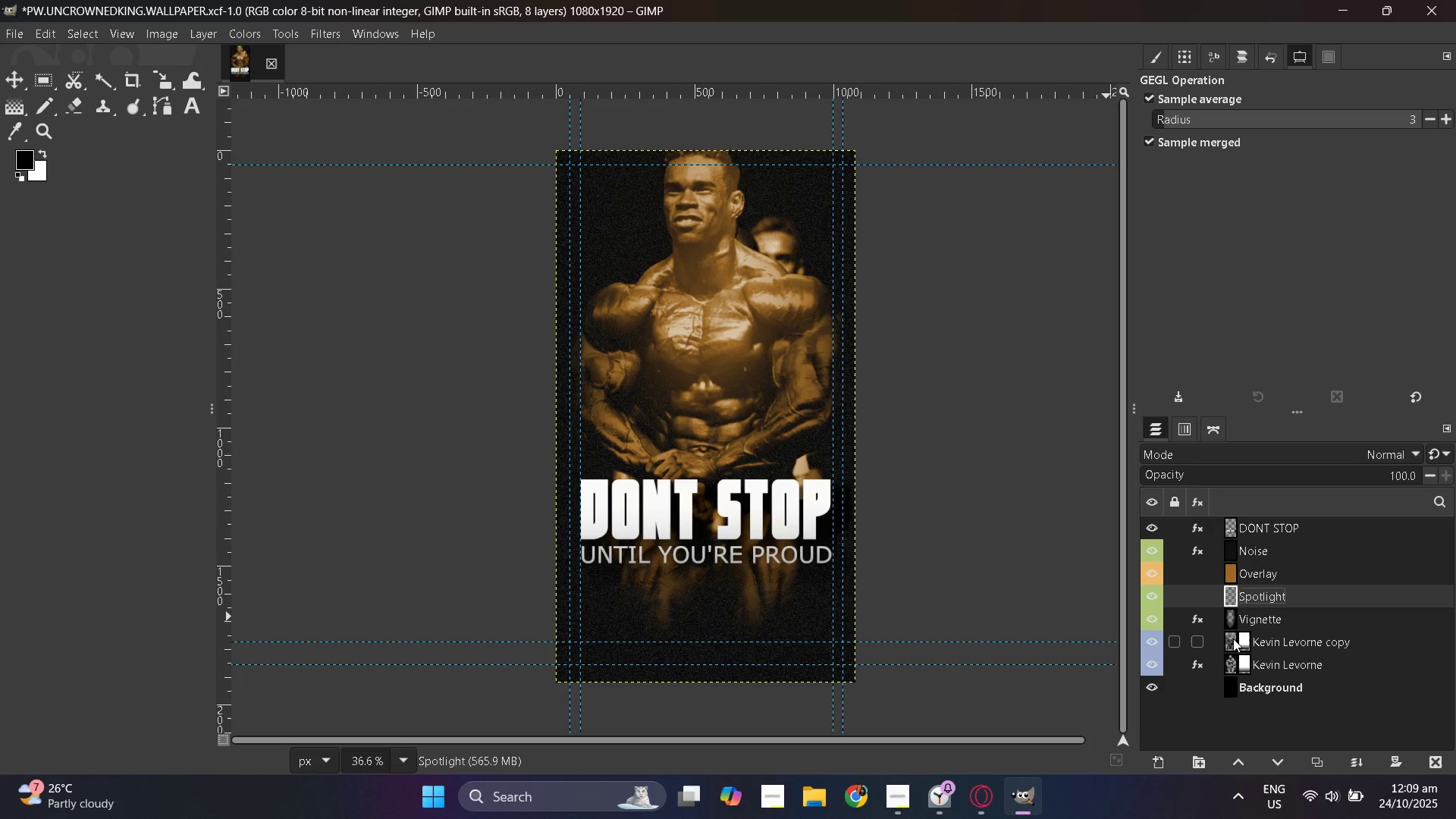 
left_click([1232, 639])
 